 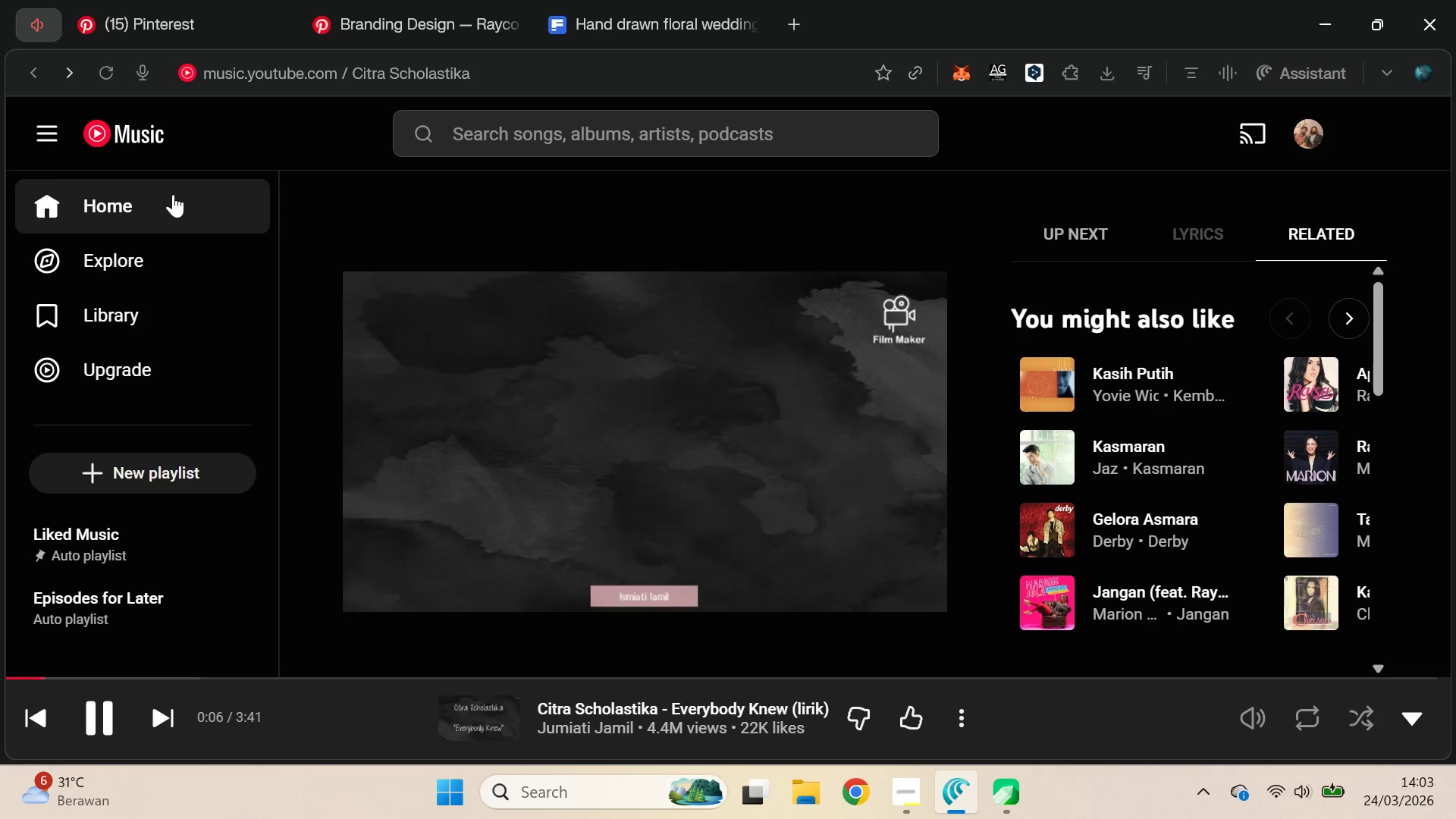 
left_click_drag(start_coordinate=[1445, 258], to_coordinate=[1441, 615])
 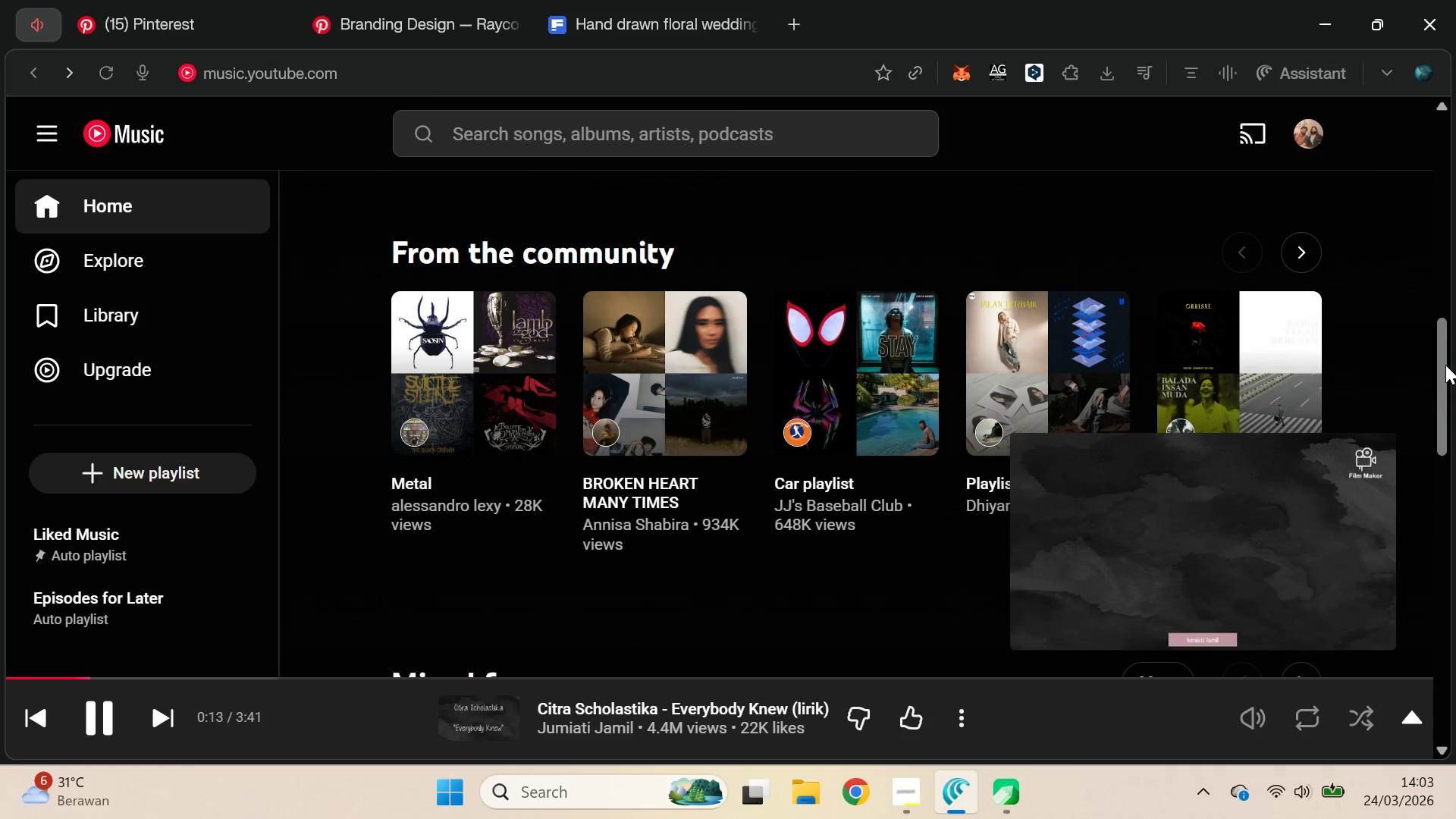 
left_click_drag(start_coordinate=[1445, 361], to_coordinate=[1438, 571])
 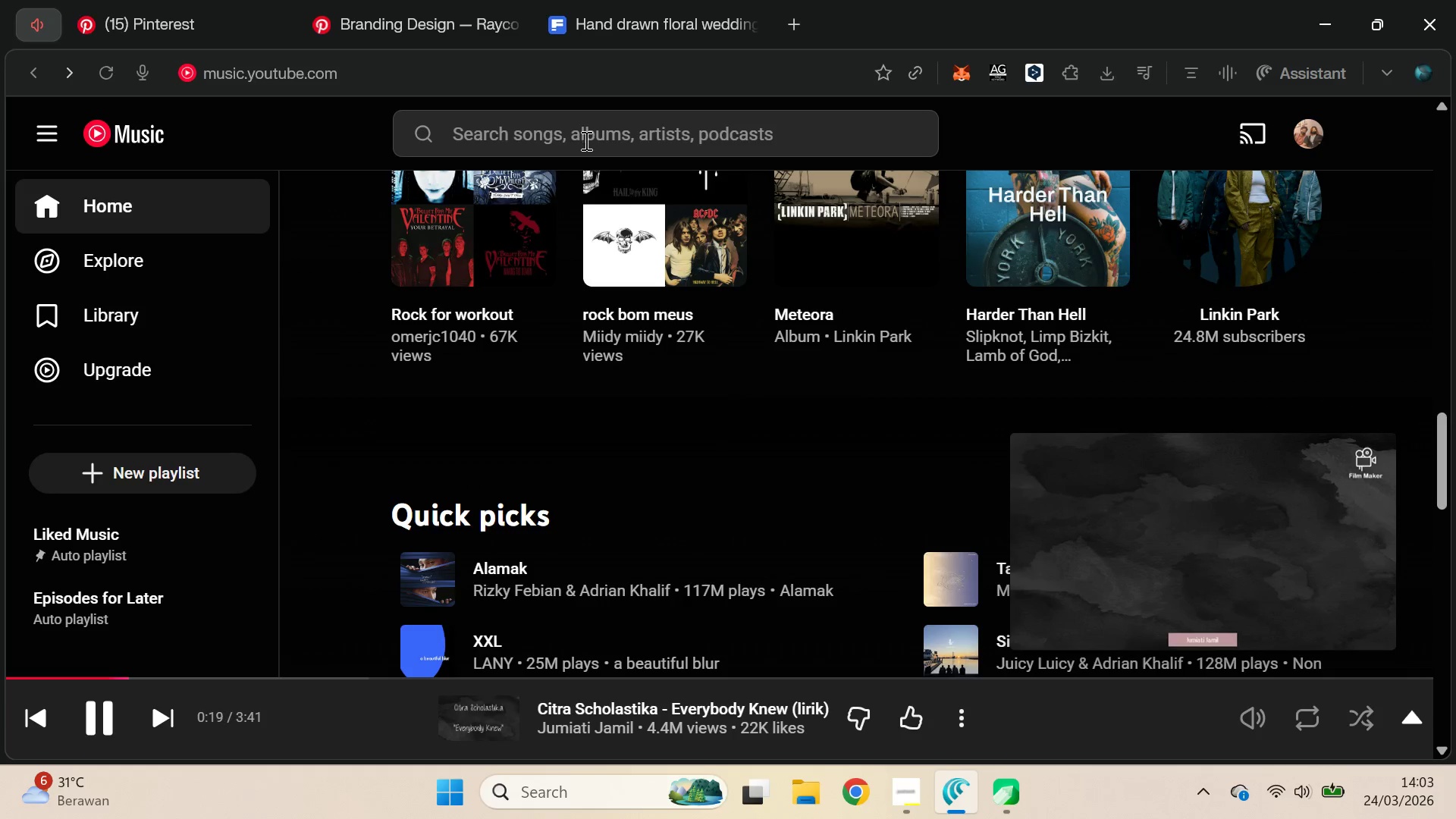 
type(bullet )
 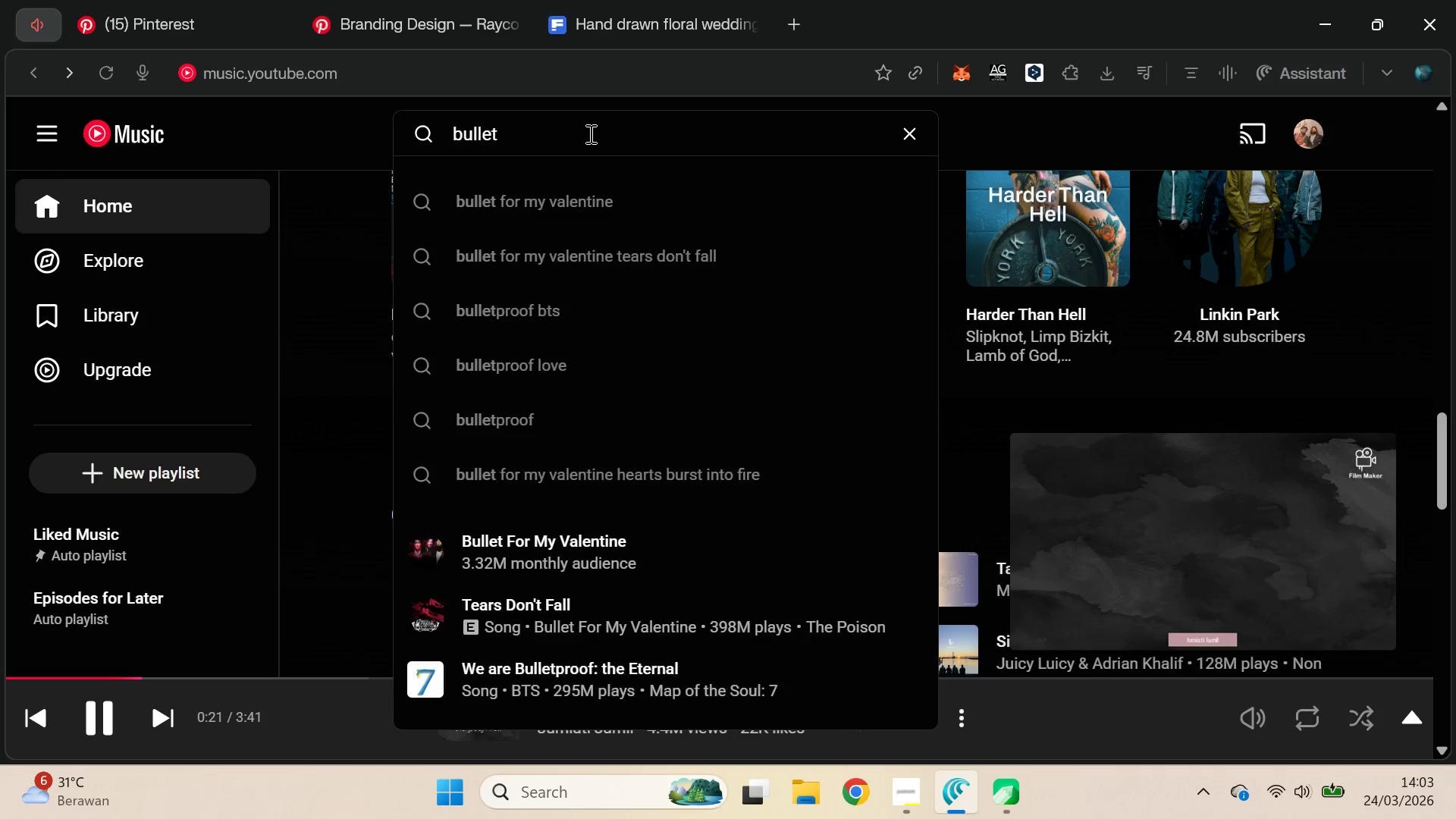 
key(ArrowDown)
 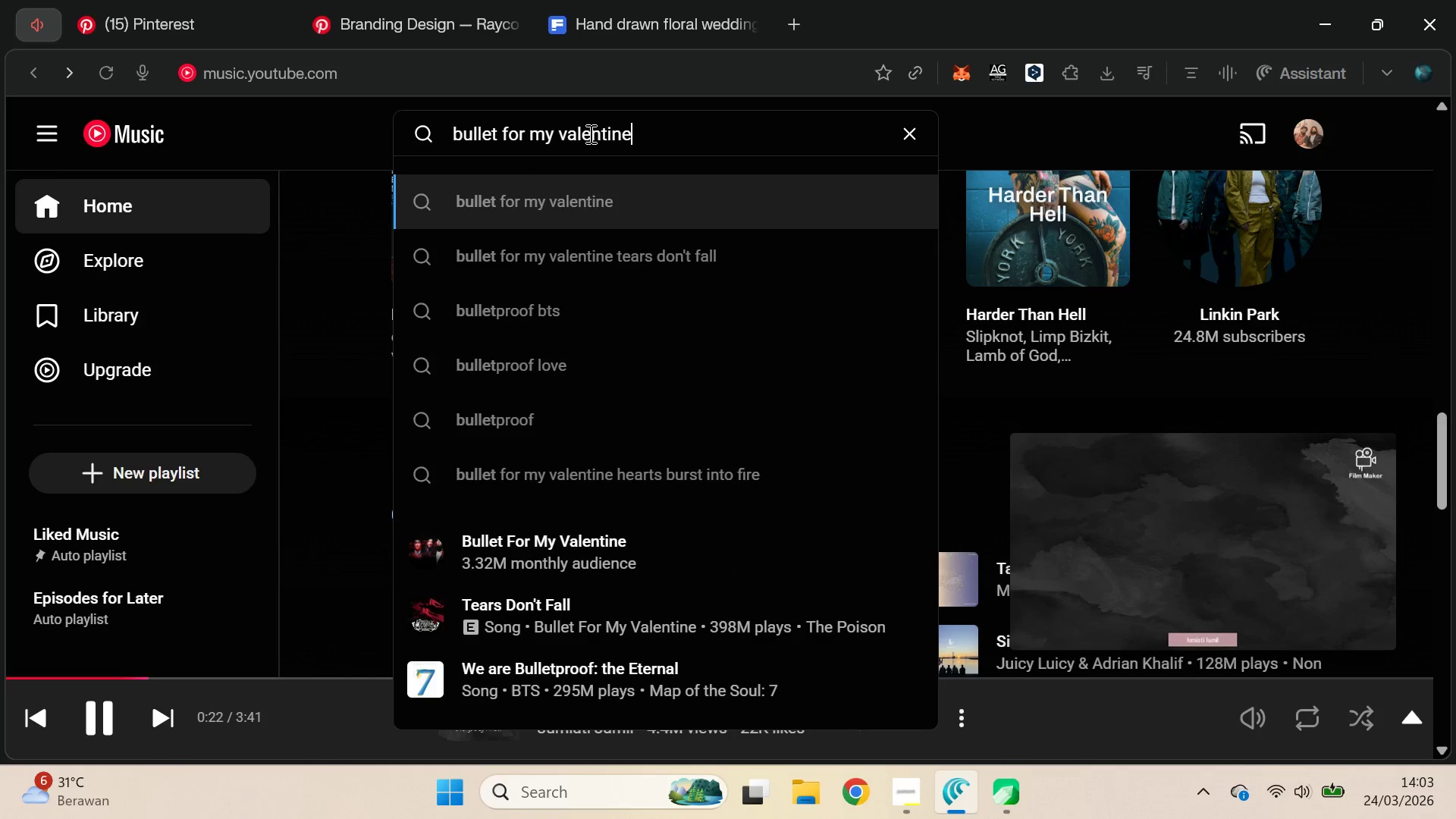 
key(Enter)
 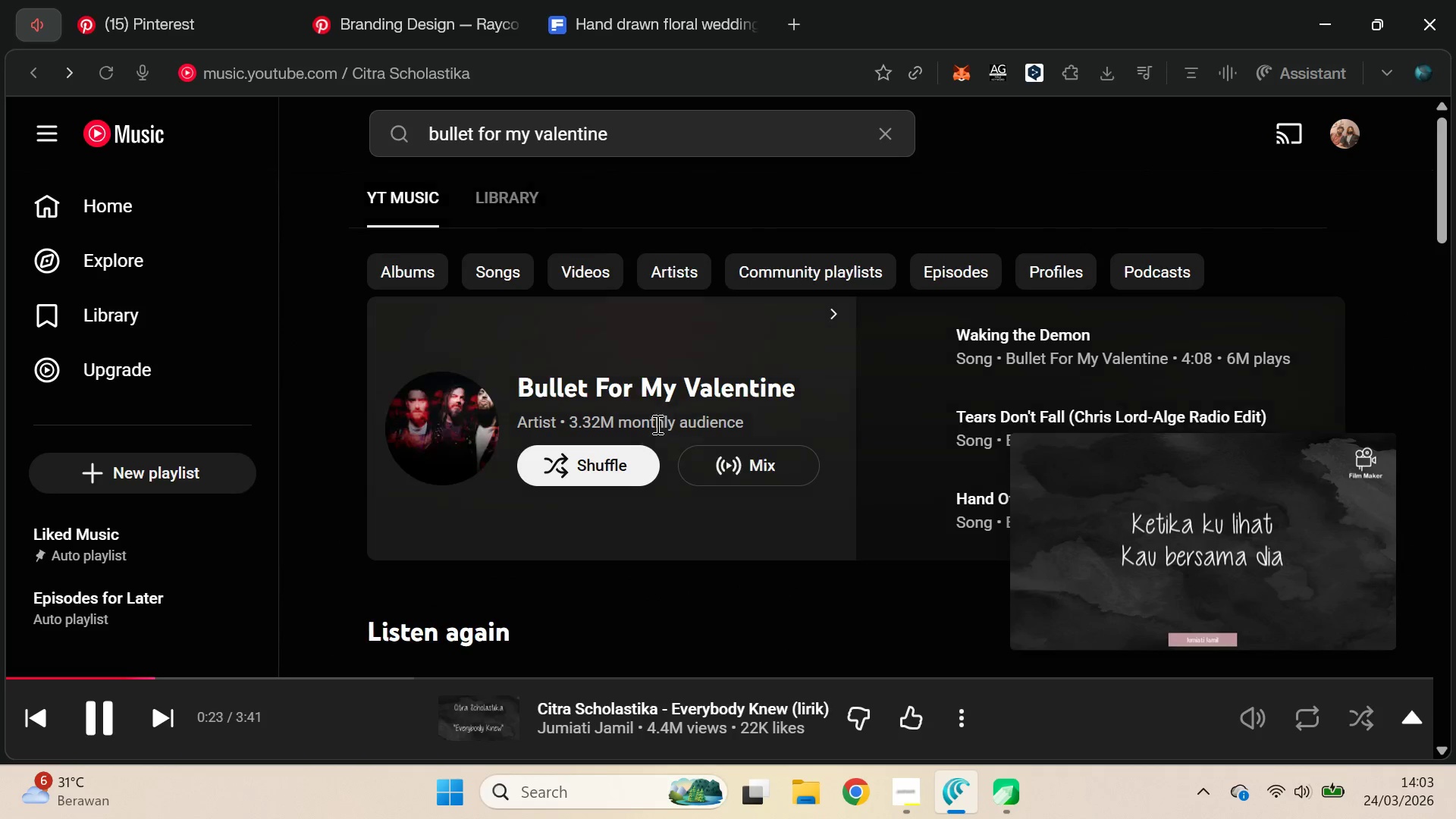 
scroll: coordinate [697, 405], scroll_direction: down, amount: 3.0
 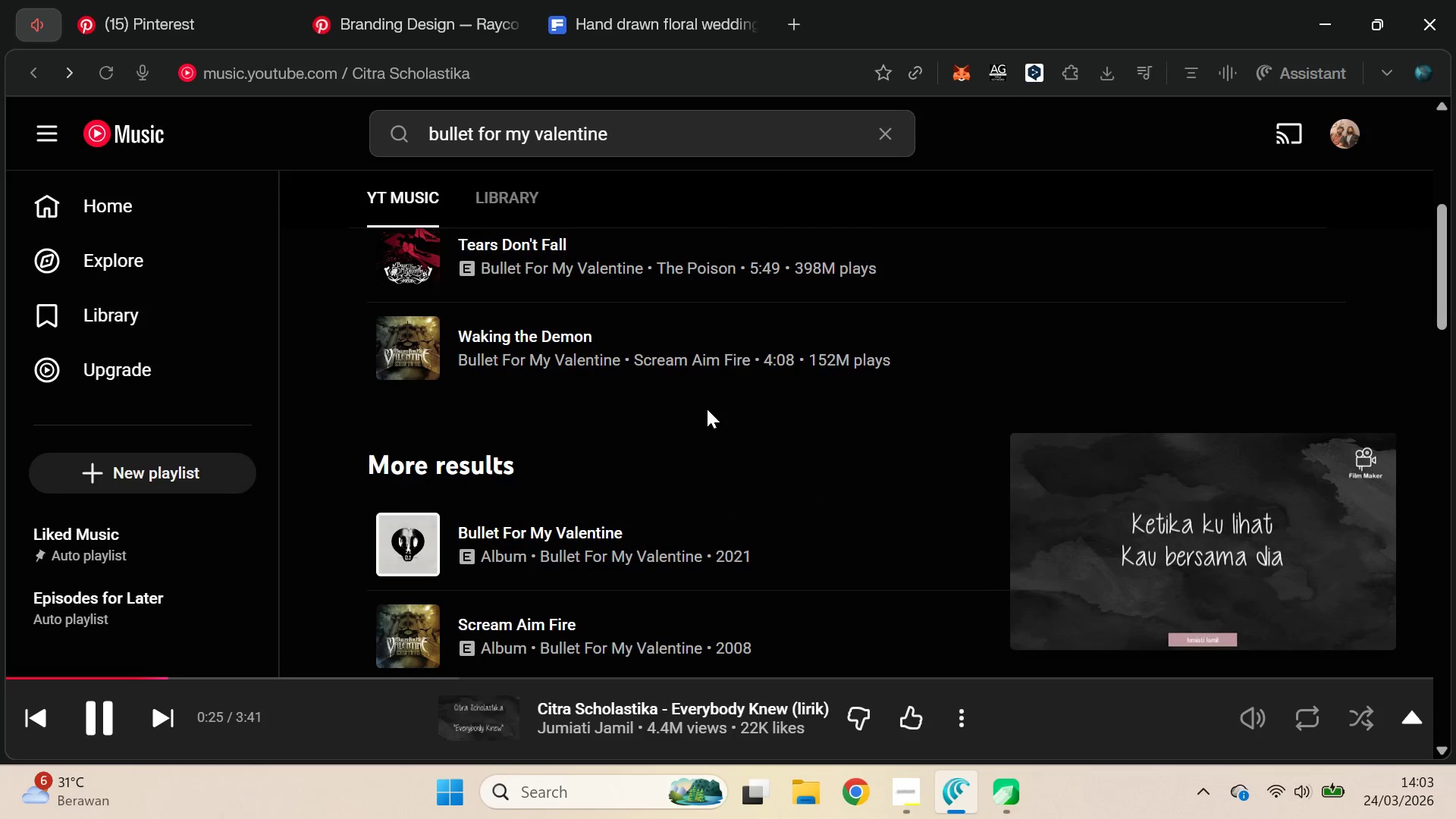 
scroll: coordinate [688, 422], scroll_direction: up, amount: 3.0
 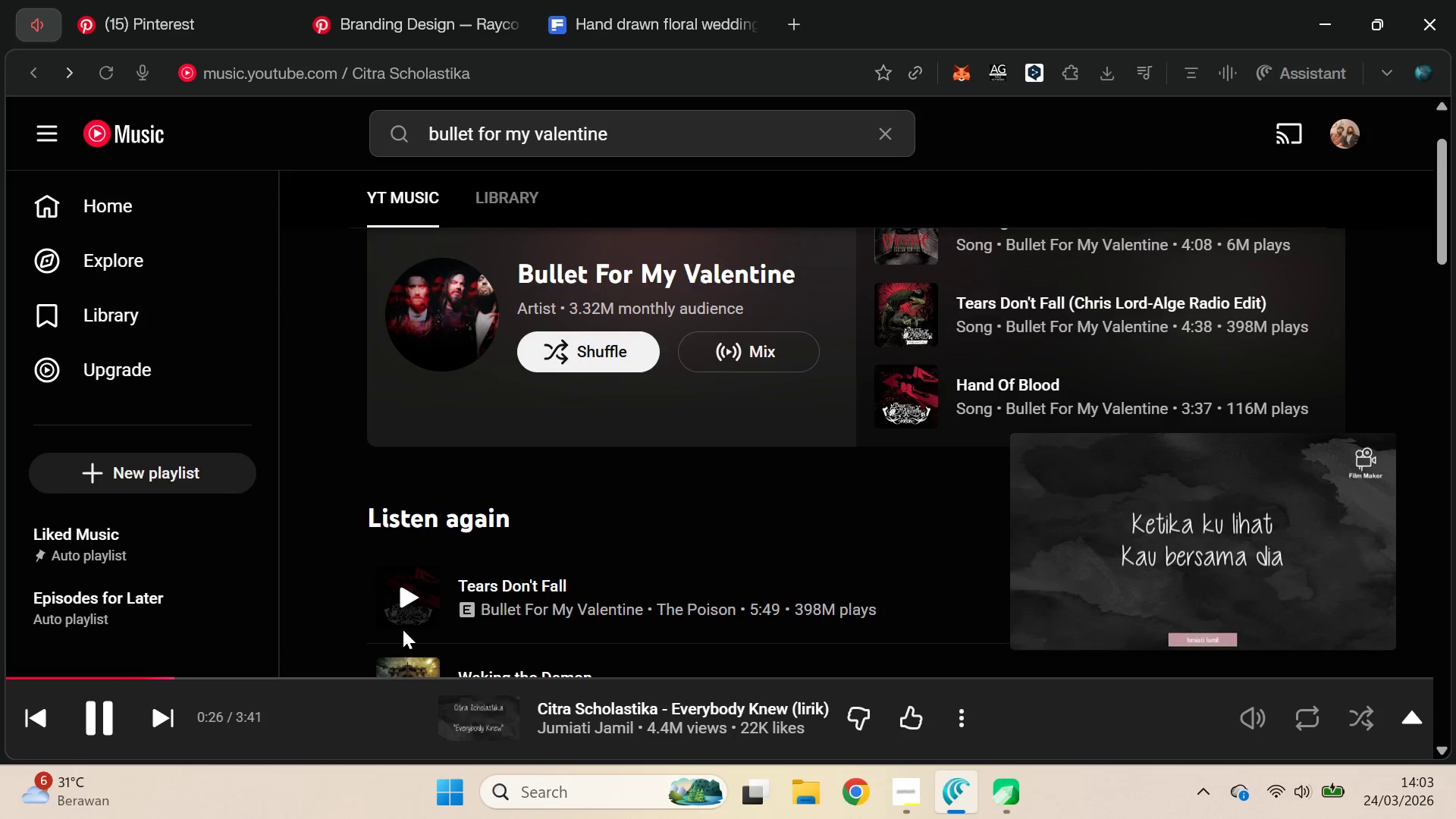 
left_click([412, 598])
 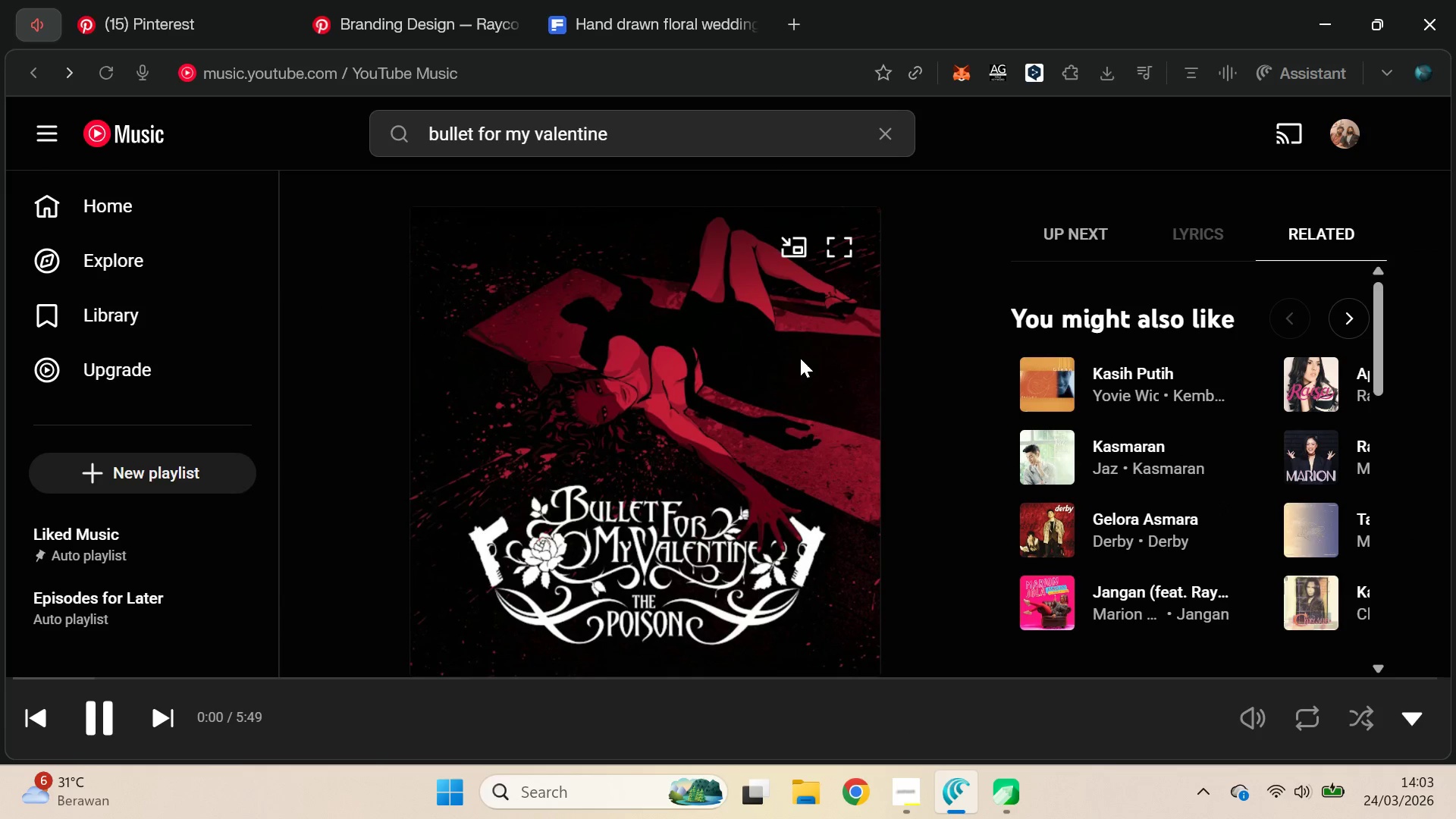 
left_click([1098, 227])
 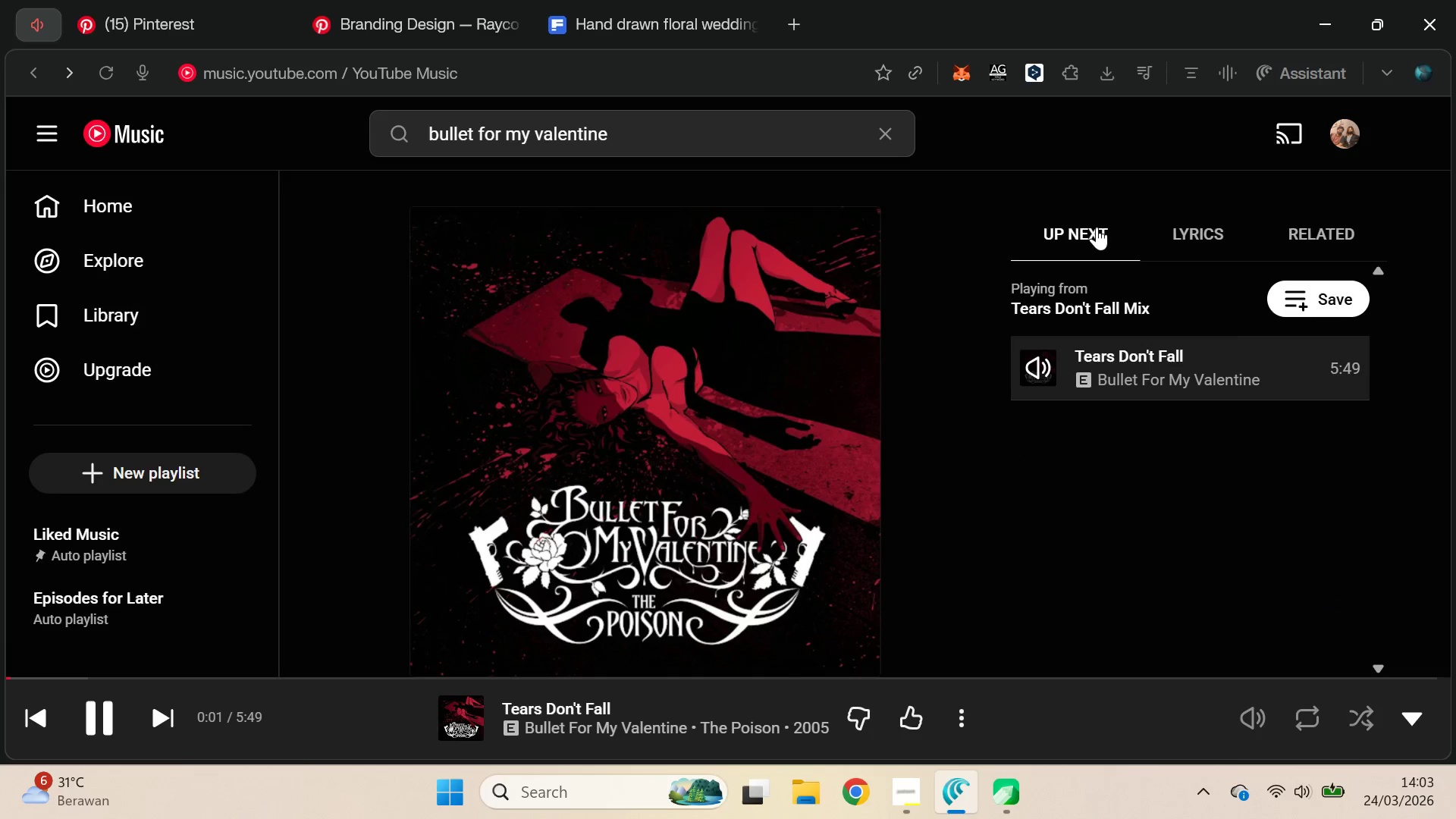 
key(VolumeUp)
 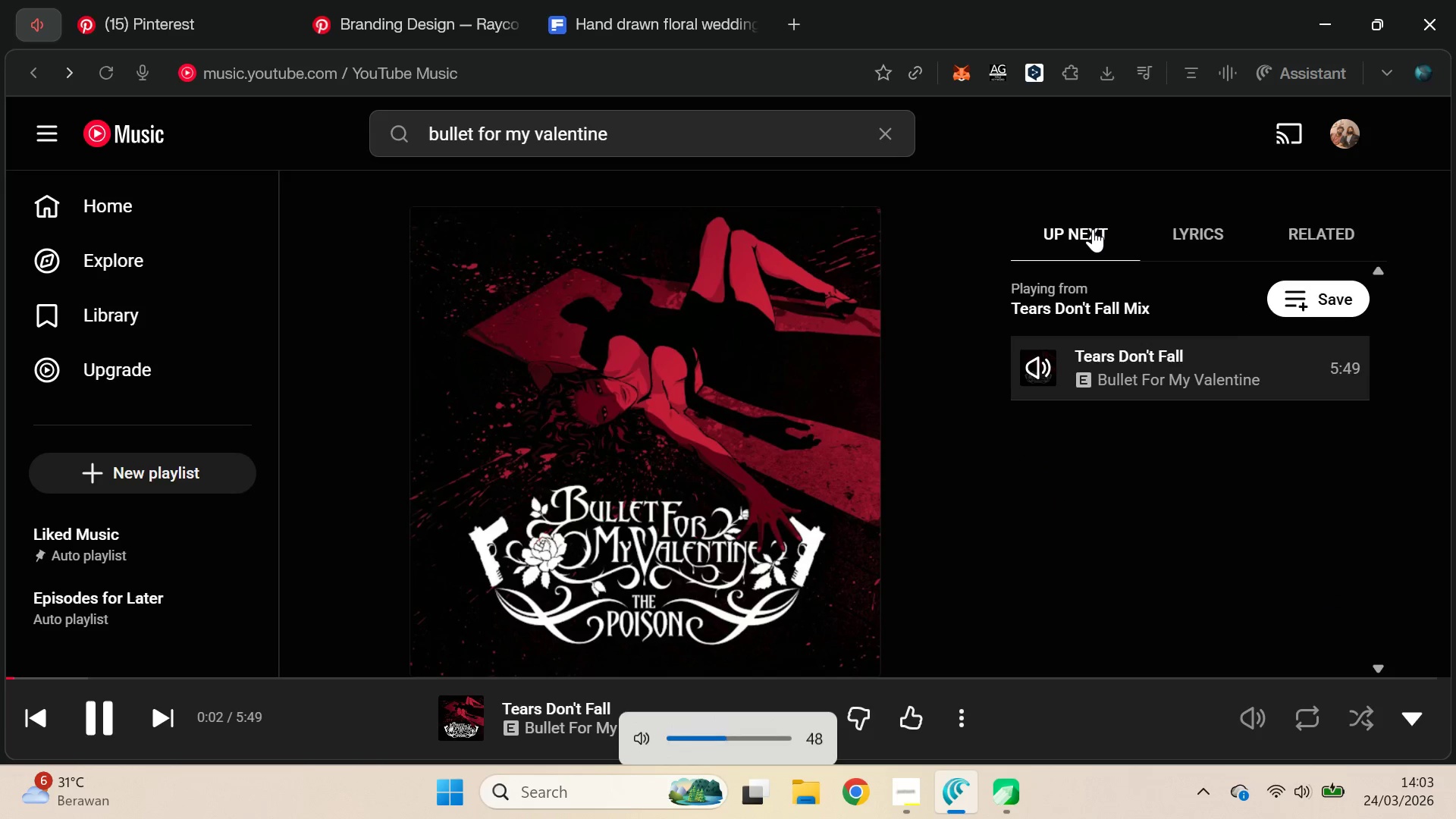 
key(VolumeUp)
 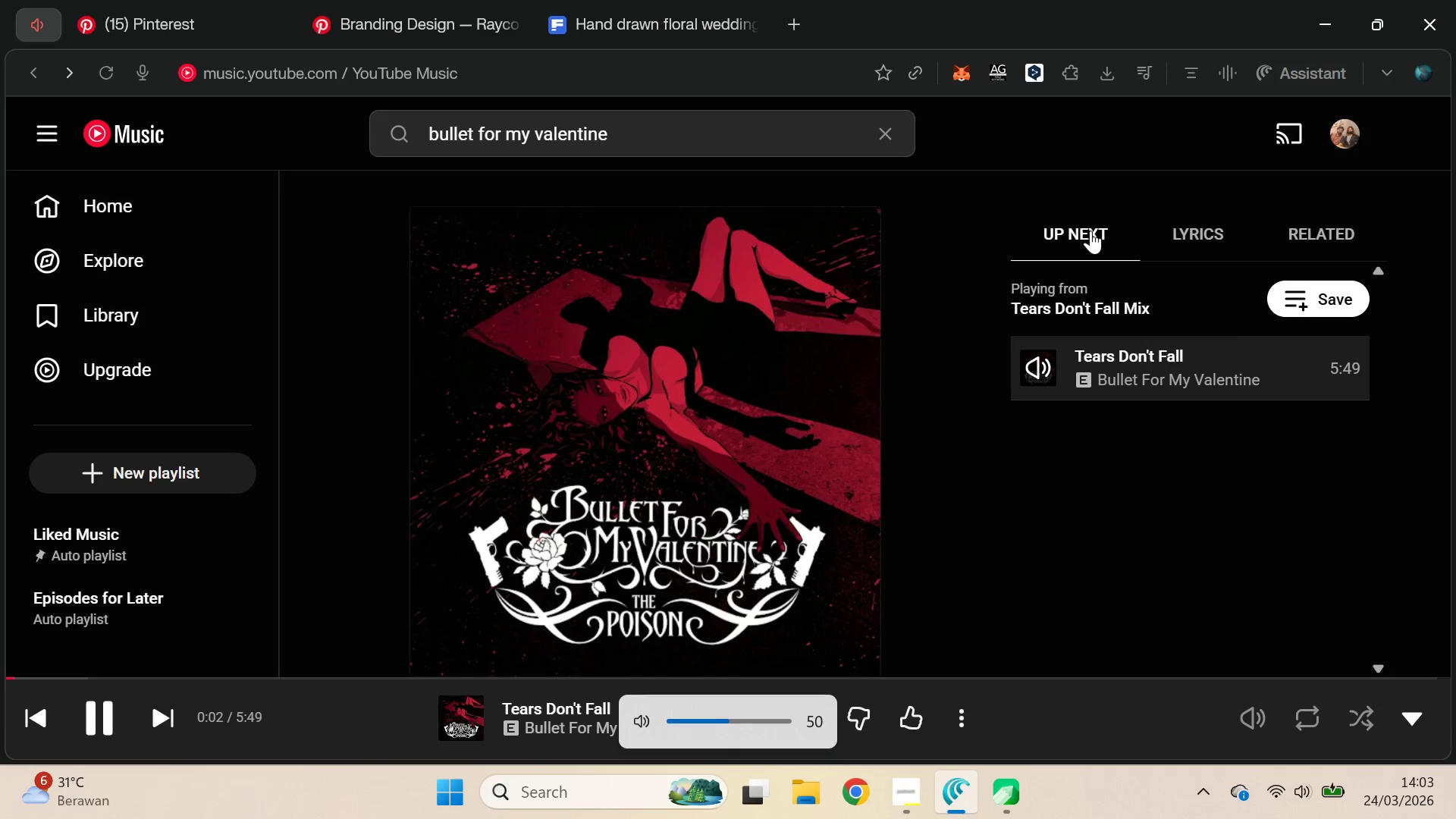 
key(VolumeUp)
 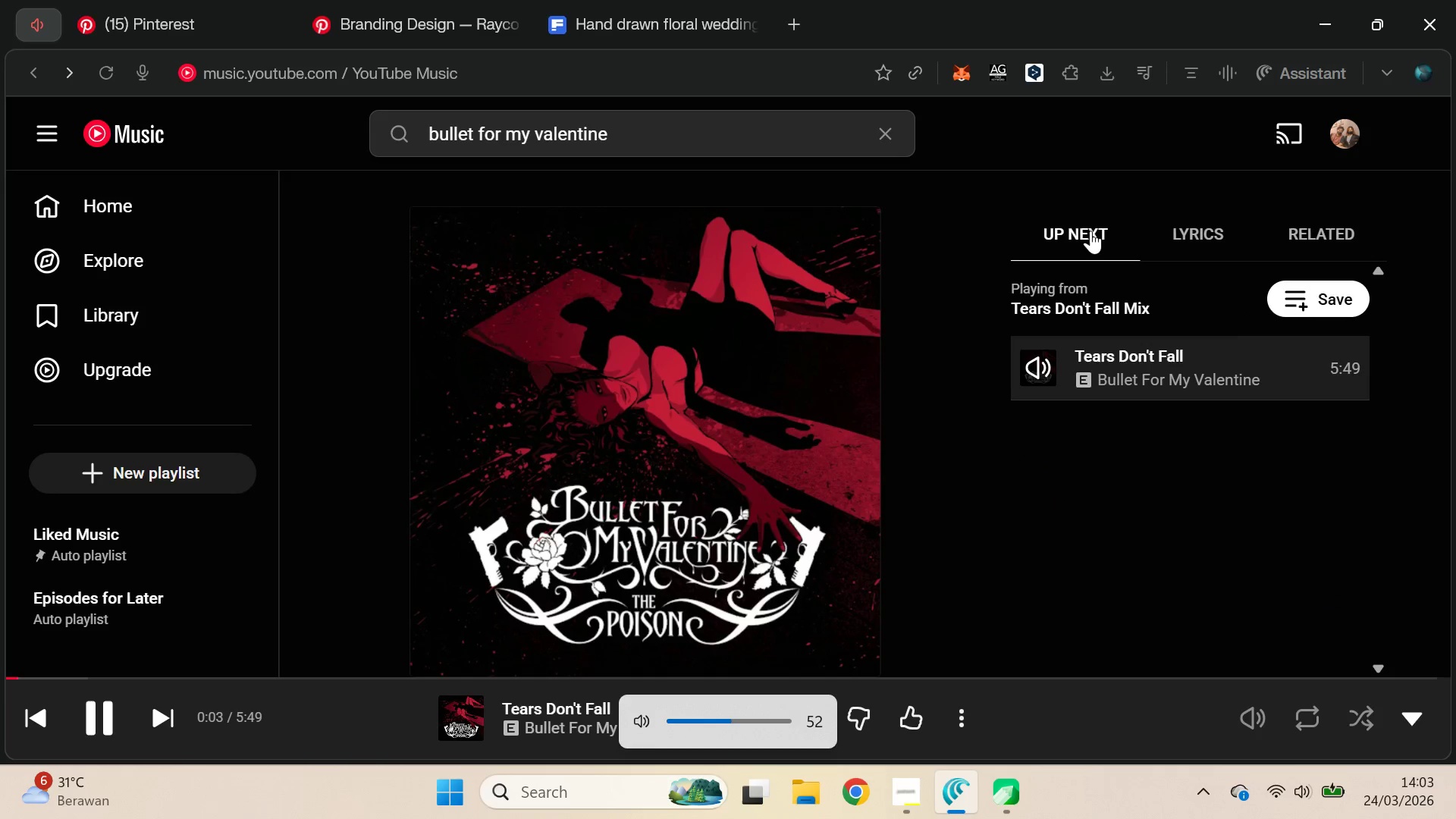 
key(VolumeUp)
 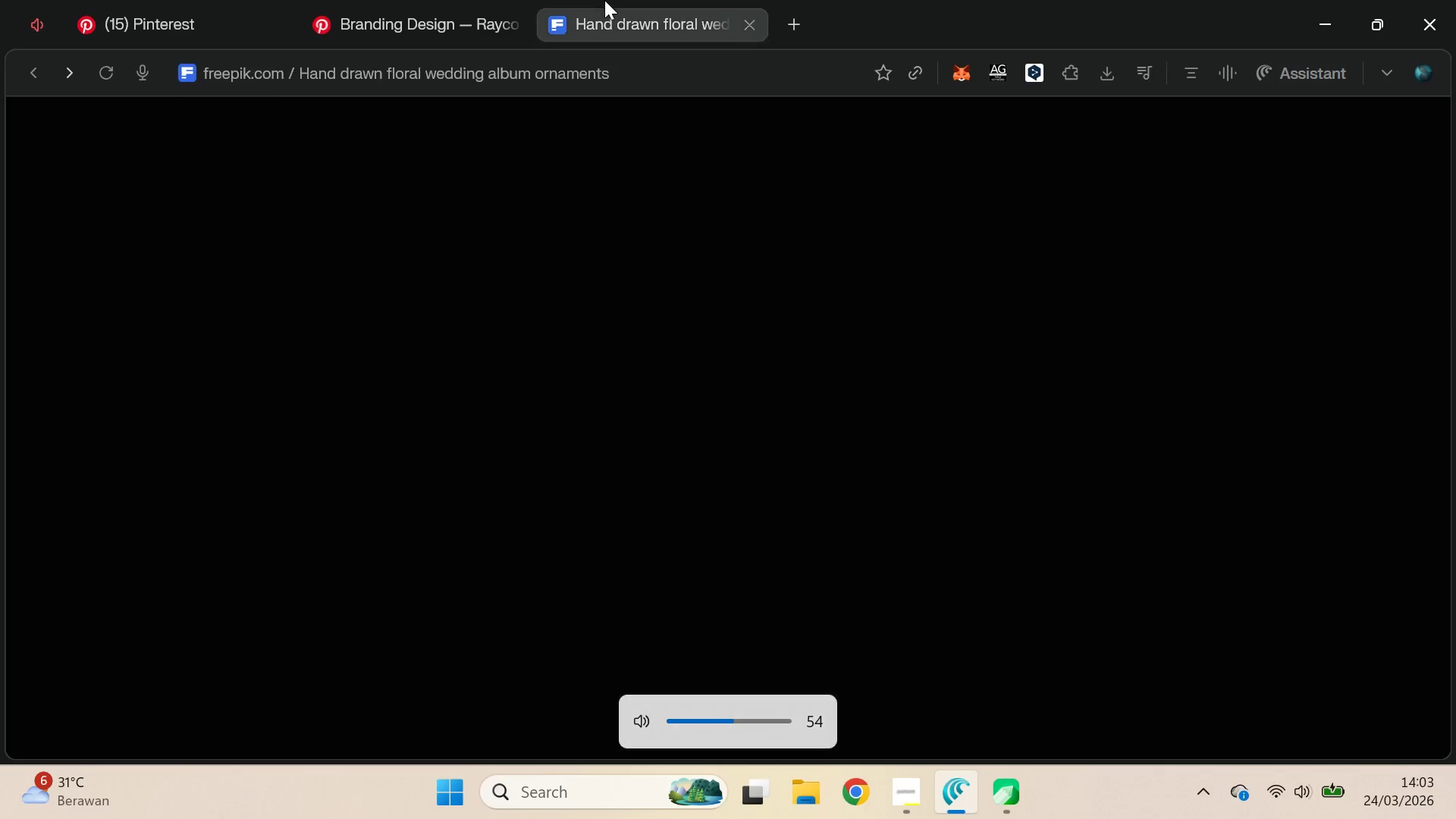 
key(Control+ControlLeft)
 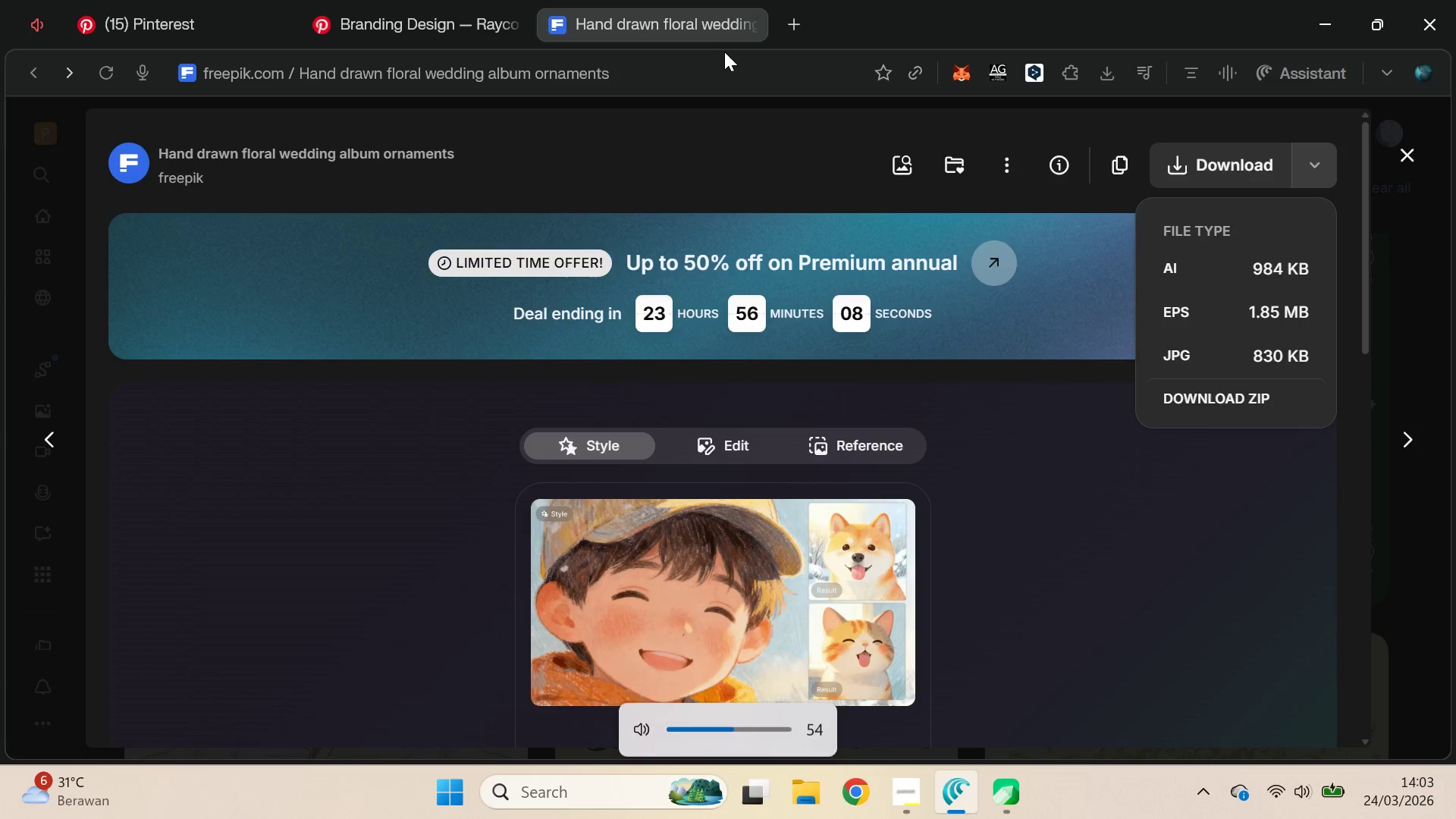 
key(Control+W)
 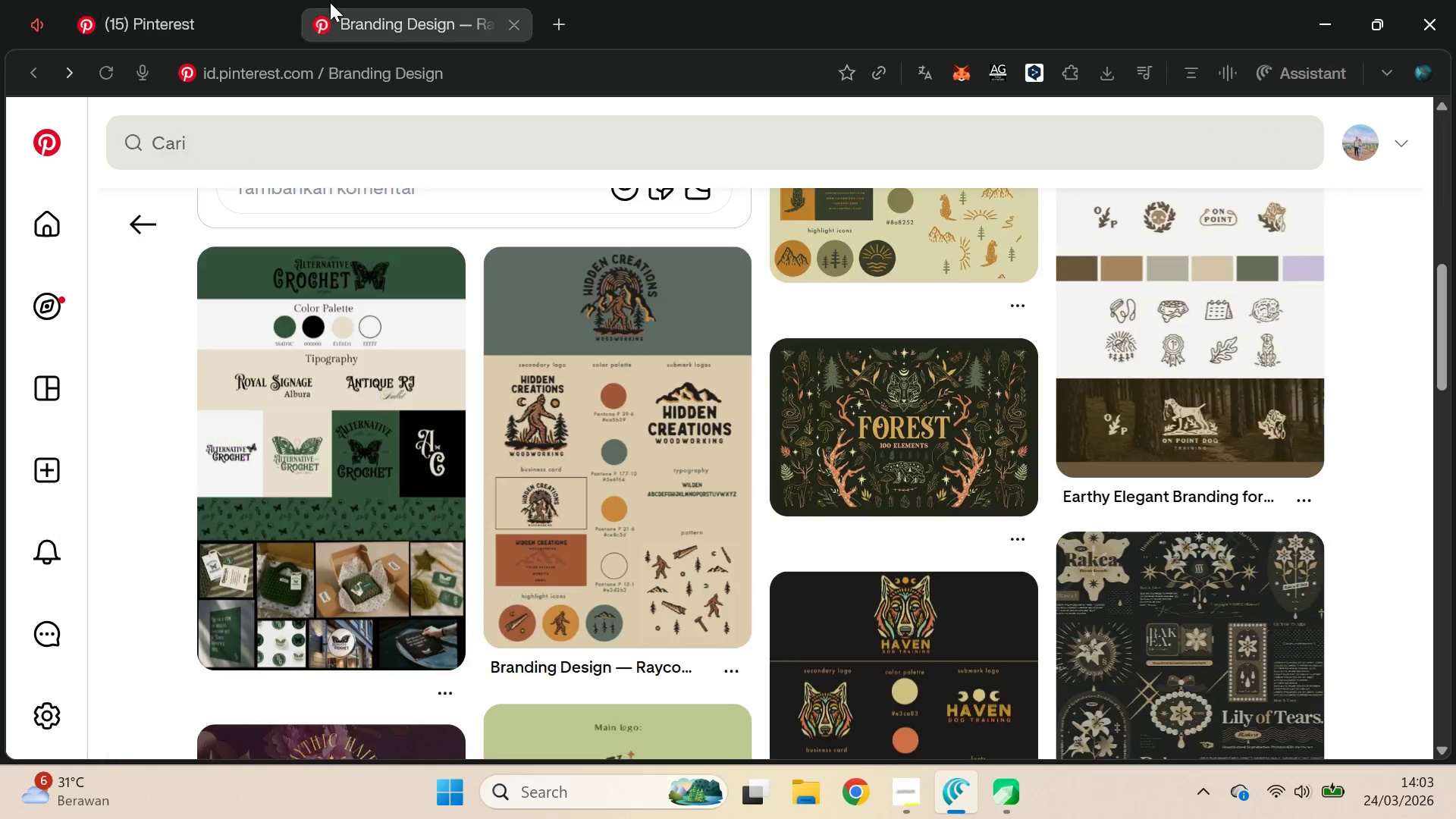 
left_click_drag(start_coordinate=[1440, 313], to_coordinate=[1454, 215])
 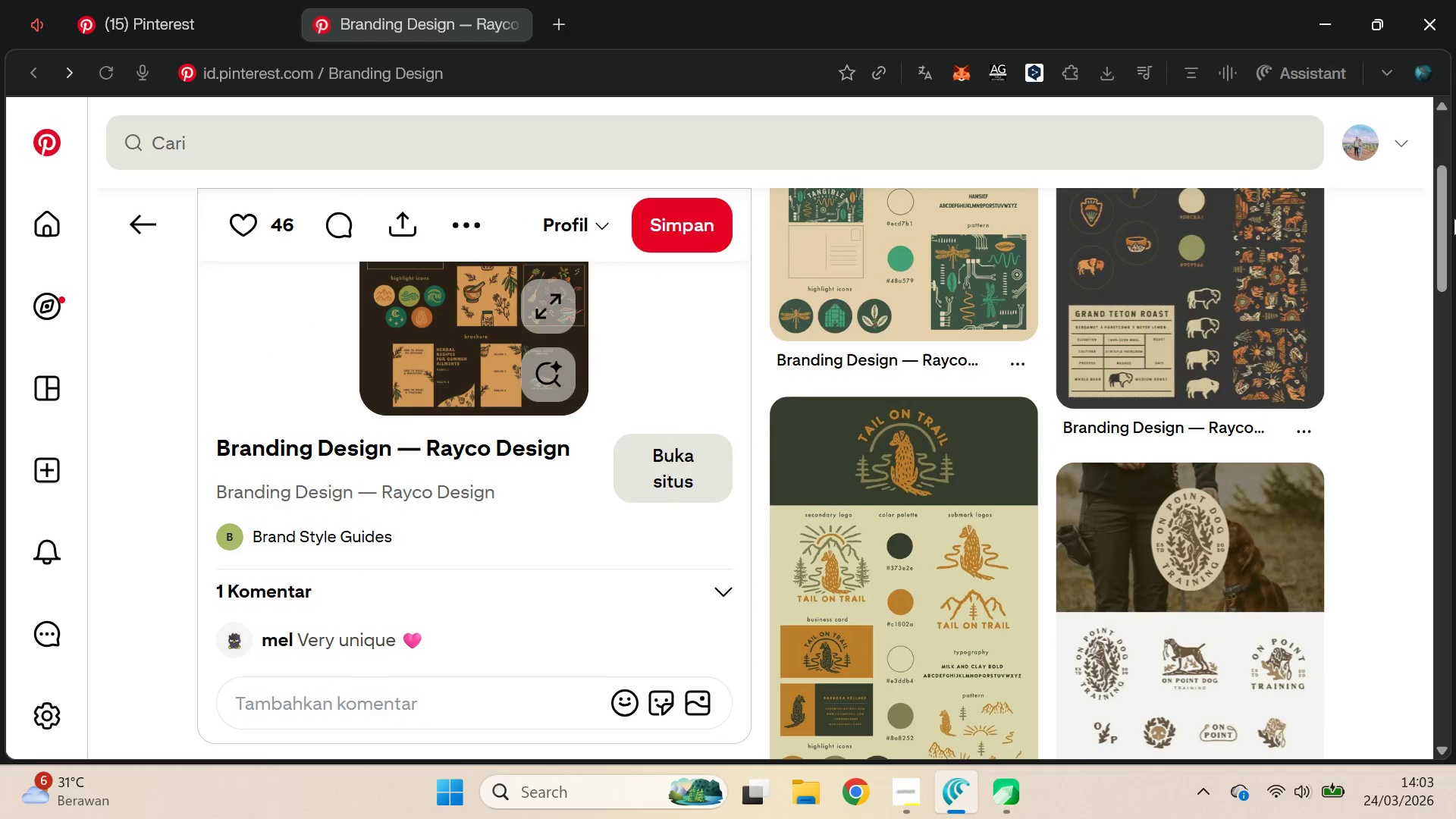 
key(Alt+Tab)
 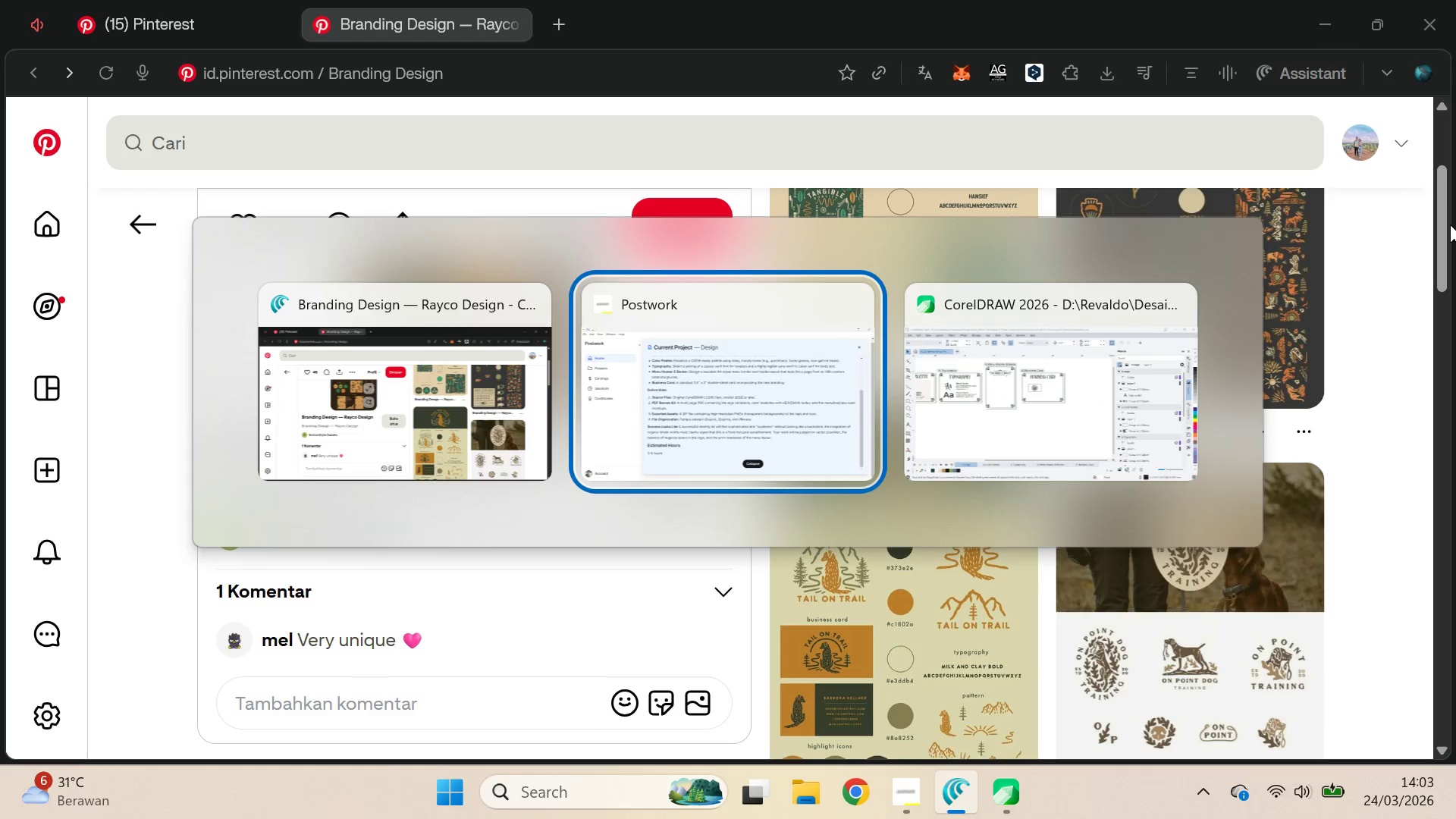 
key(Alt+Tab)
 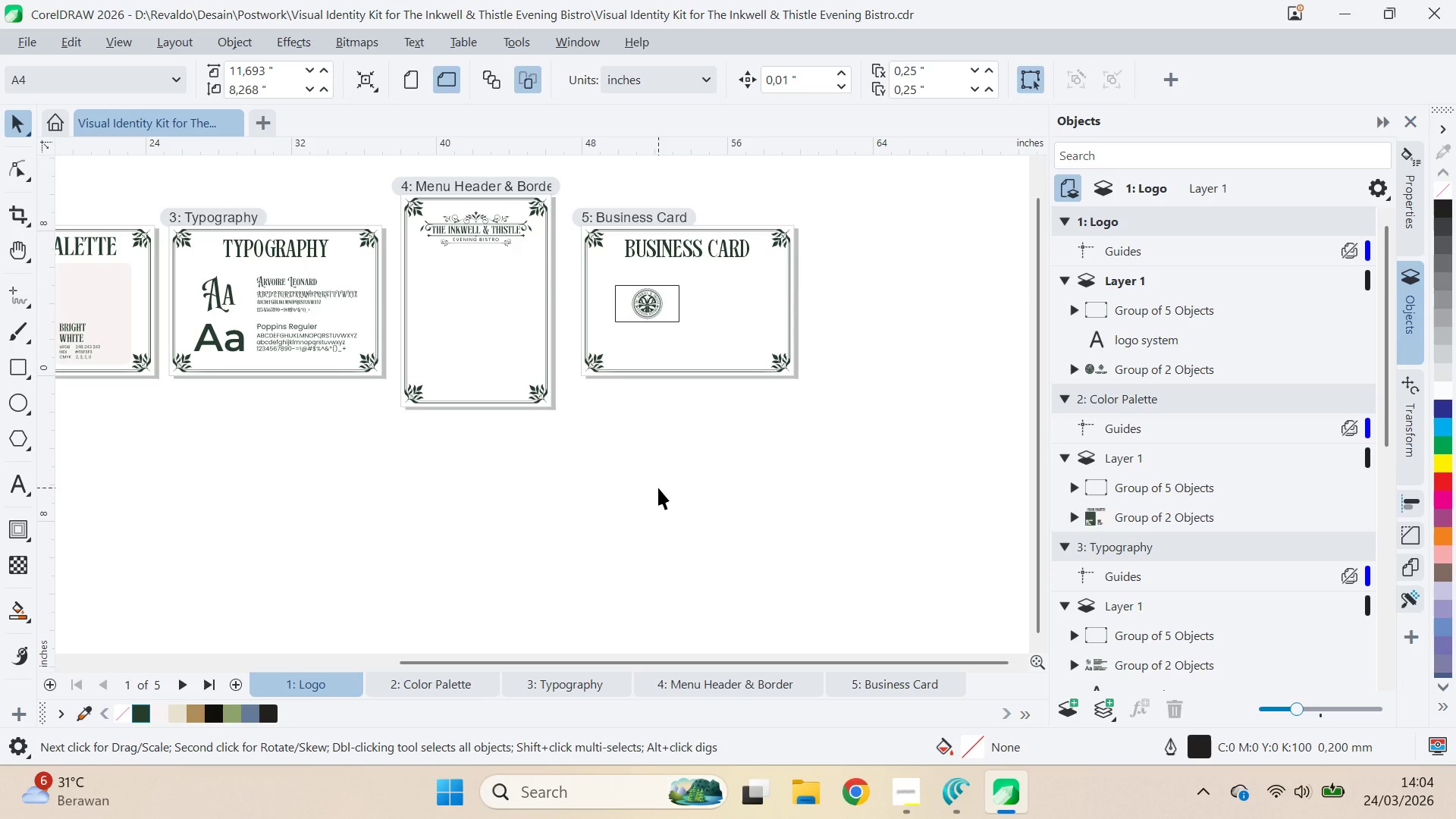 
wait(6.19)
 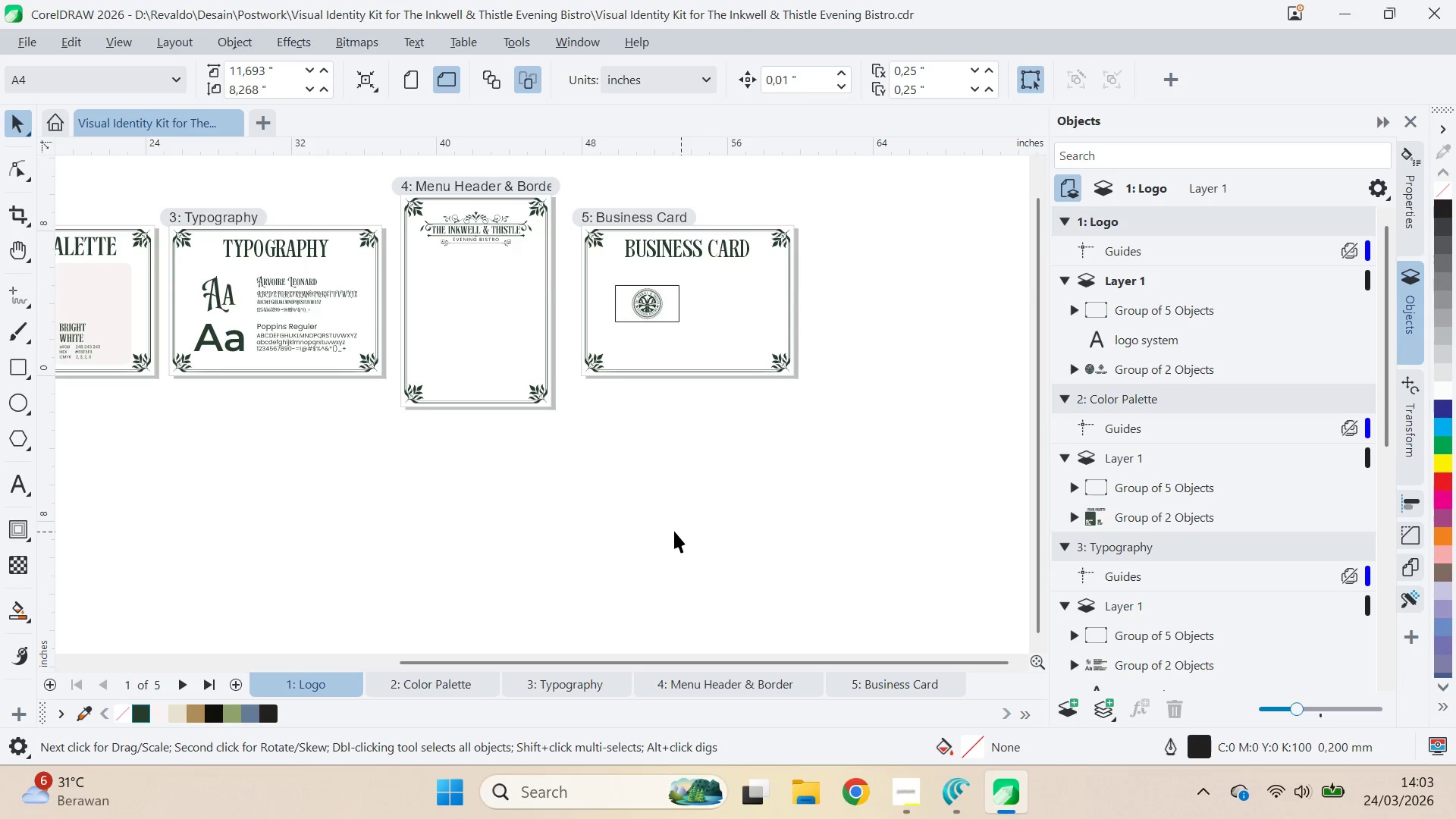 
key(Alt+AltLeft)
 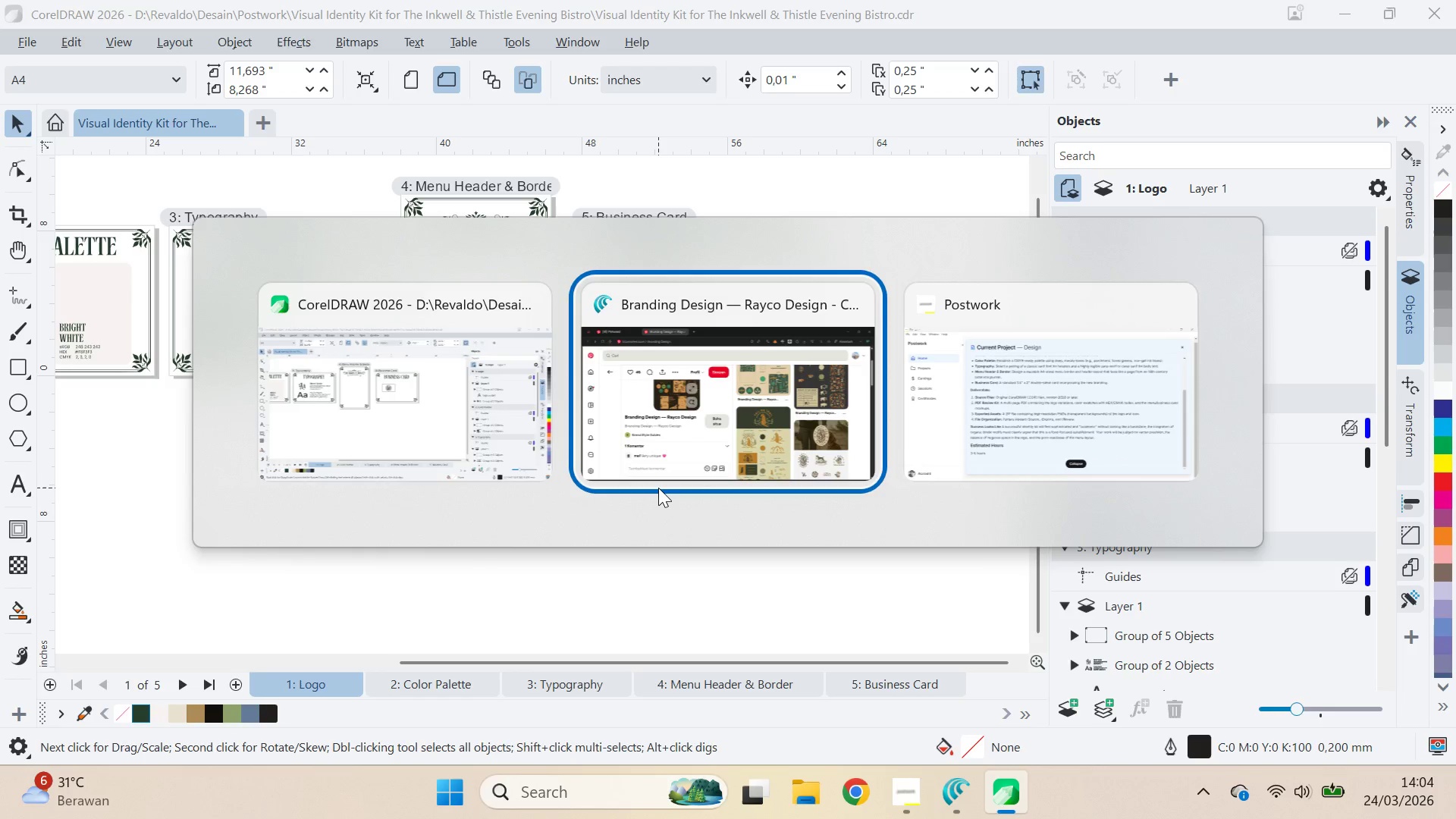 
key(Alt+Tab)
 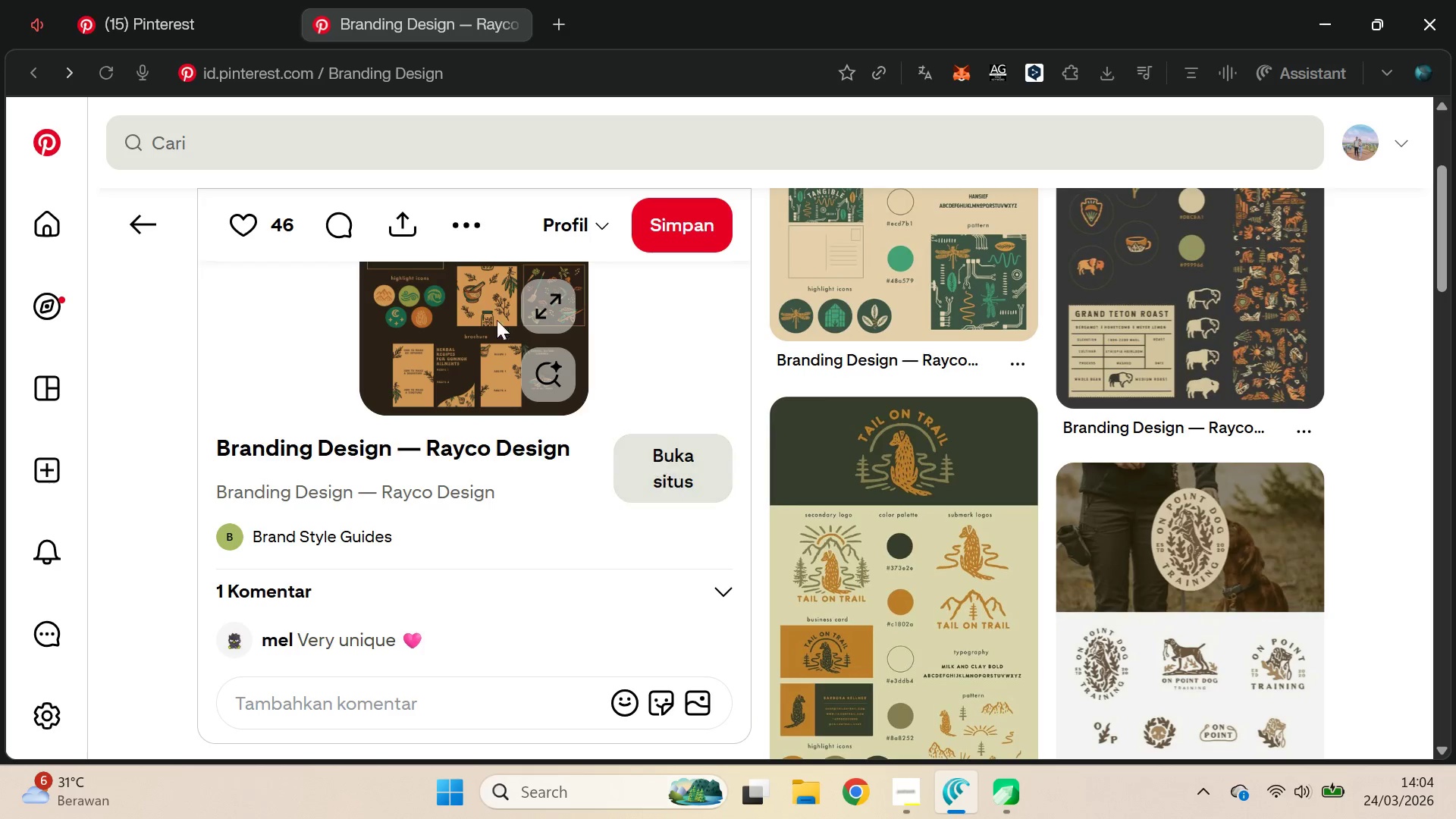 
left_click([255, 0])
 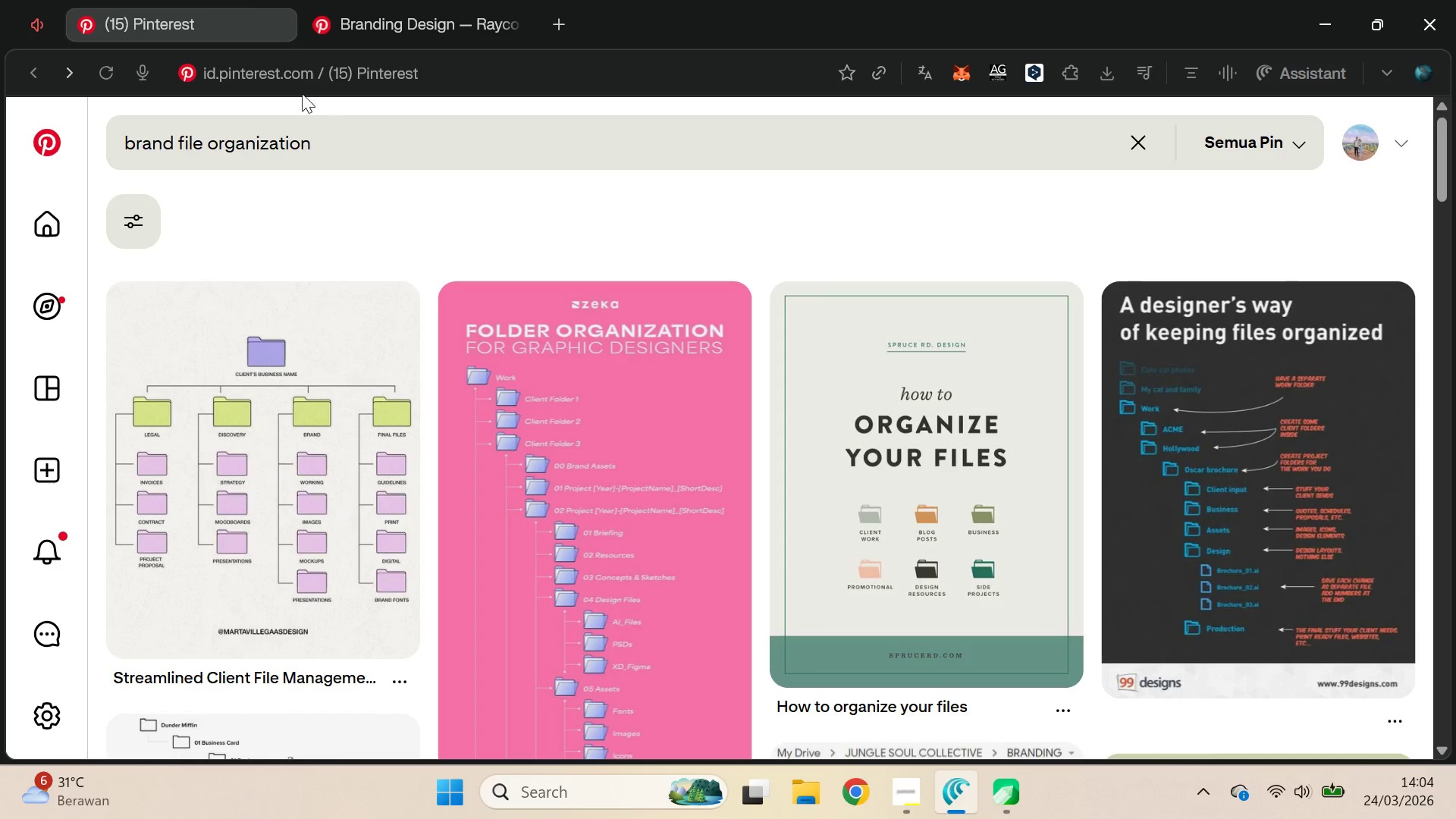 
left_click_drag(start_coordinate=[318, 116], to_coordinate=[325, 124])
 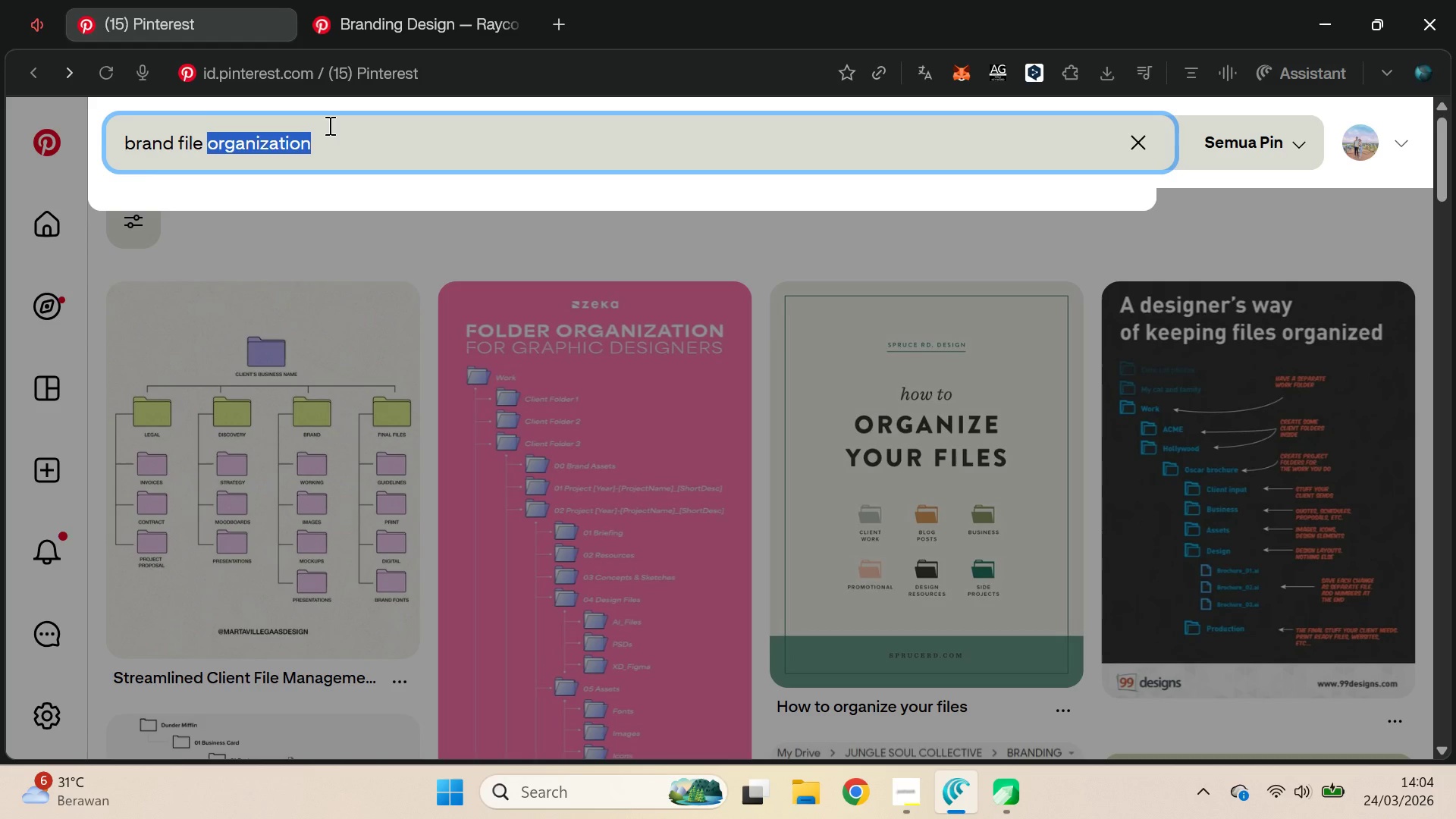 
key(Control+ControlLeft)
 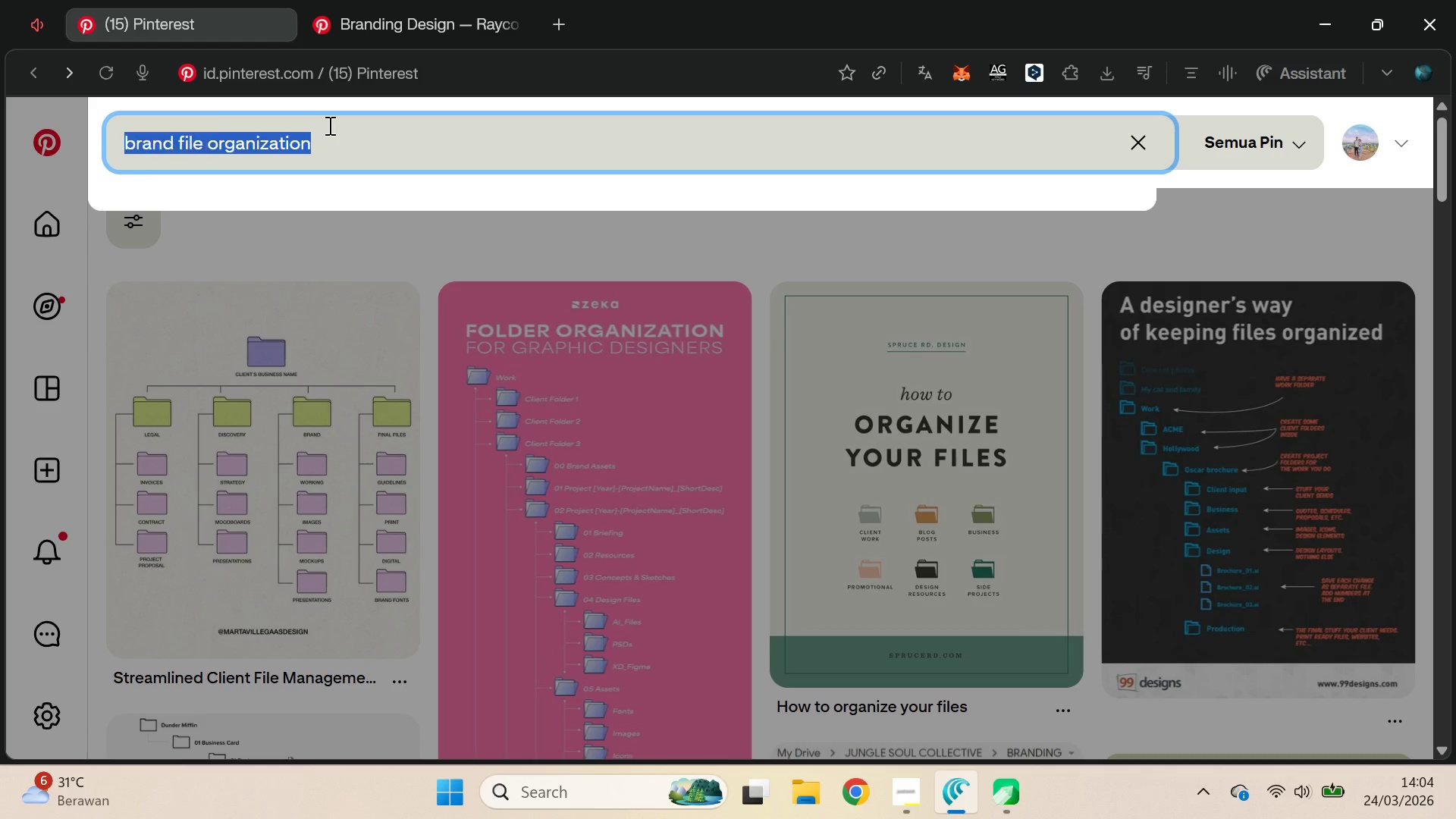 
key(Control+A)
 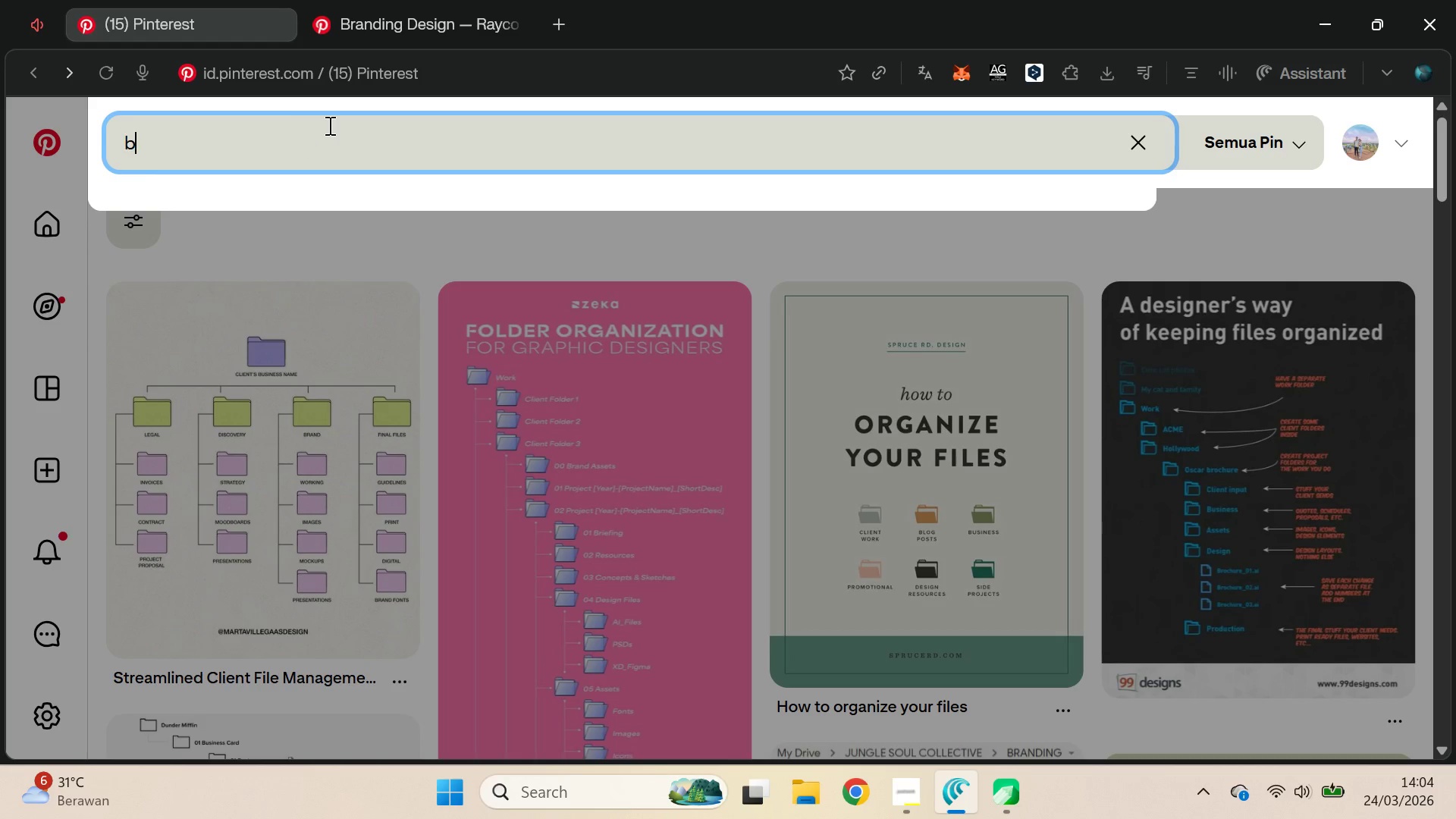 
type(business card)
 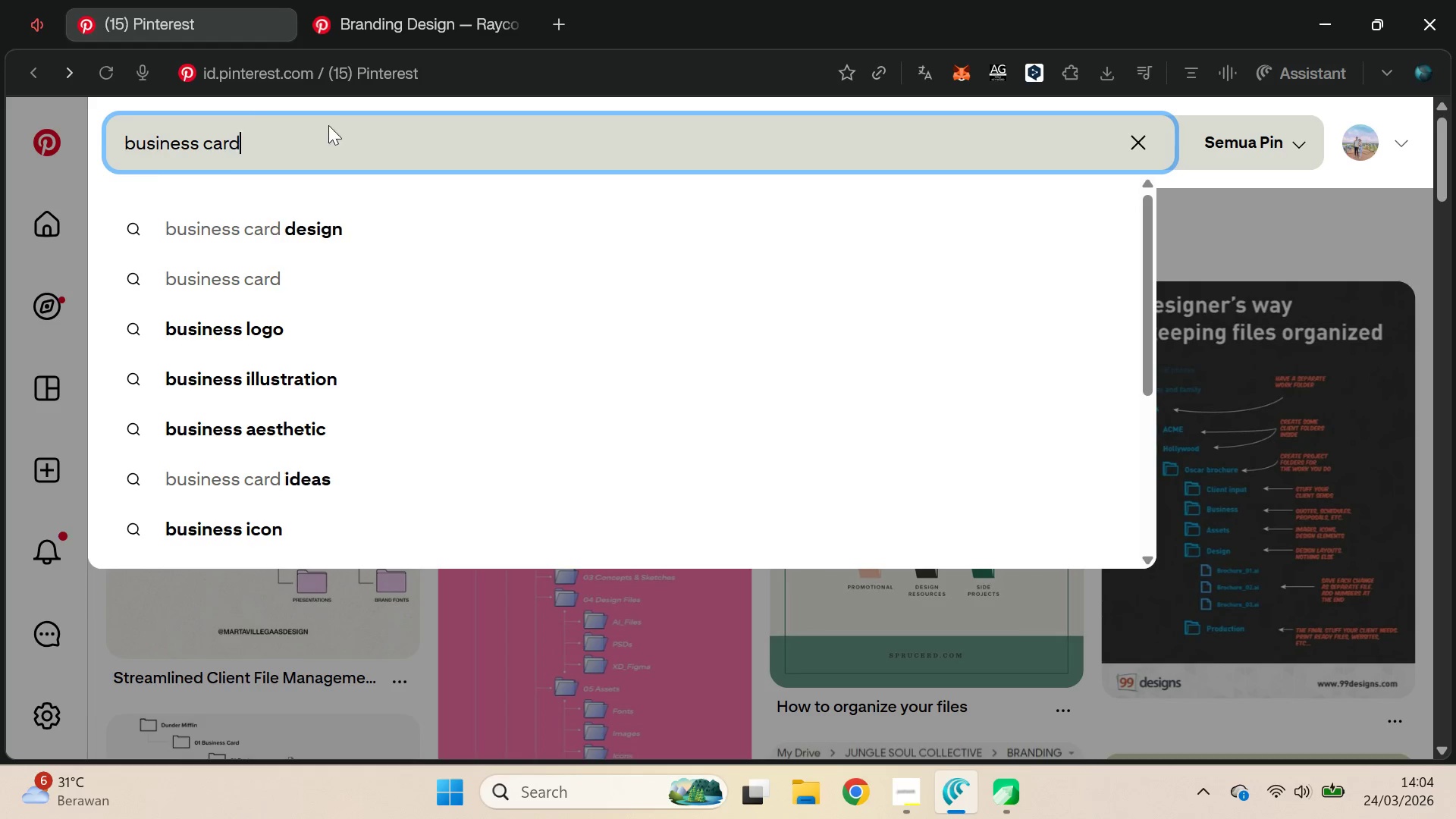 
key(Enter)
 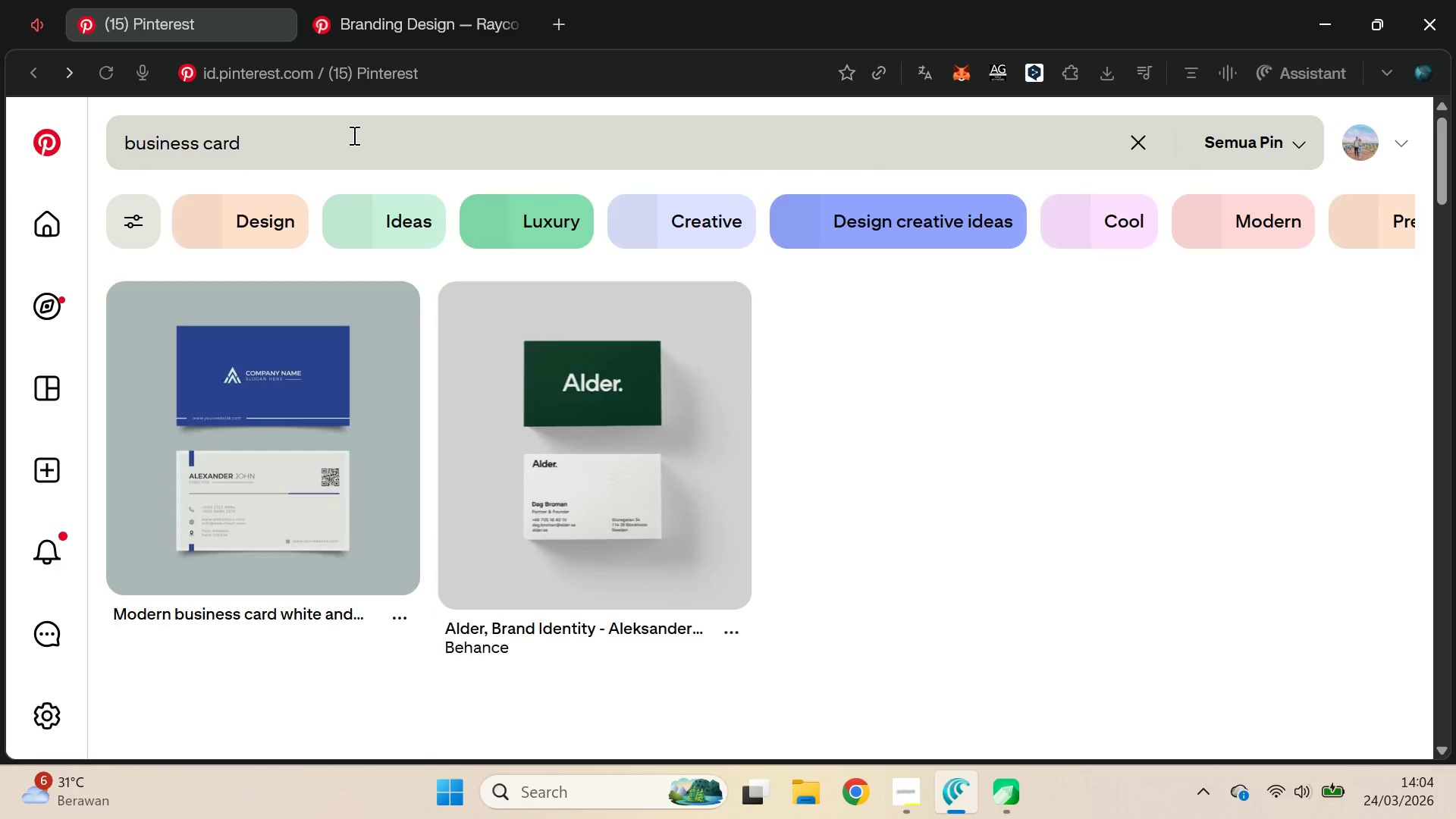 
key(VolumeDown)
 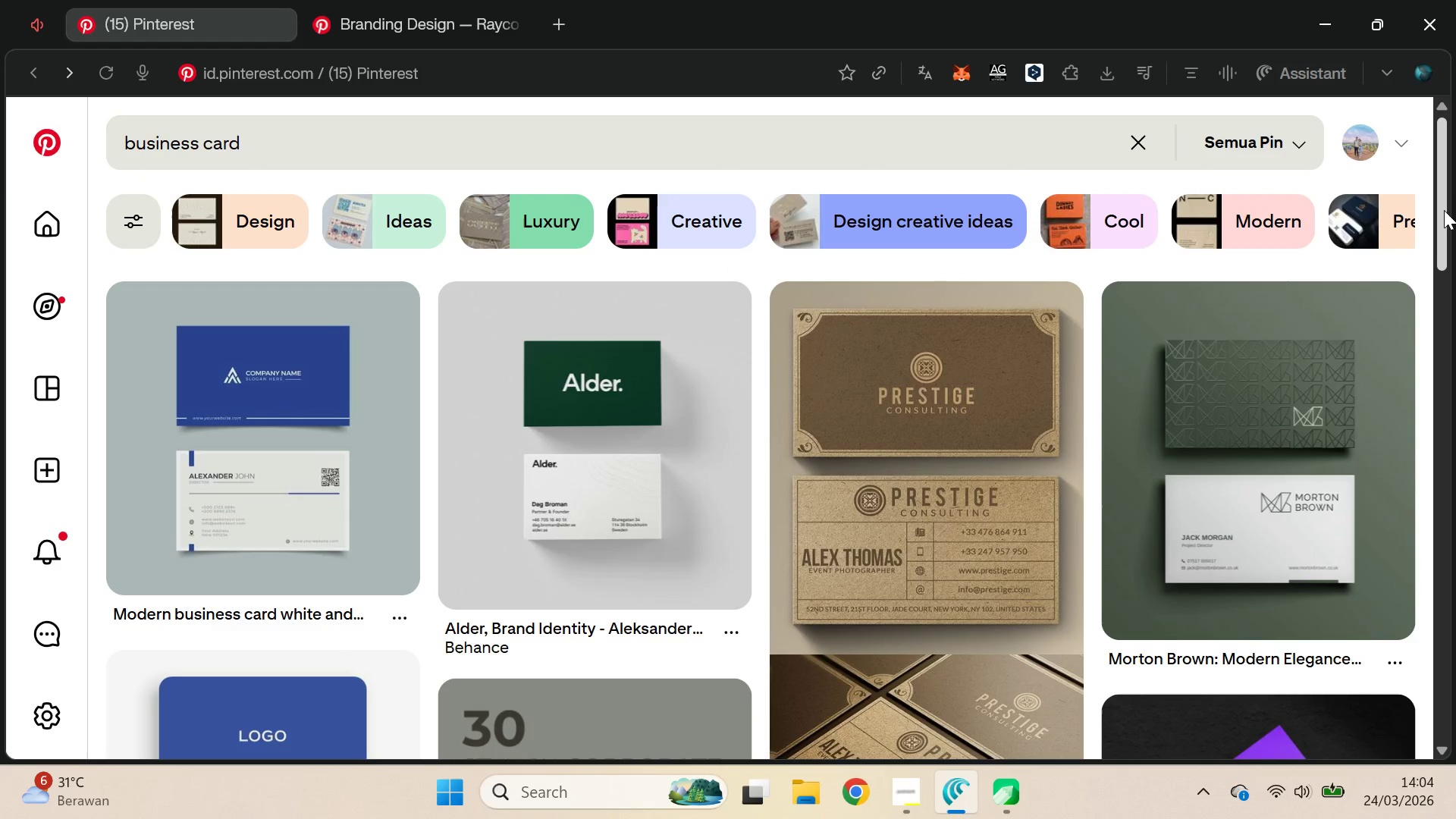 
wait(10.53)
 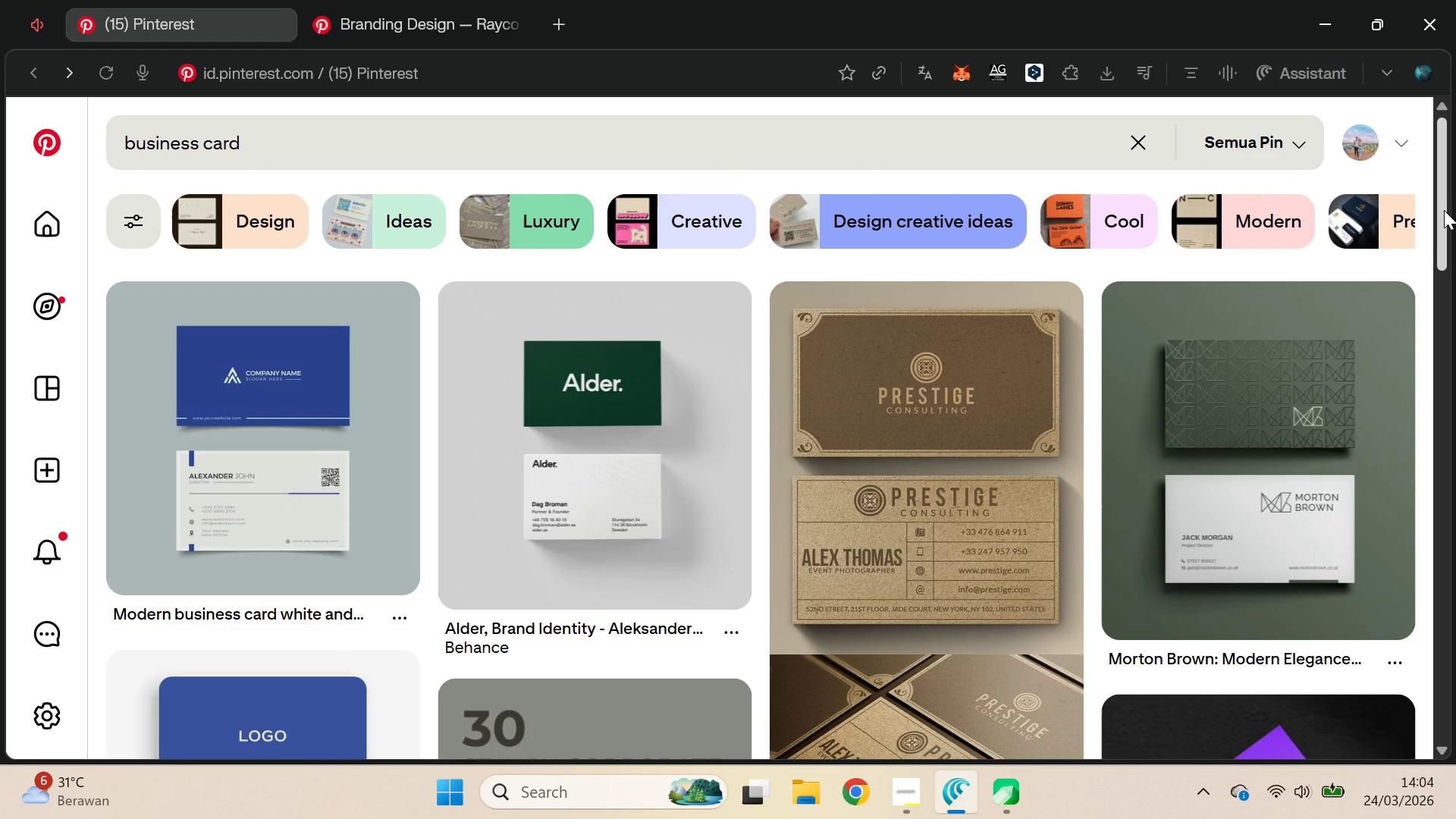 
left_click_drag(start_coordinate=[1444, 207], to_coordinate=[1430, 419])
 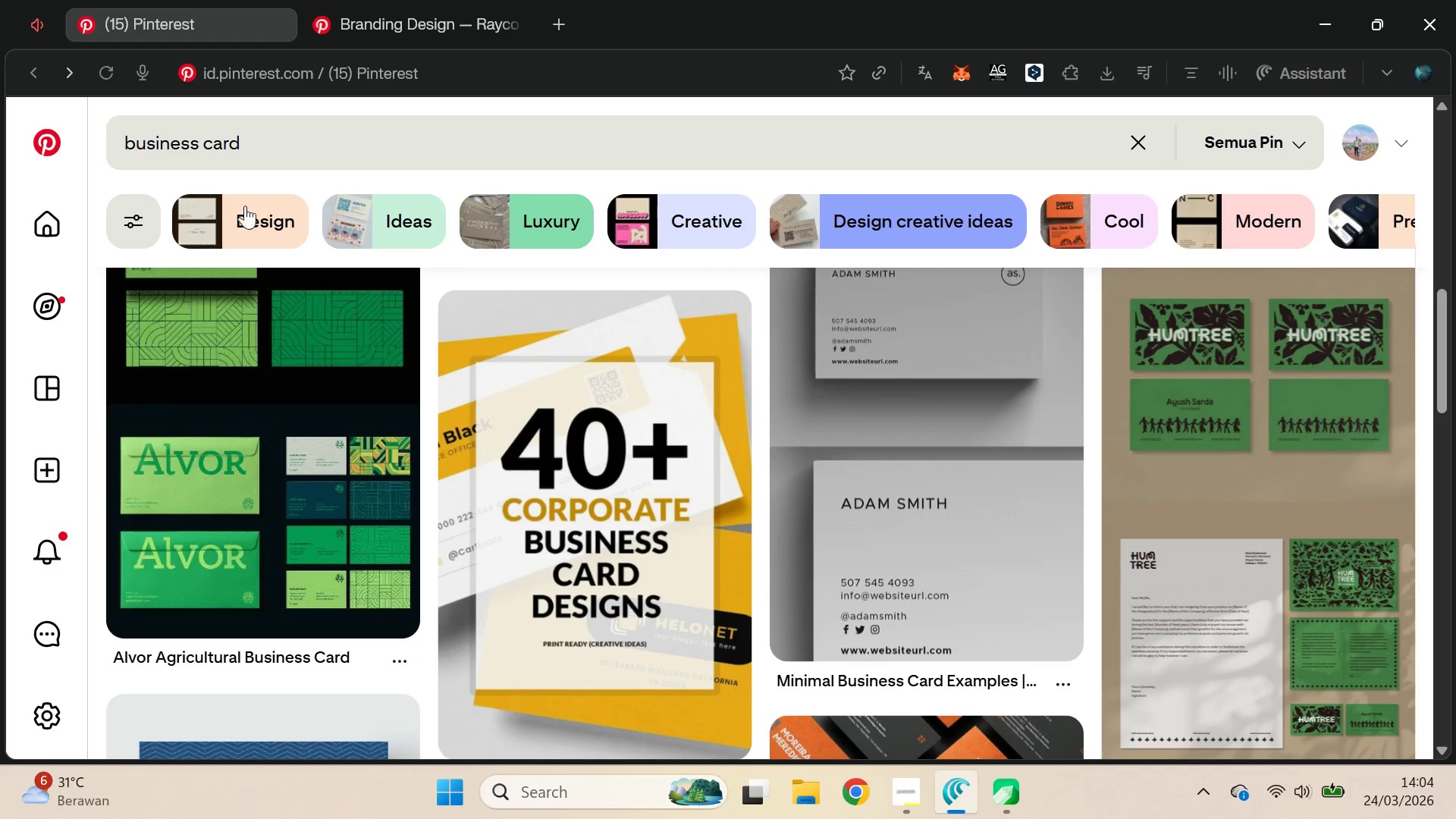 
left_click([265, 132])
 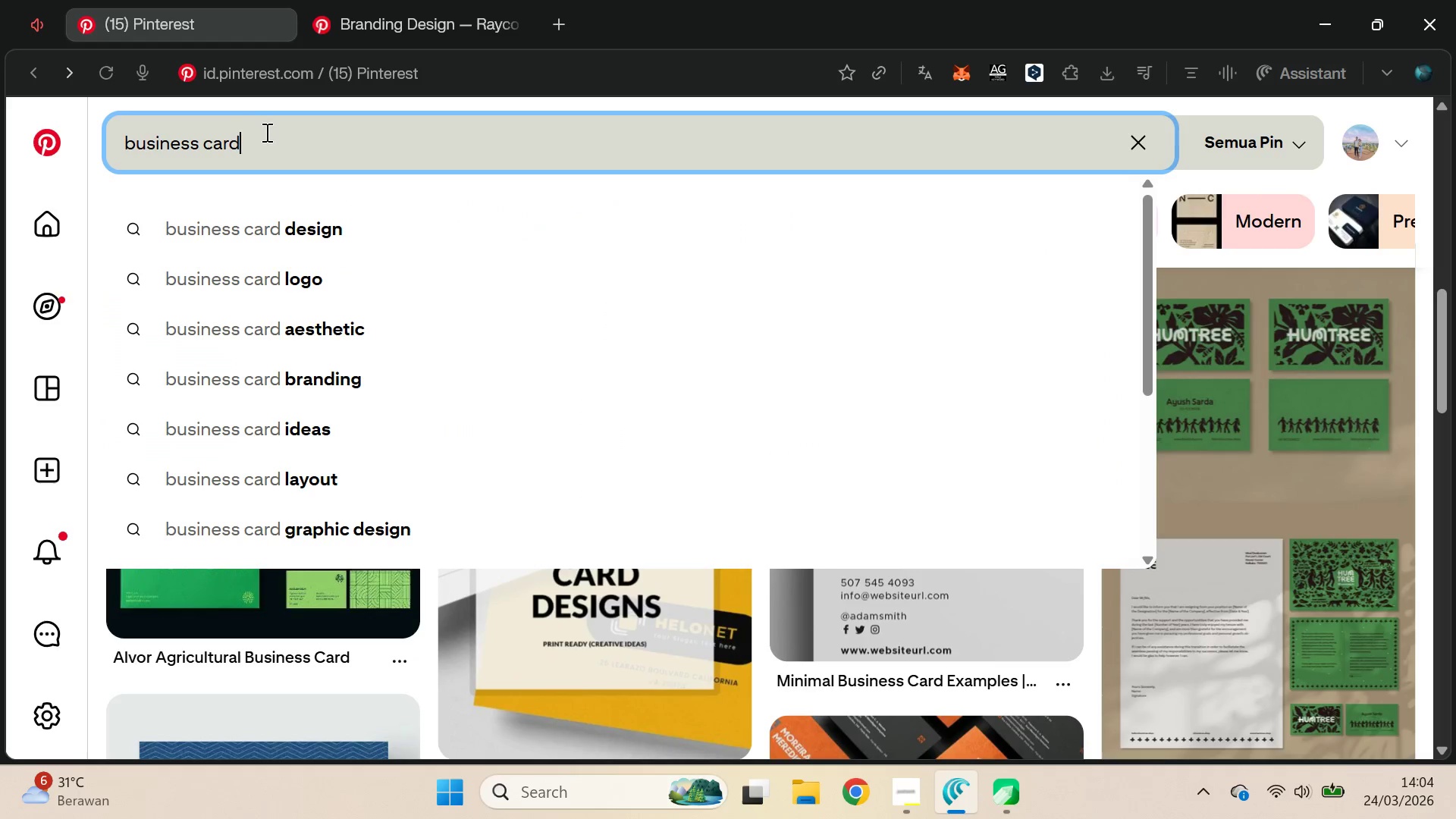 
type( vintage)
 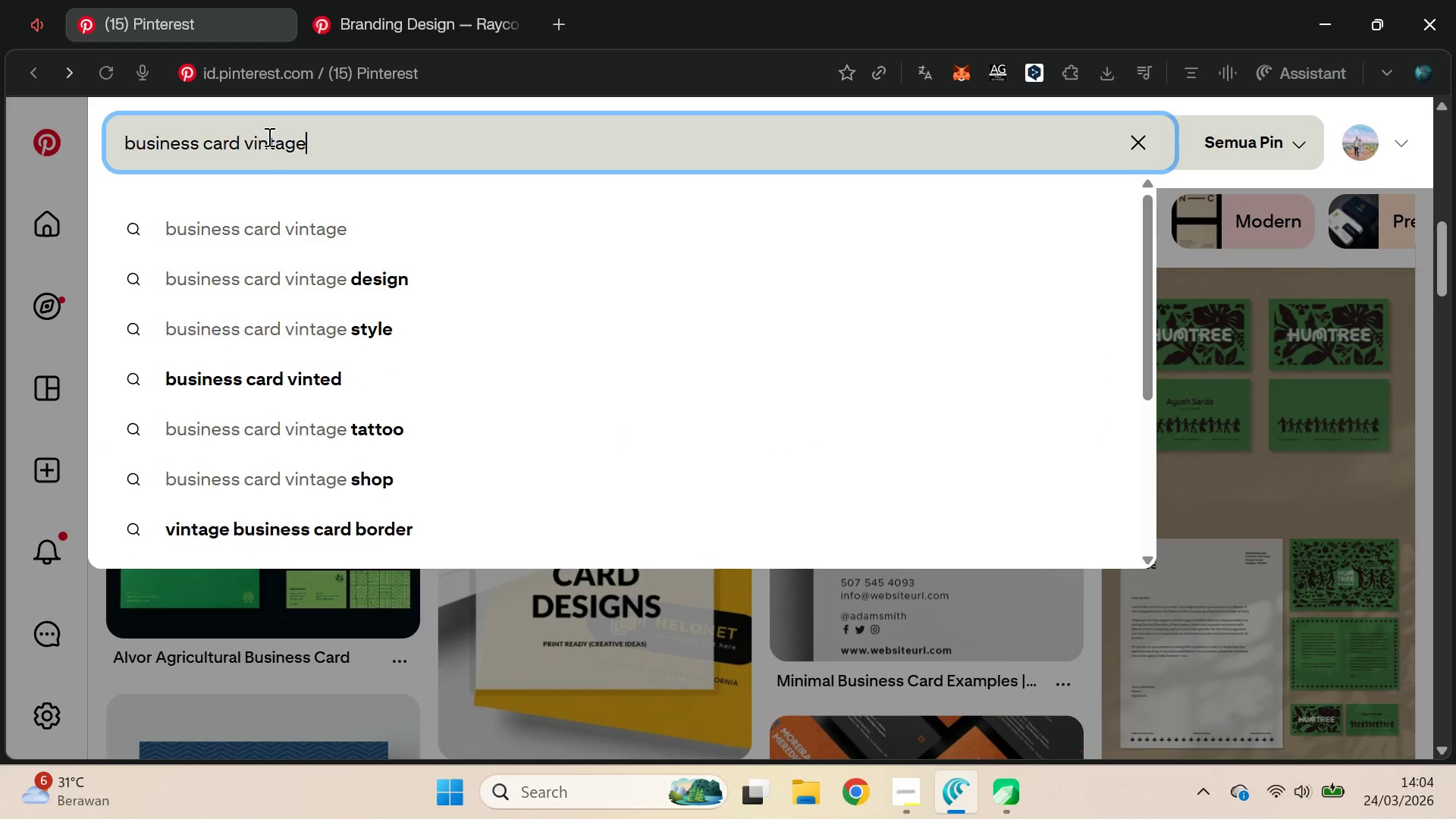 
key(Enter)
 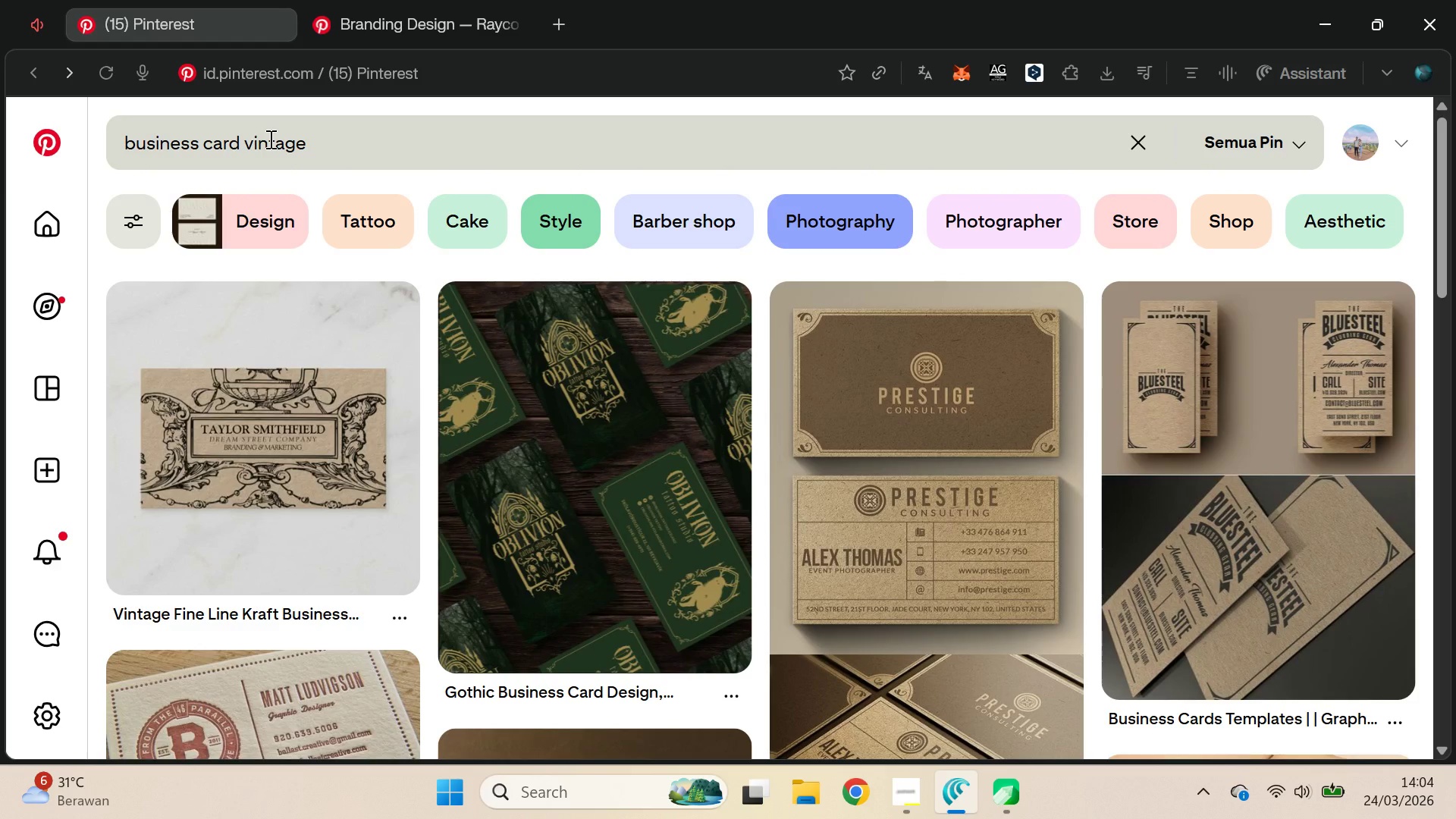 
wait(8.5)
 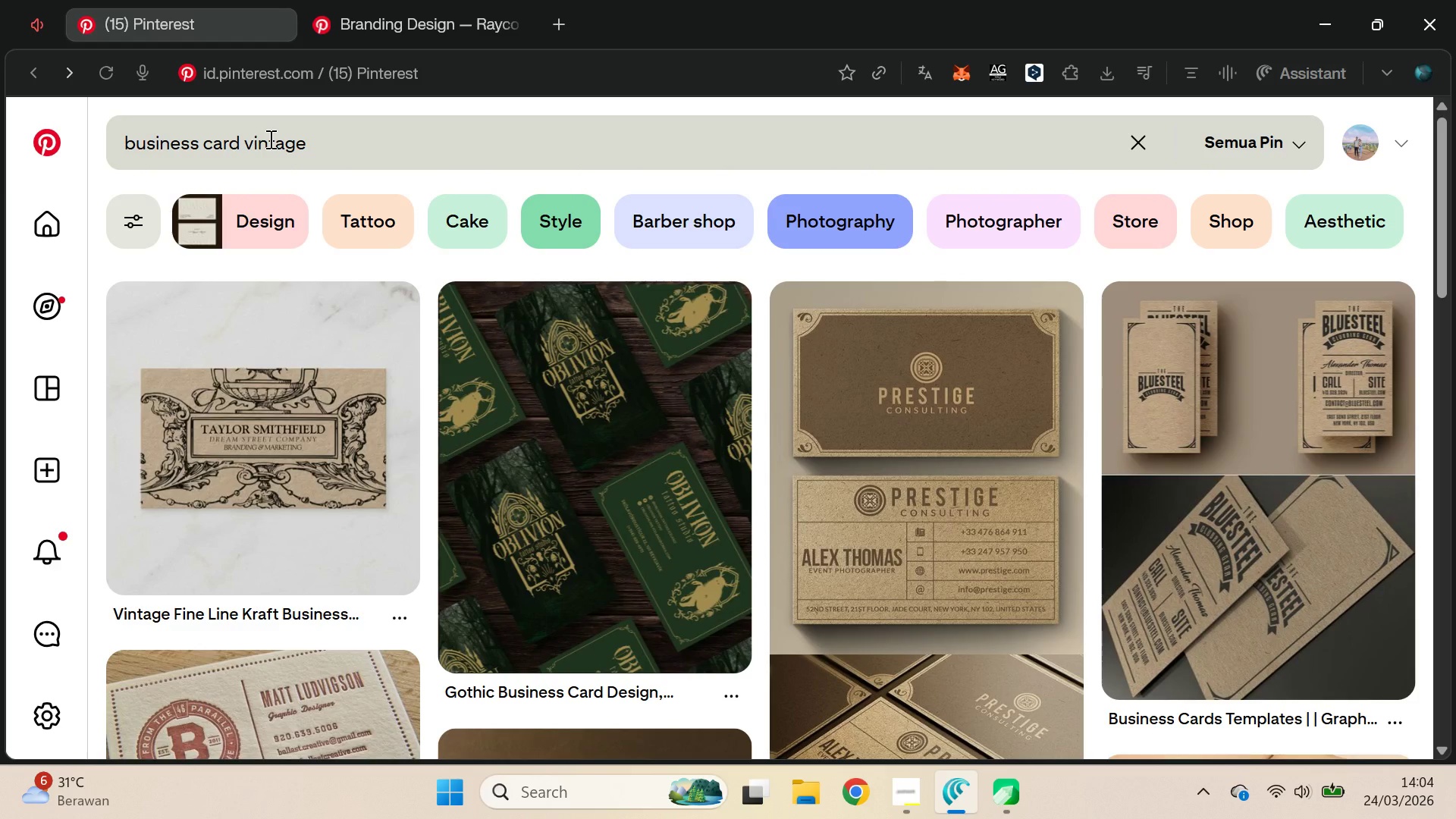 
left_click_drag(start_coordinate=[1449, 249], to_coordinate=[1428, 406])
 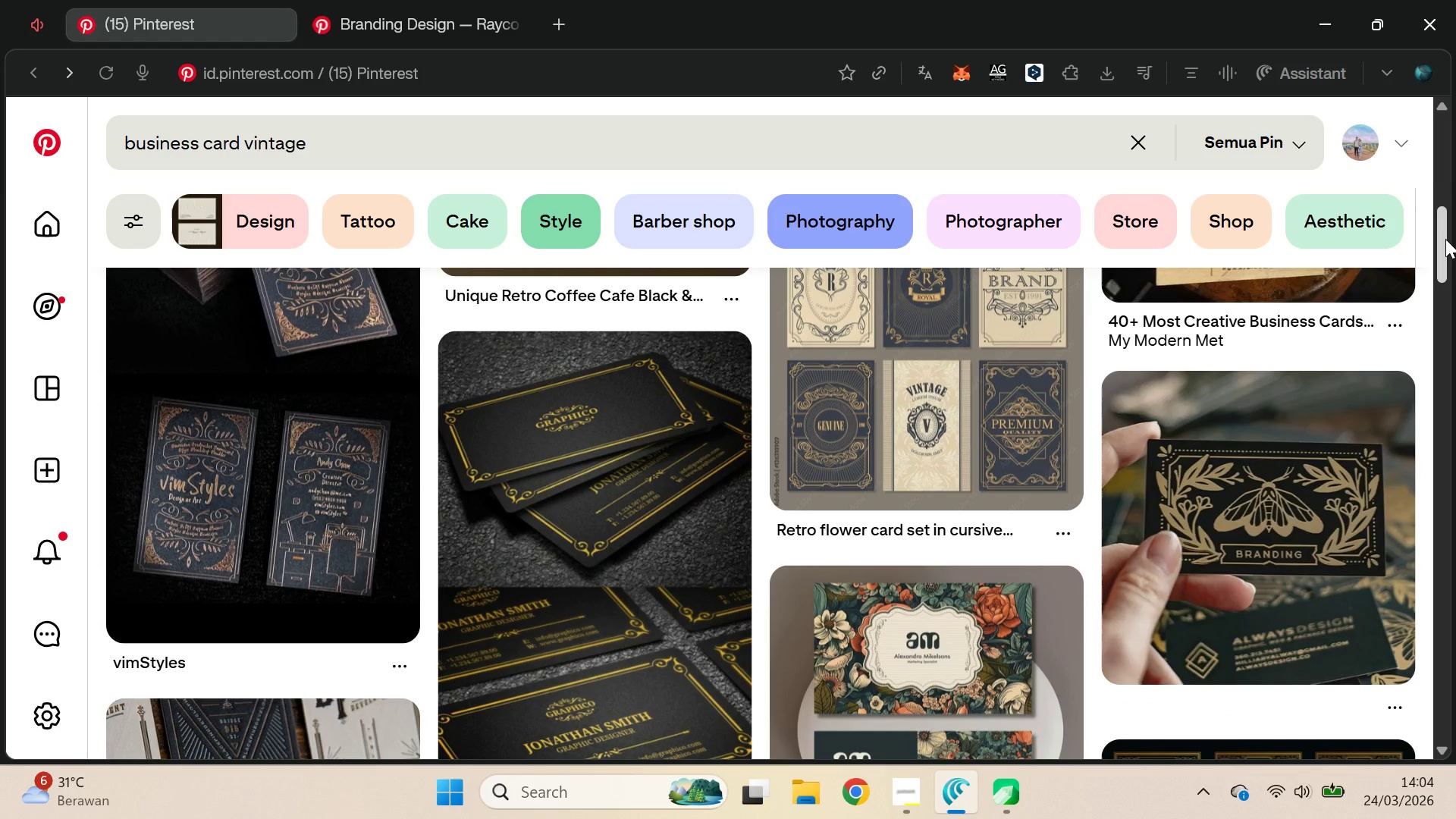 
left_click_drag(start_coordinate=[1445, 239], to_coordinate=[1445, 252])
 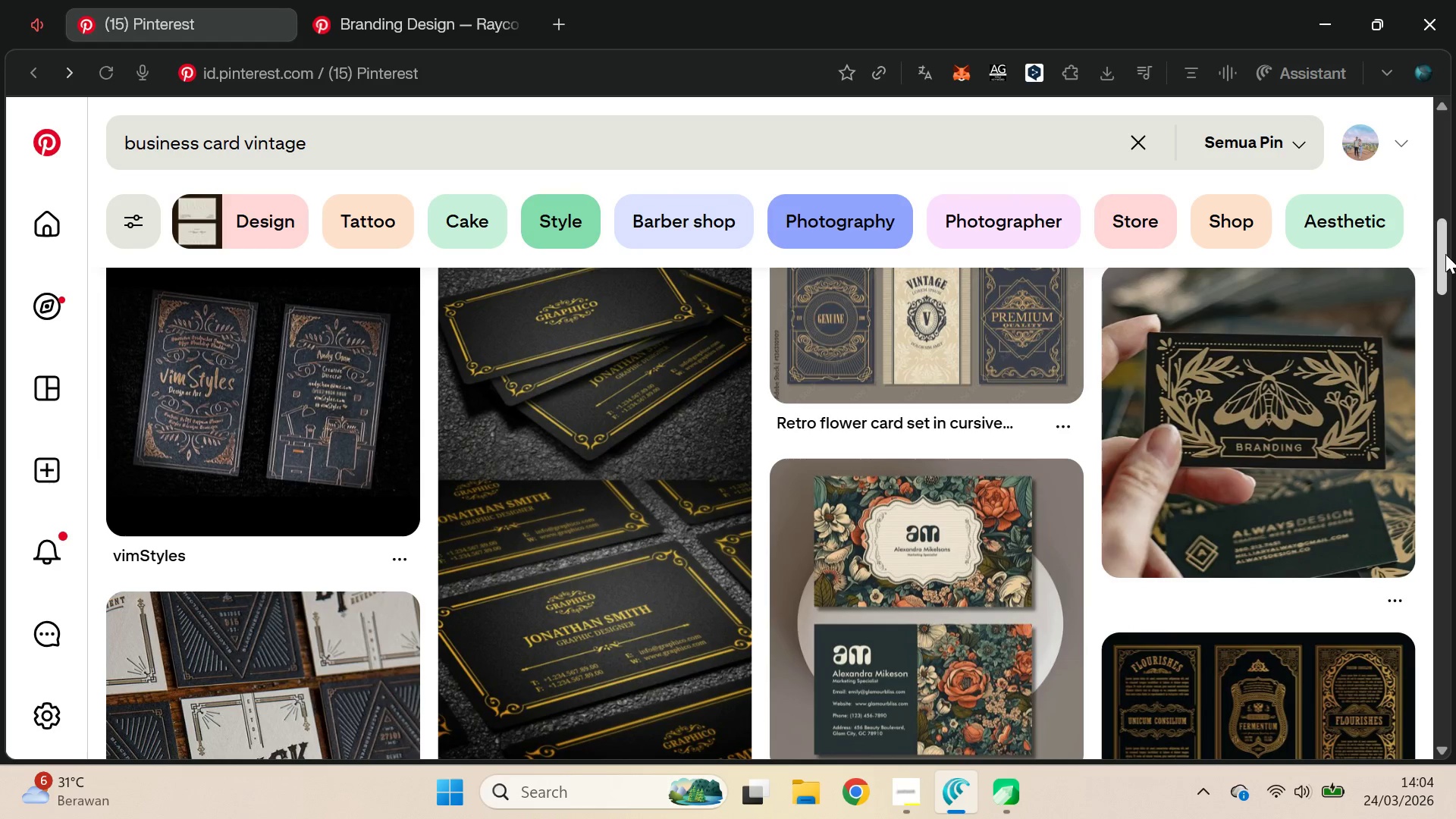 
key(Alt+AltLeft)
 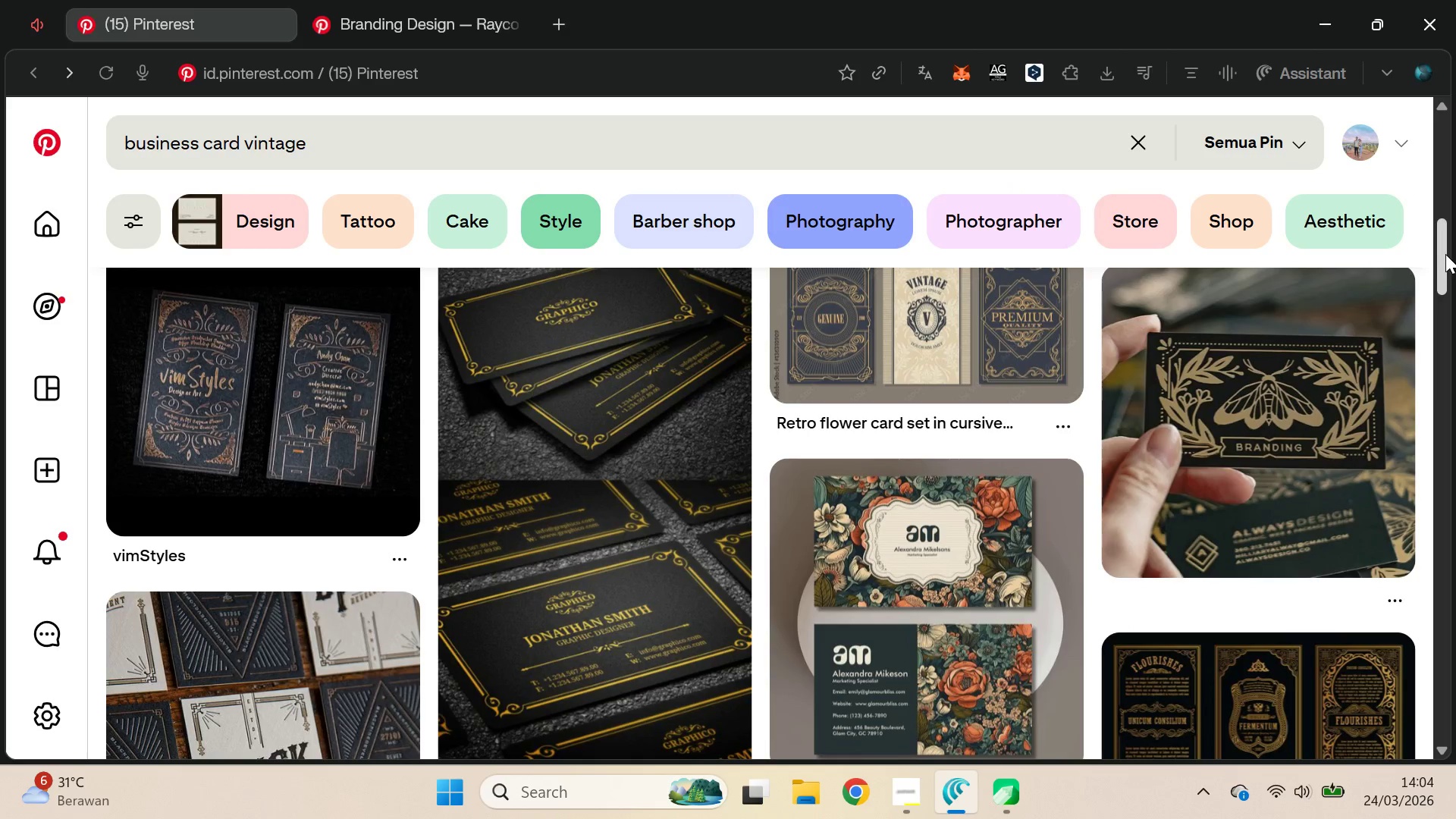 
key(Alt+Tab)
 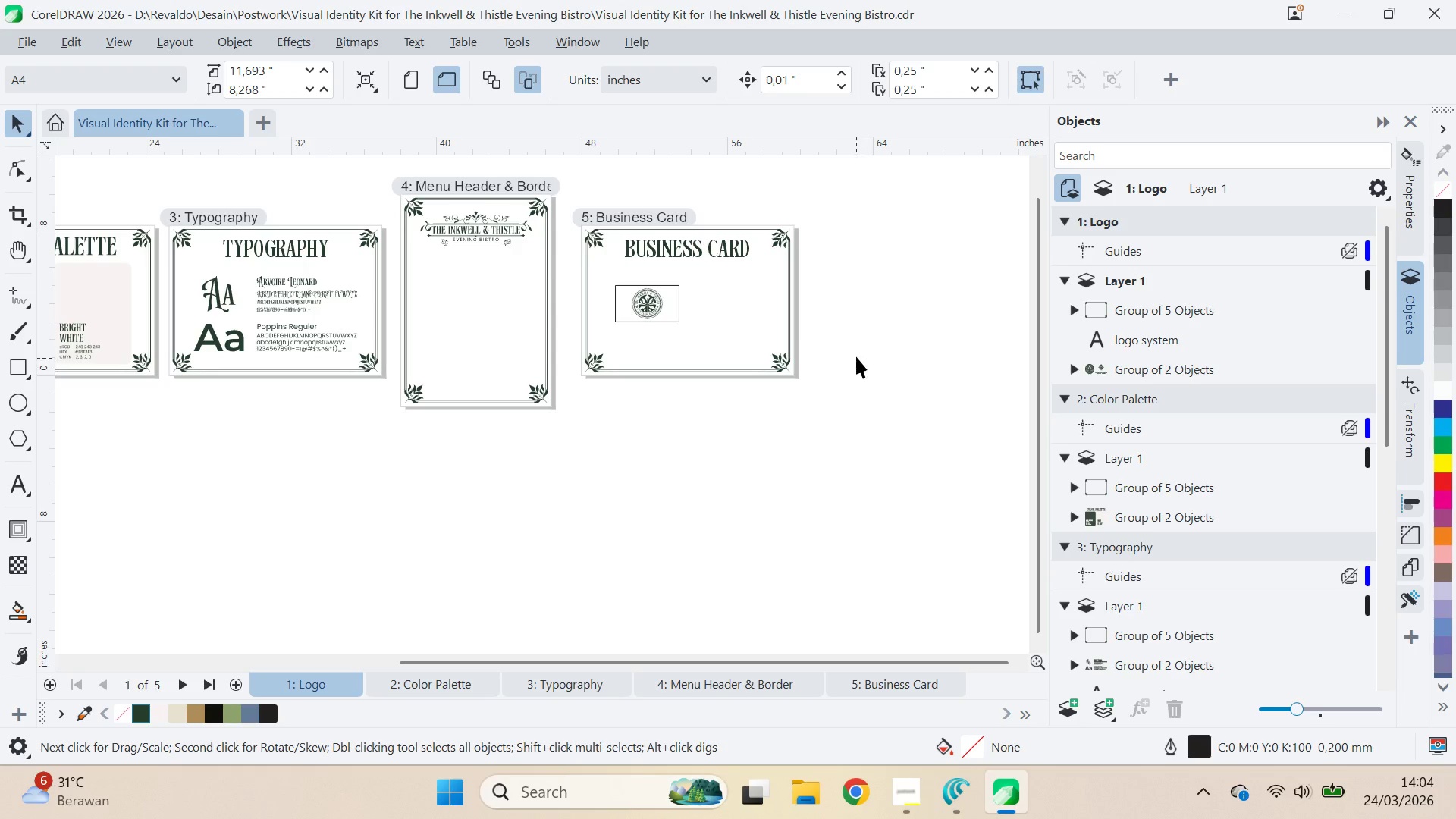 
left_click([863, 350])
 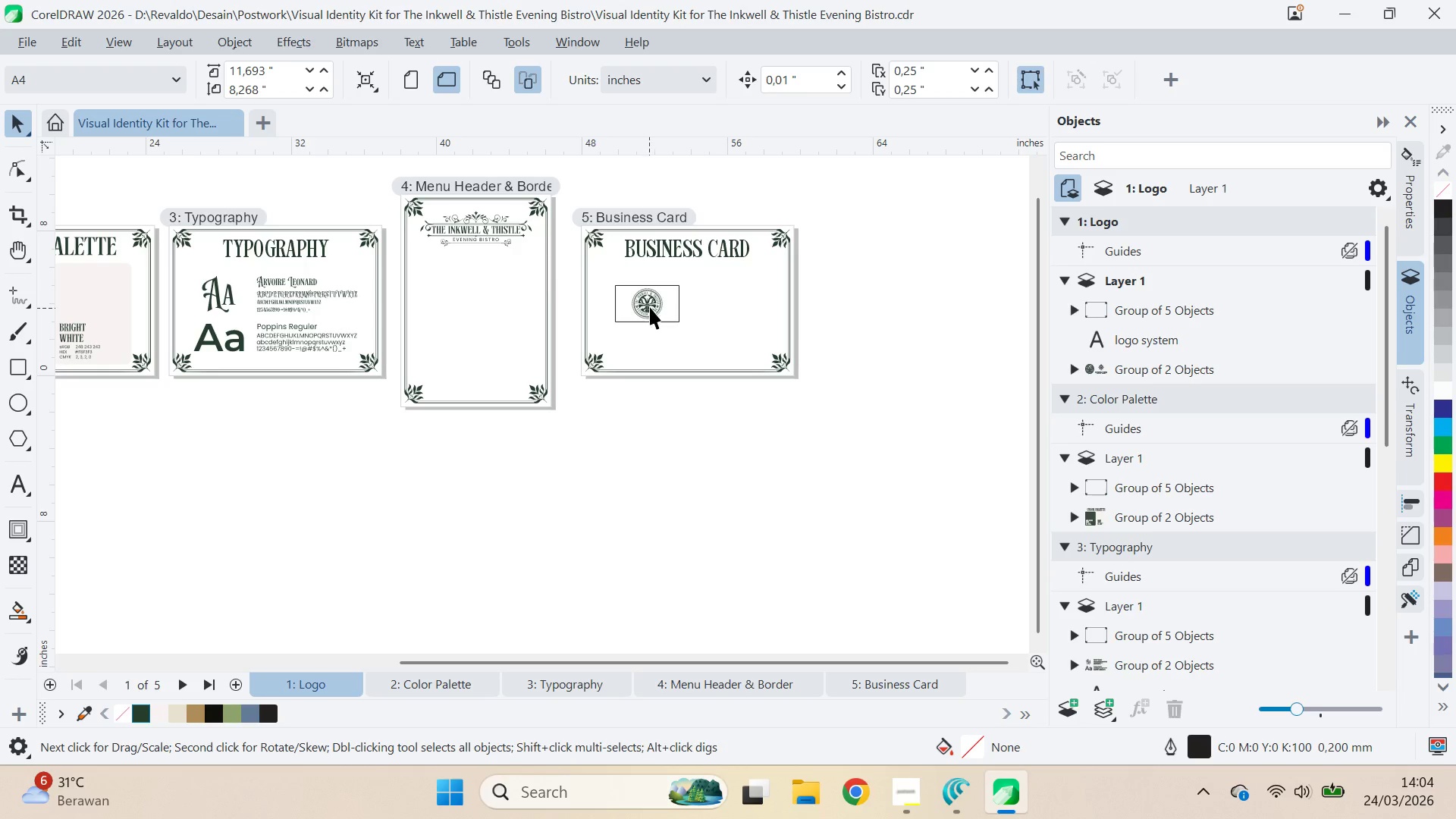 
scroll: coordinate [654, 300], scroll_direction: up, amount: 13.0
 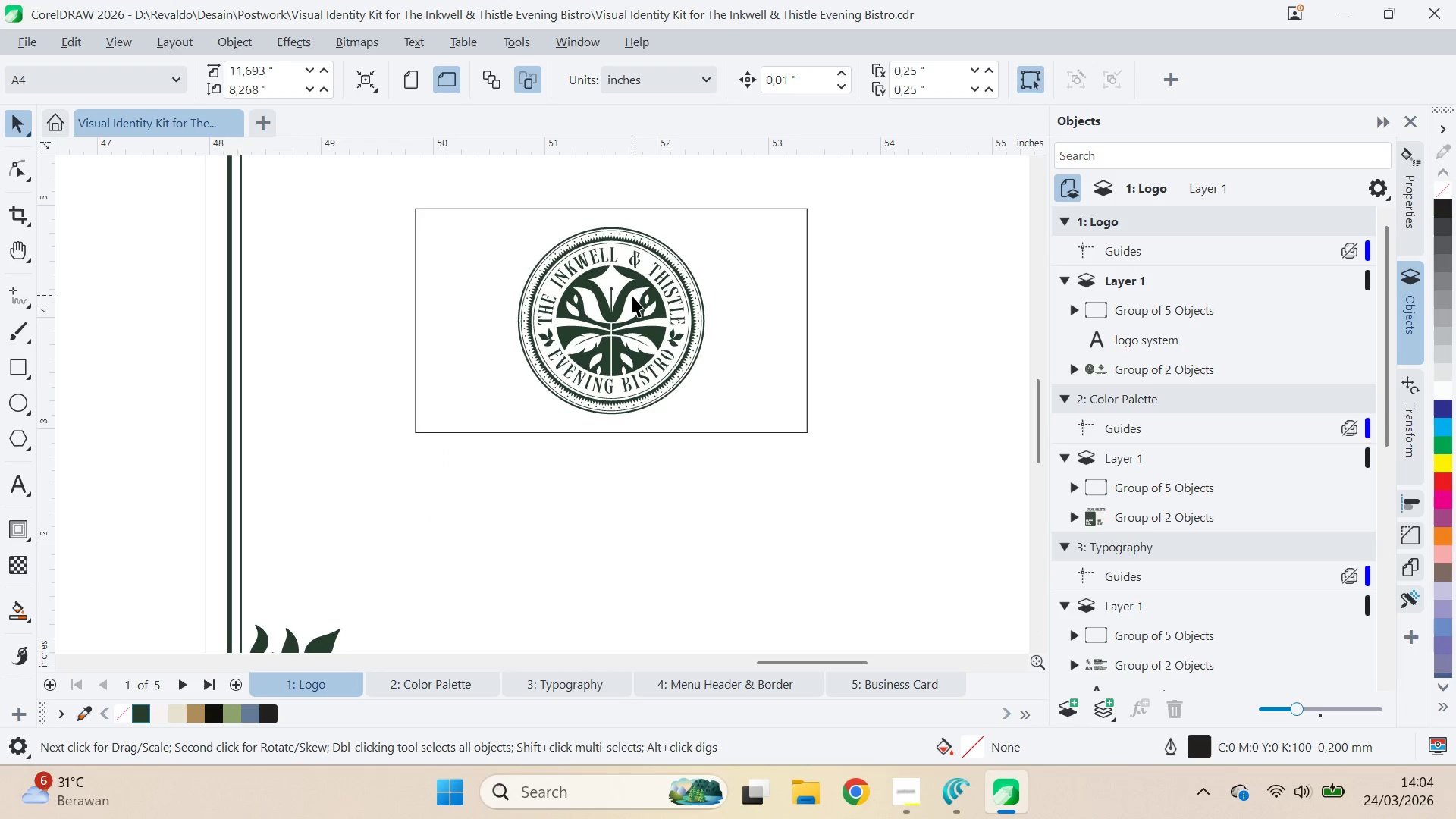 
left_click([739, 269])
 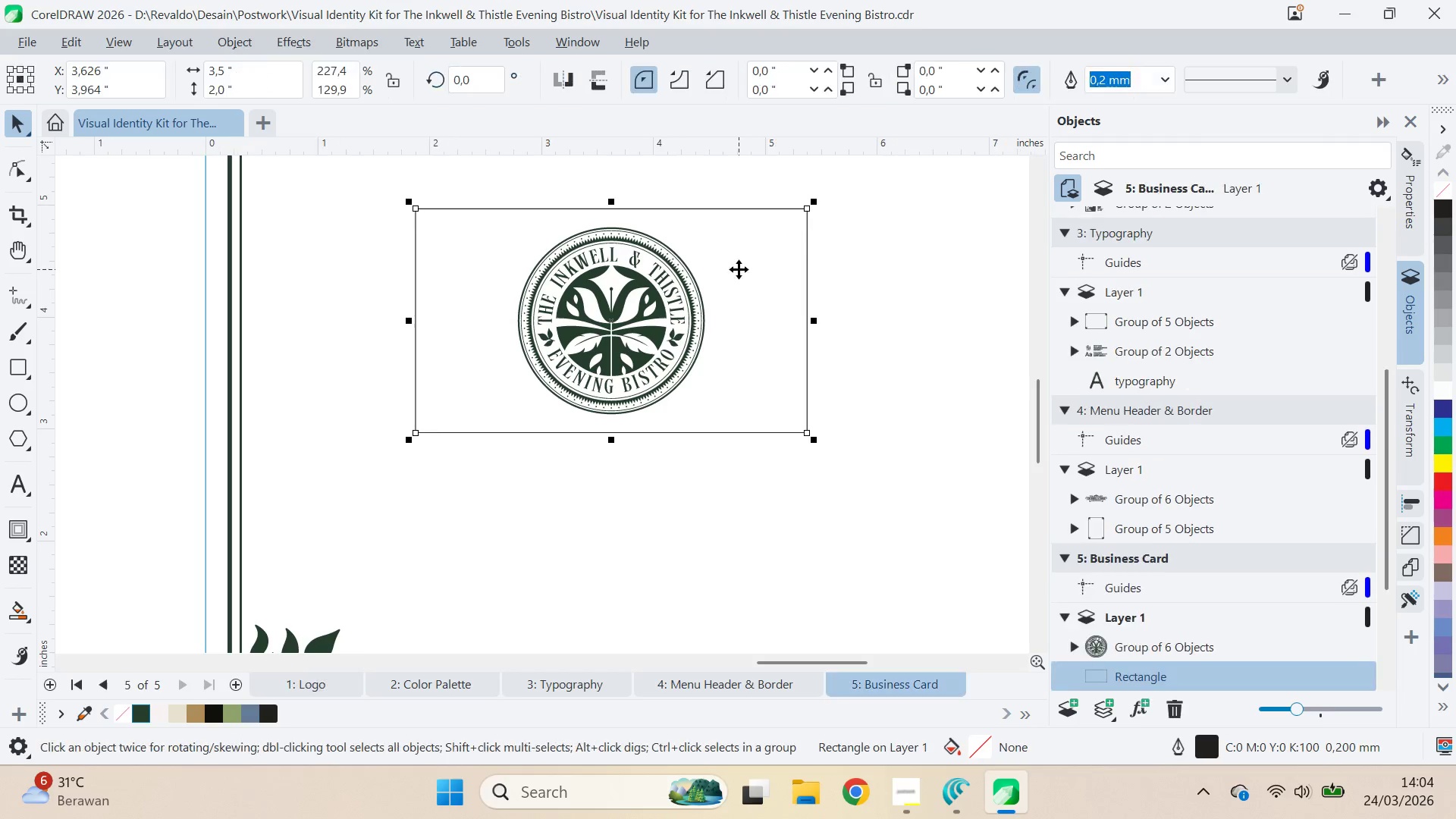 
key(Alt+AltLeft)
 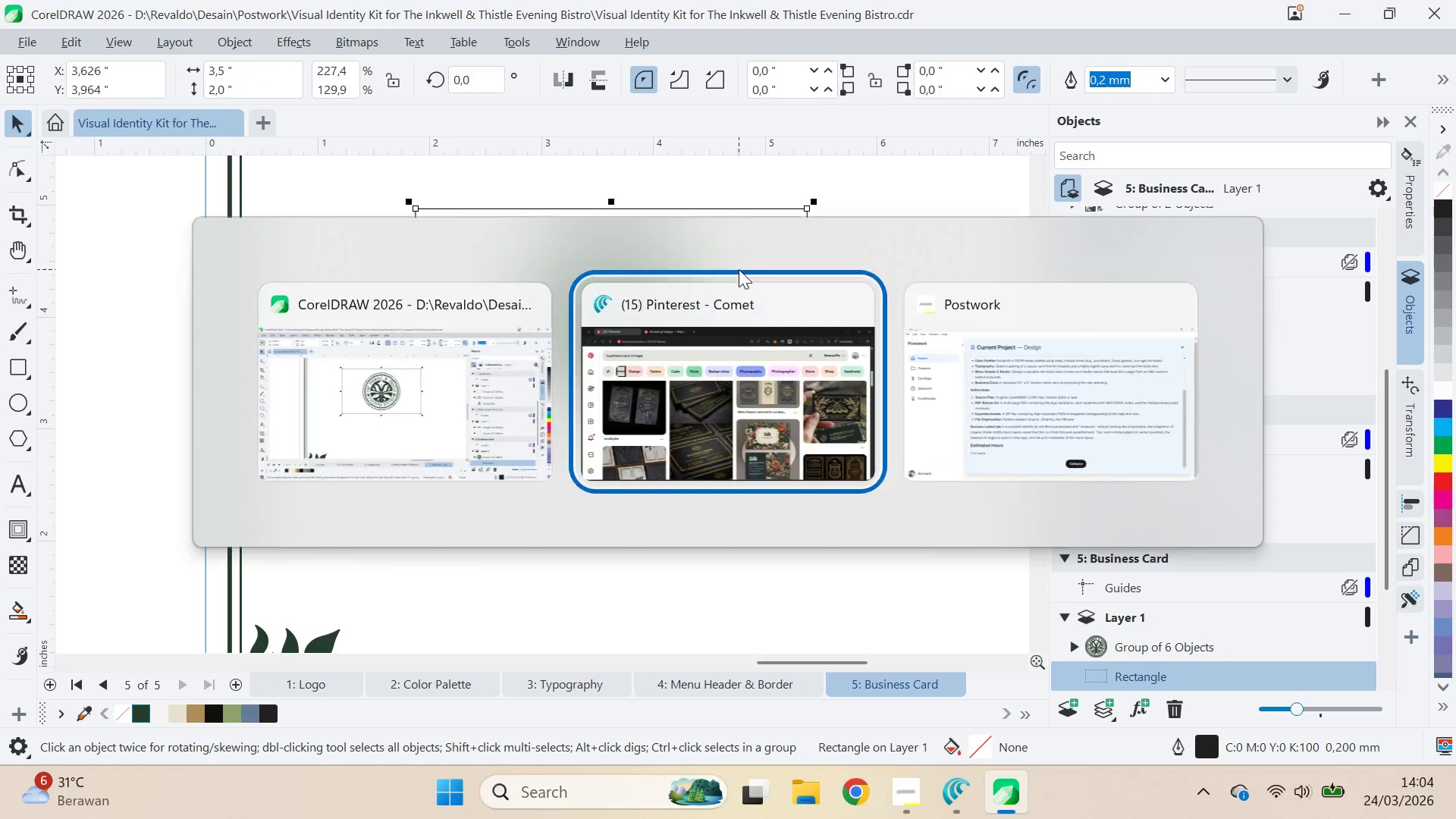 
key(Alt+Tab)
 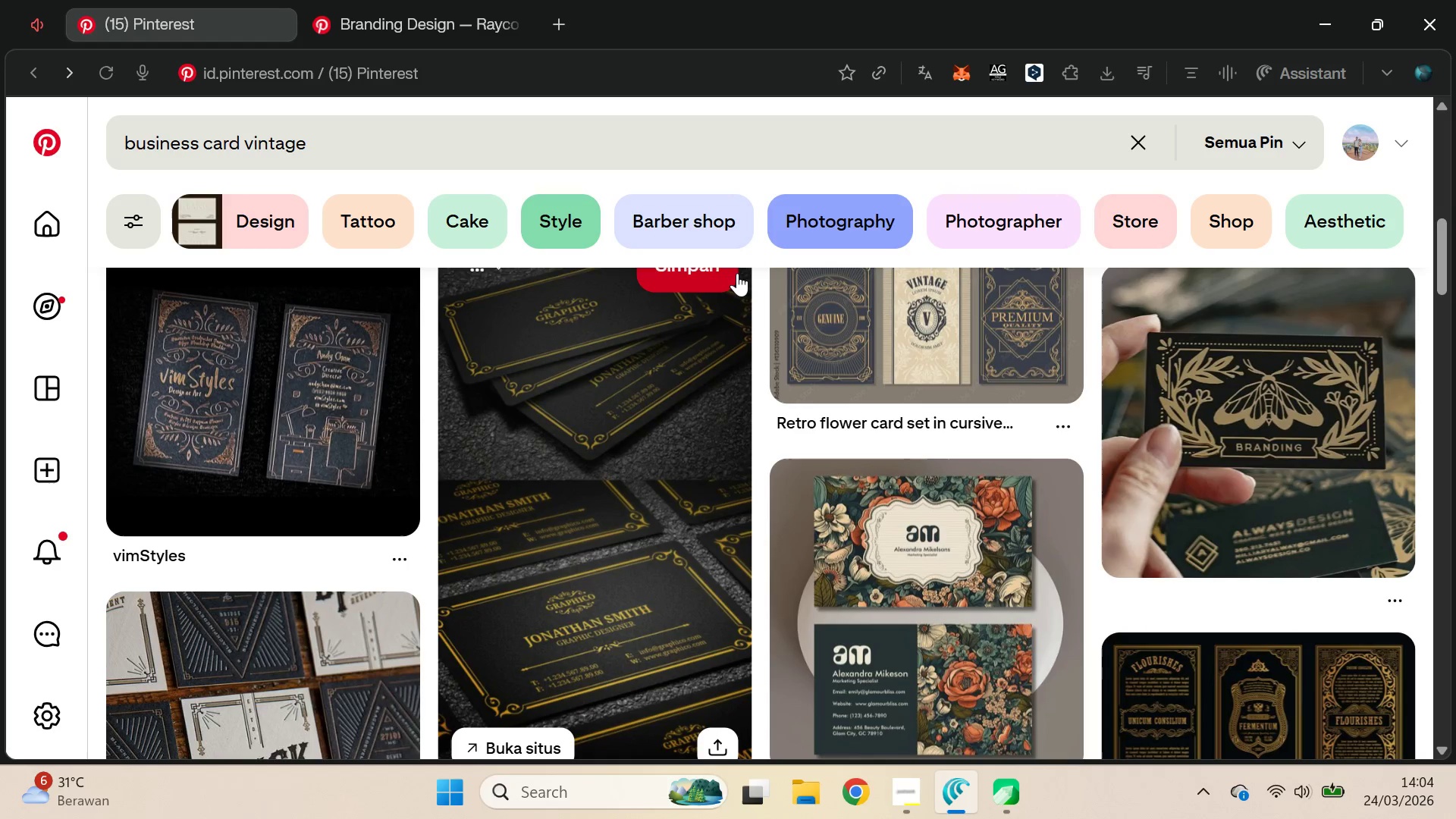 
scroll: coordinate [736, 281], scroll_direction: down, amount: 1.0
 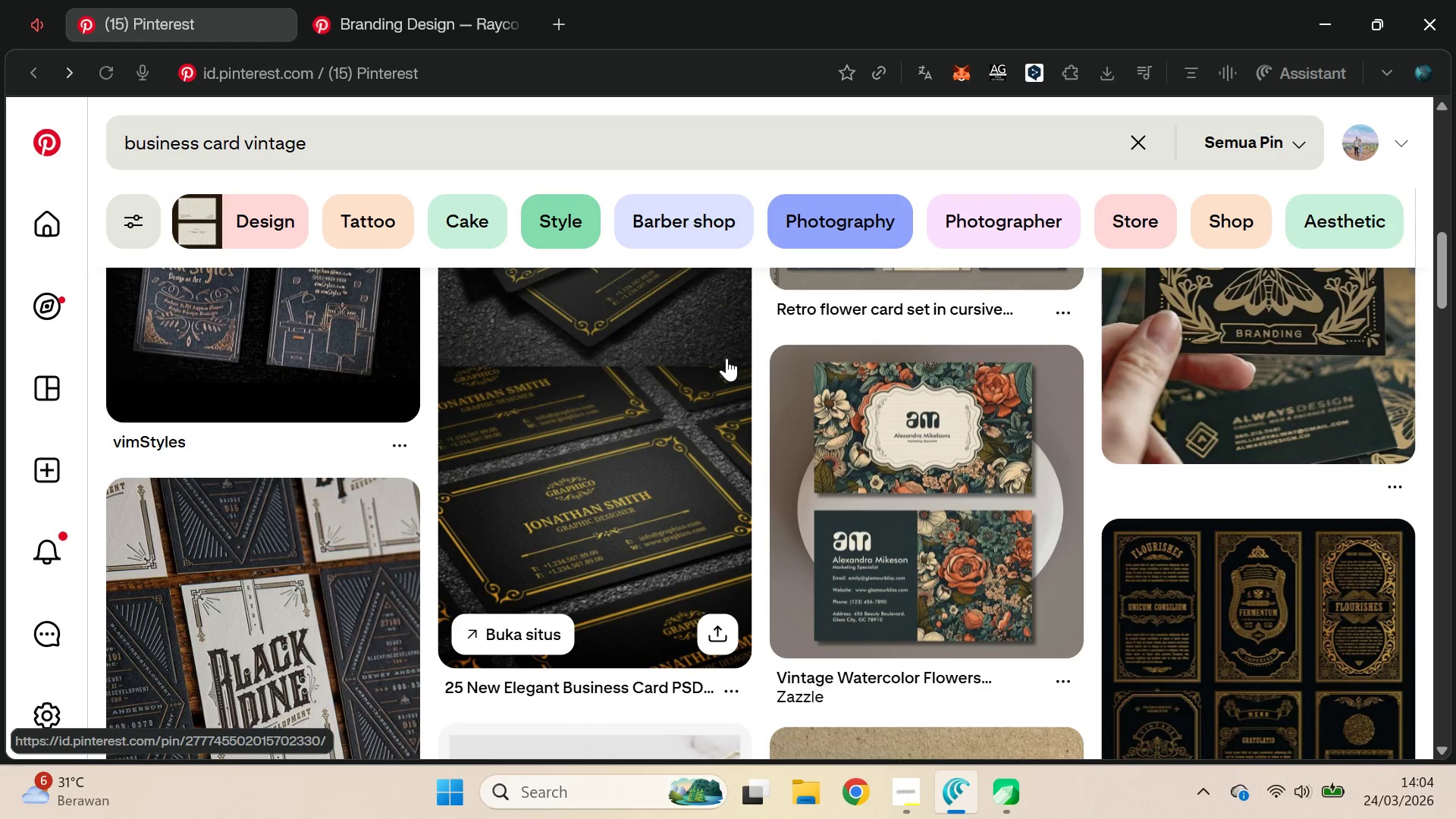 
wait(8.96)
 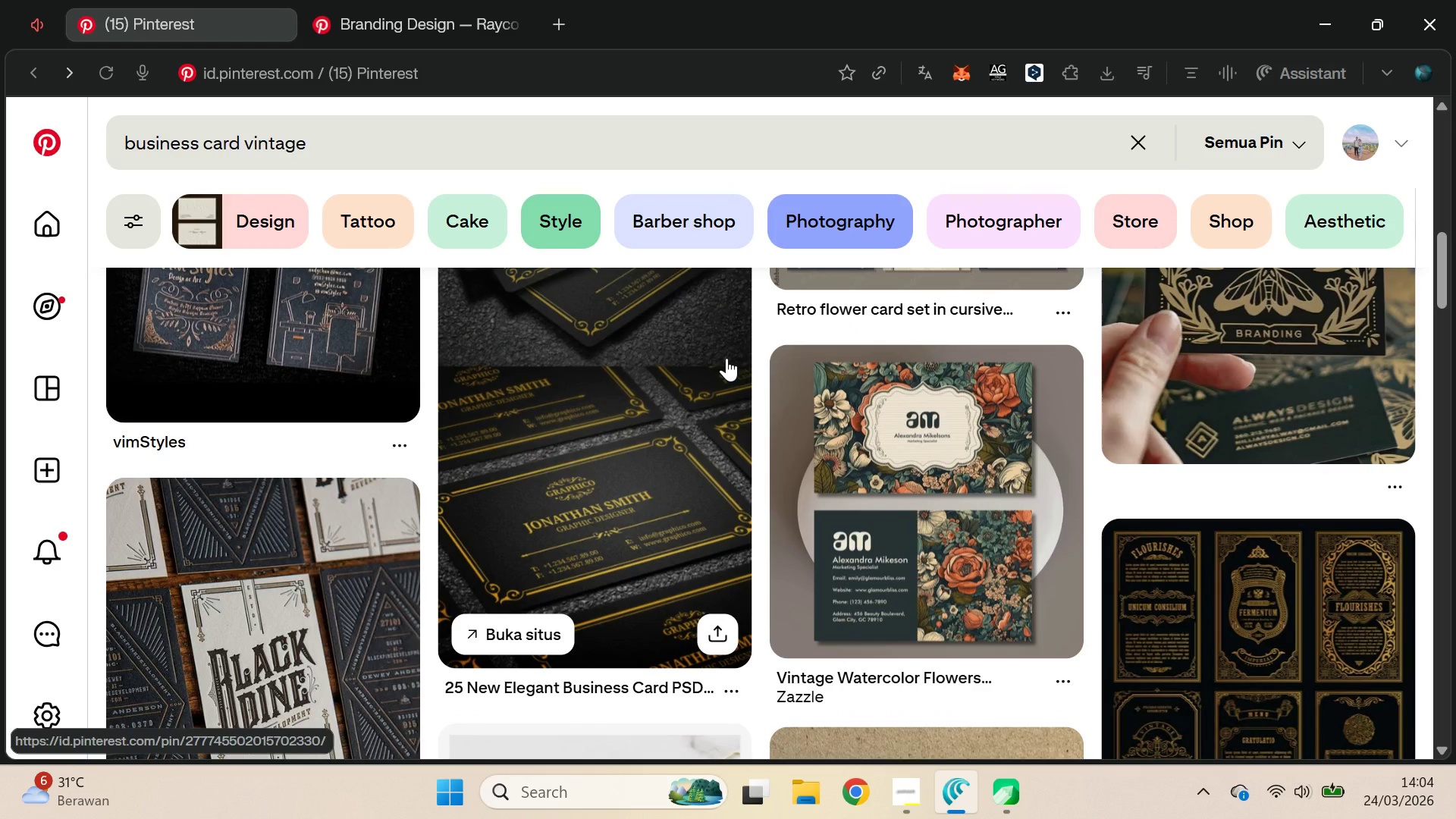 
scroll: coordinate [723, 558], scroll_direction: down, amount: 7.0
 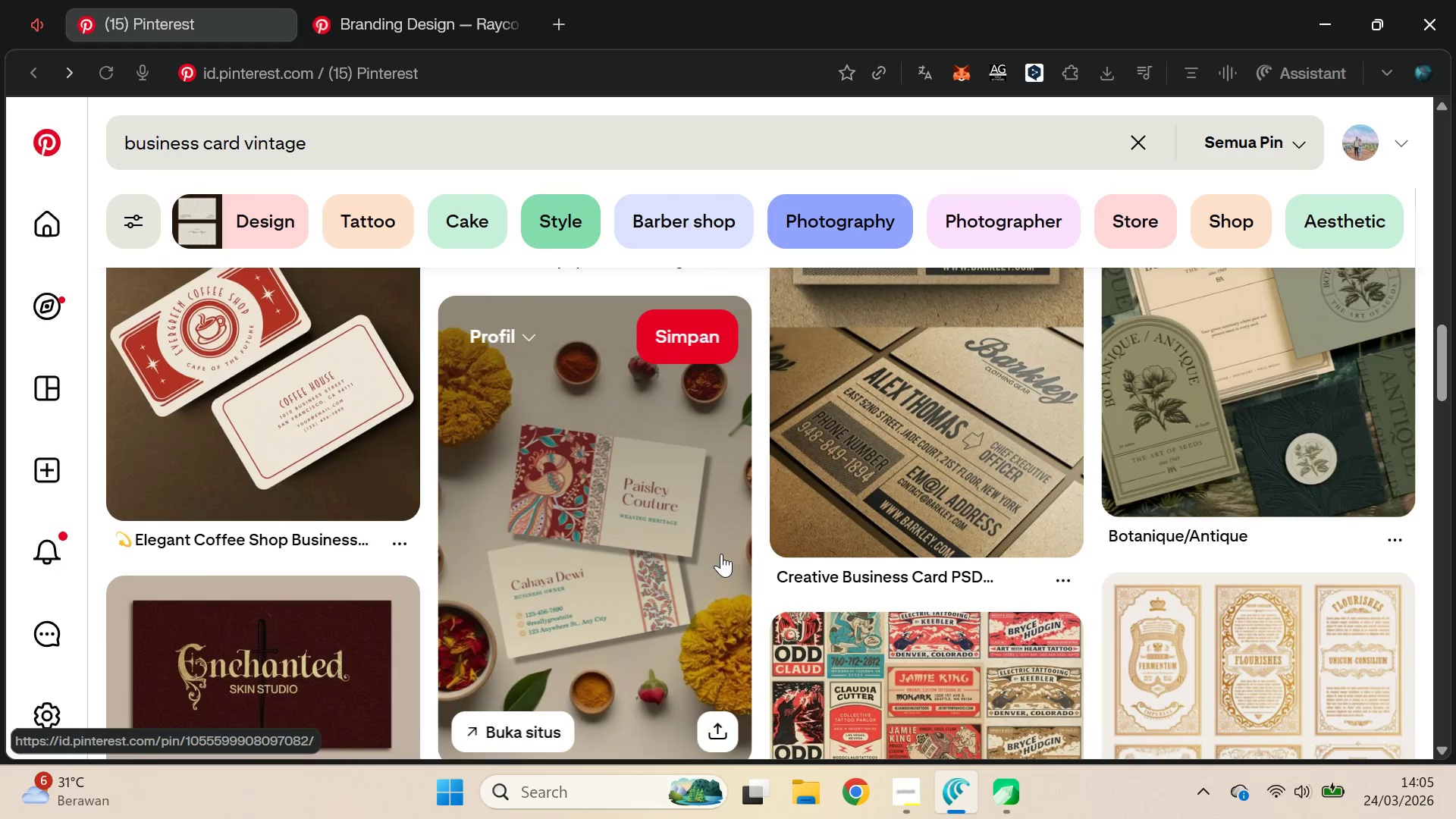 
key(Alt+AltLeft)
 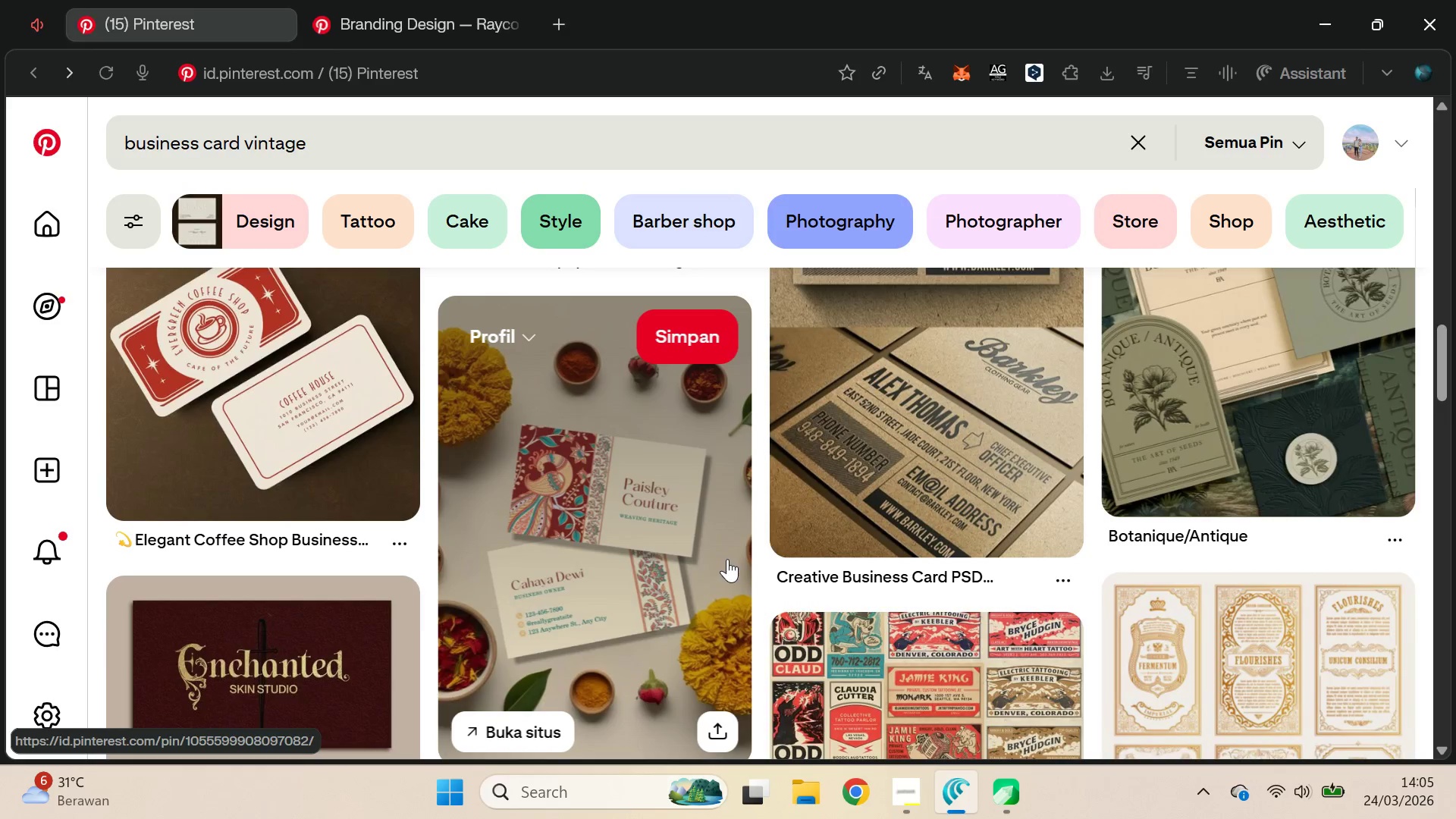 
key(Alt+Tab)
 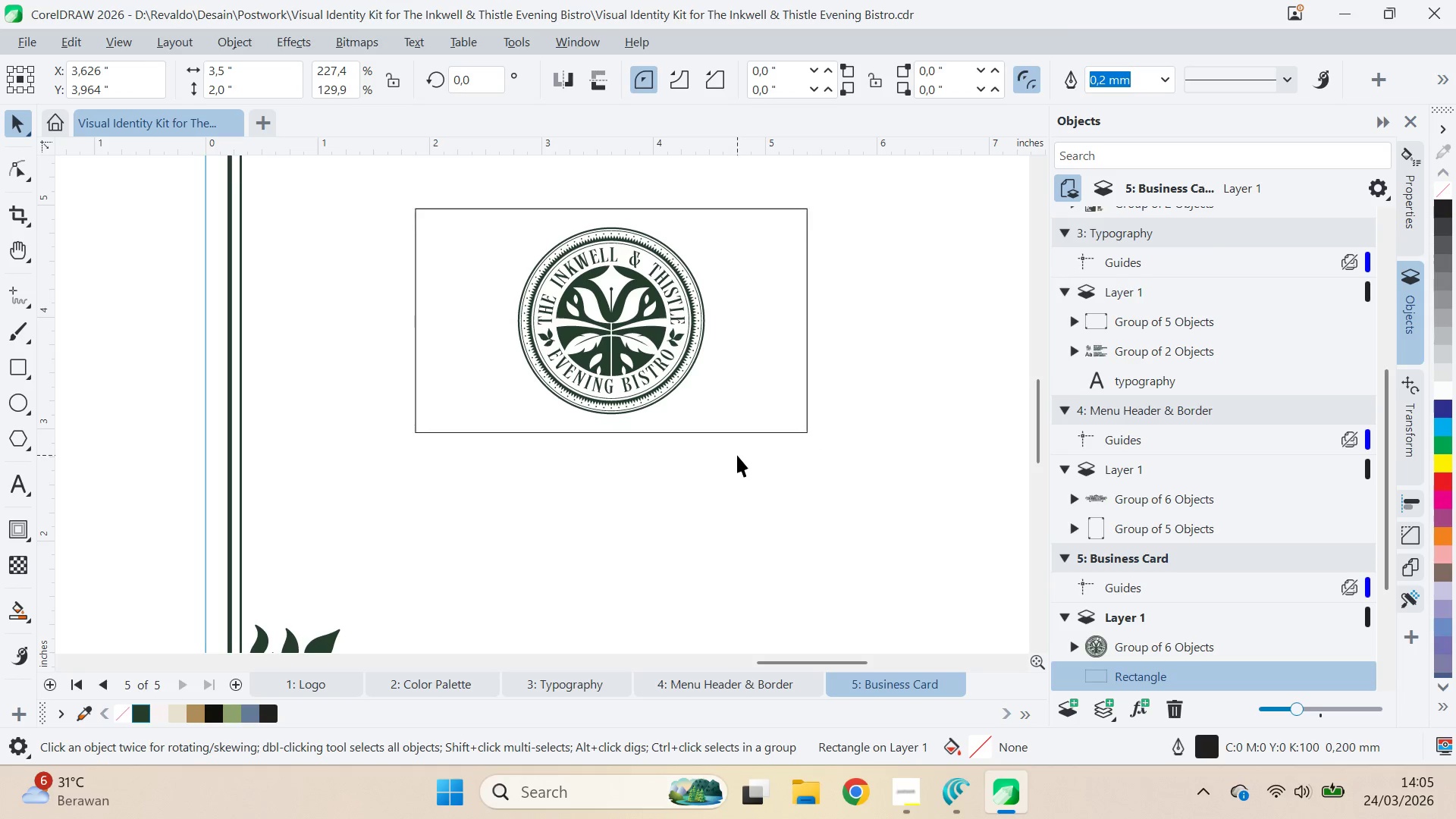 
double_click([760, 391])
 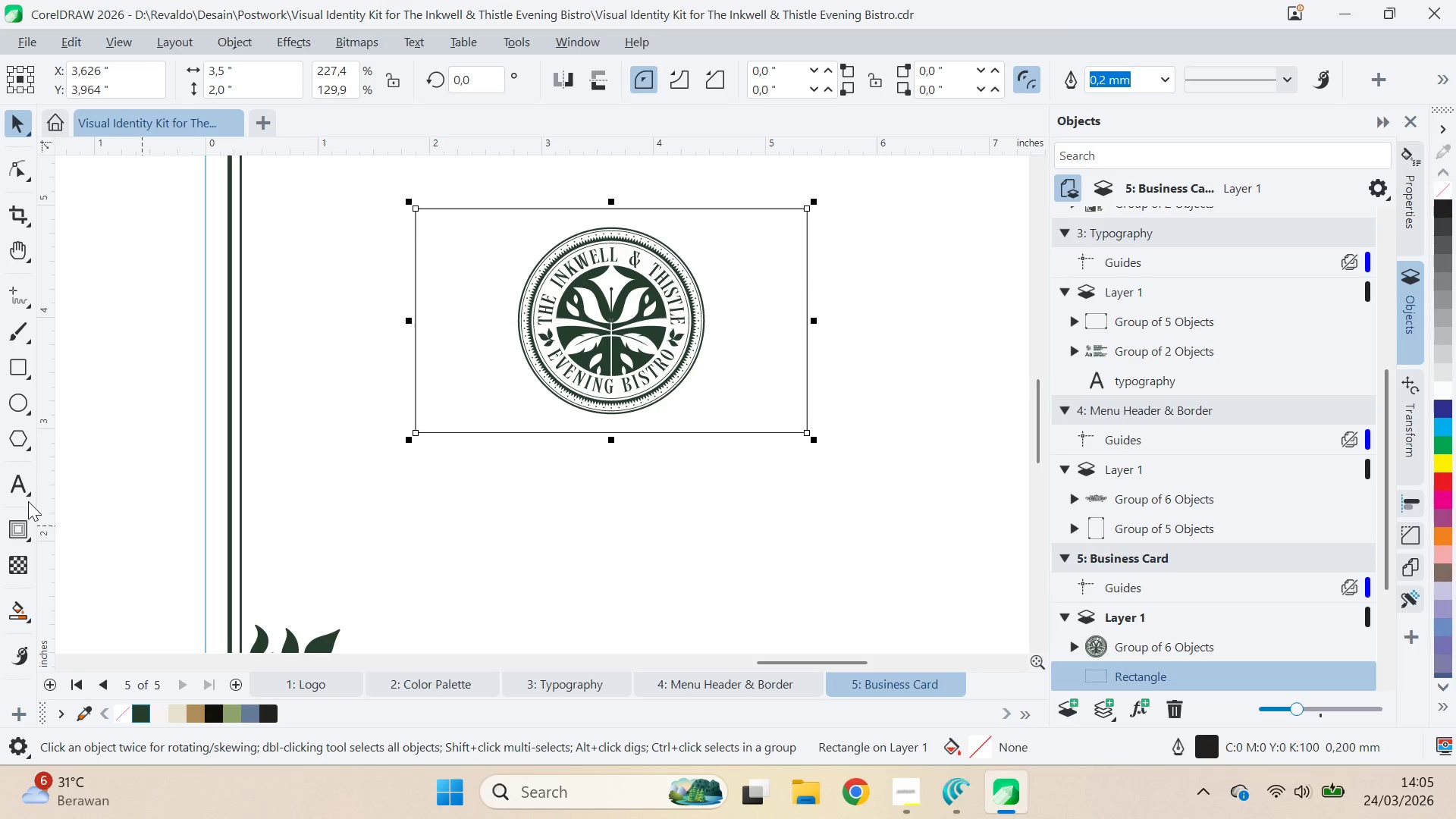 
left_click([24, 523])
 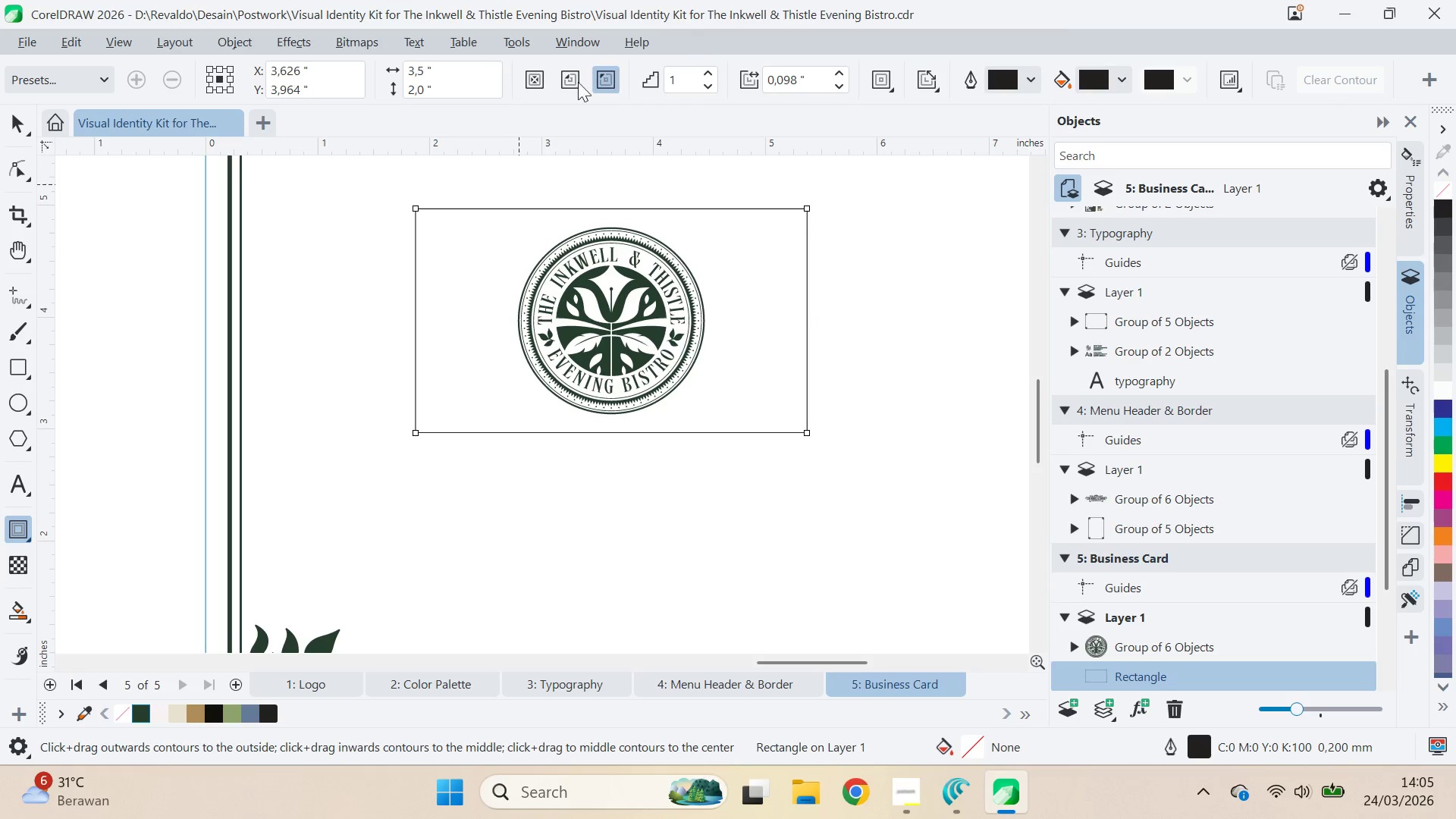 
left_click([573, 86])
 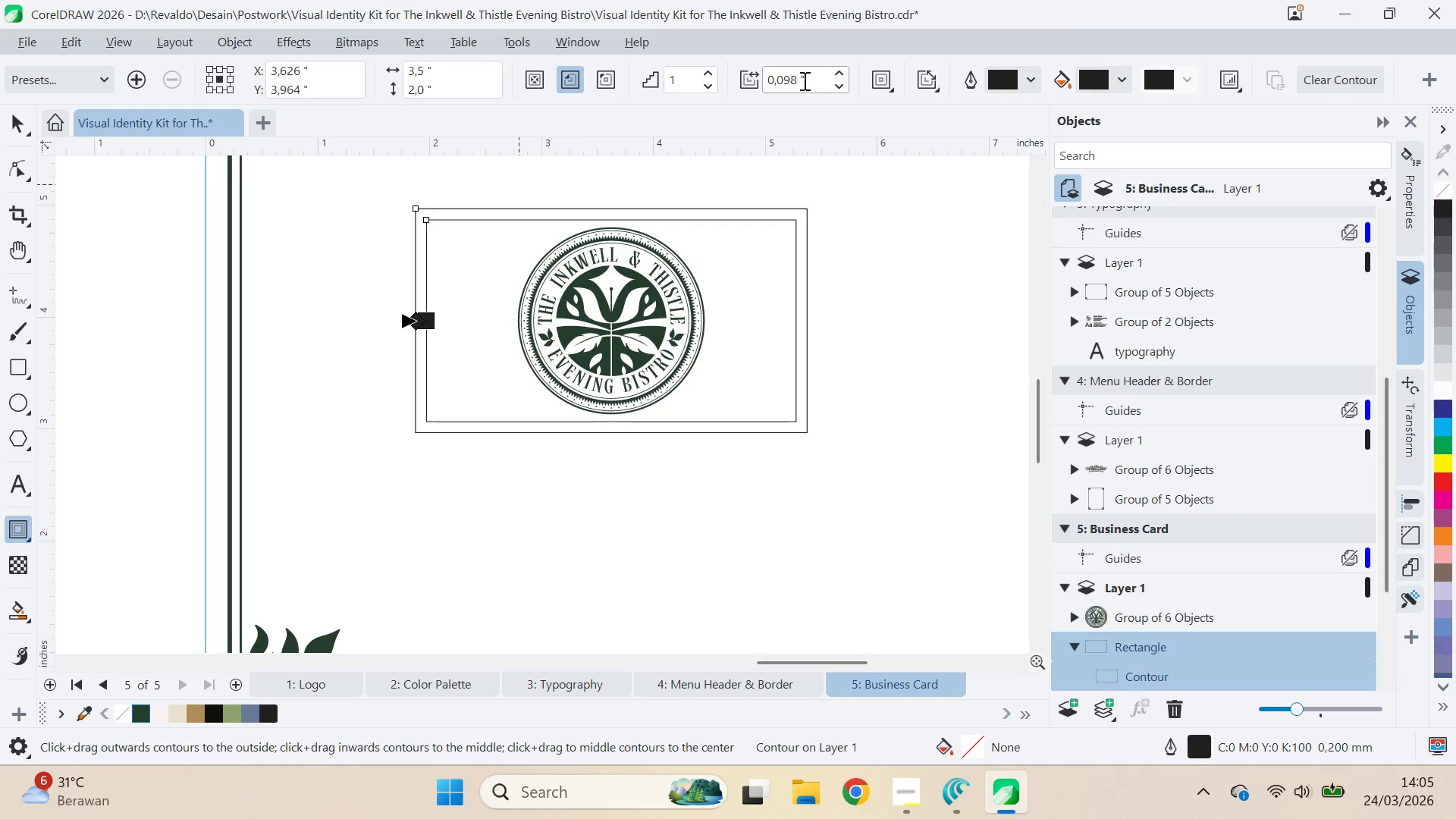 
left_click_drag(start_coordinate=[794, 80], to_coordinate=[776, 83])
 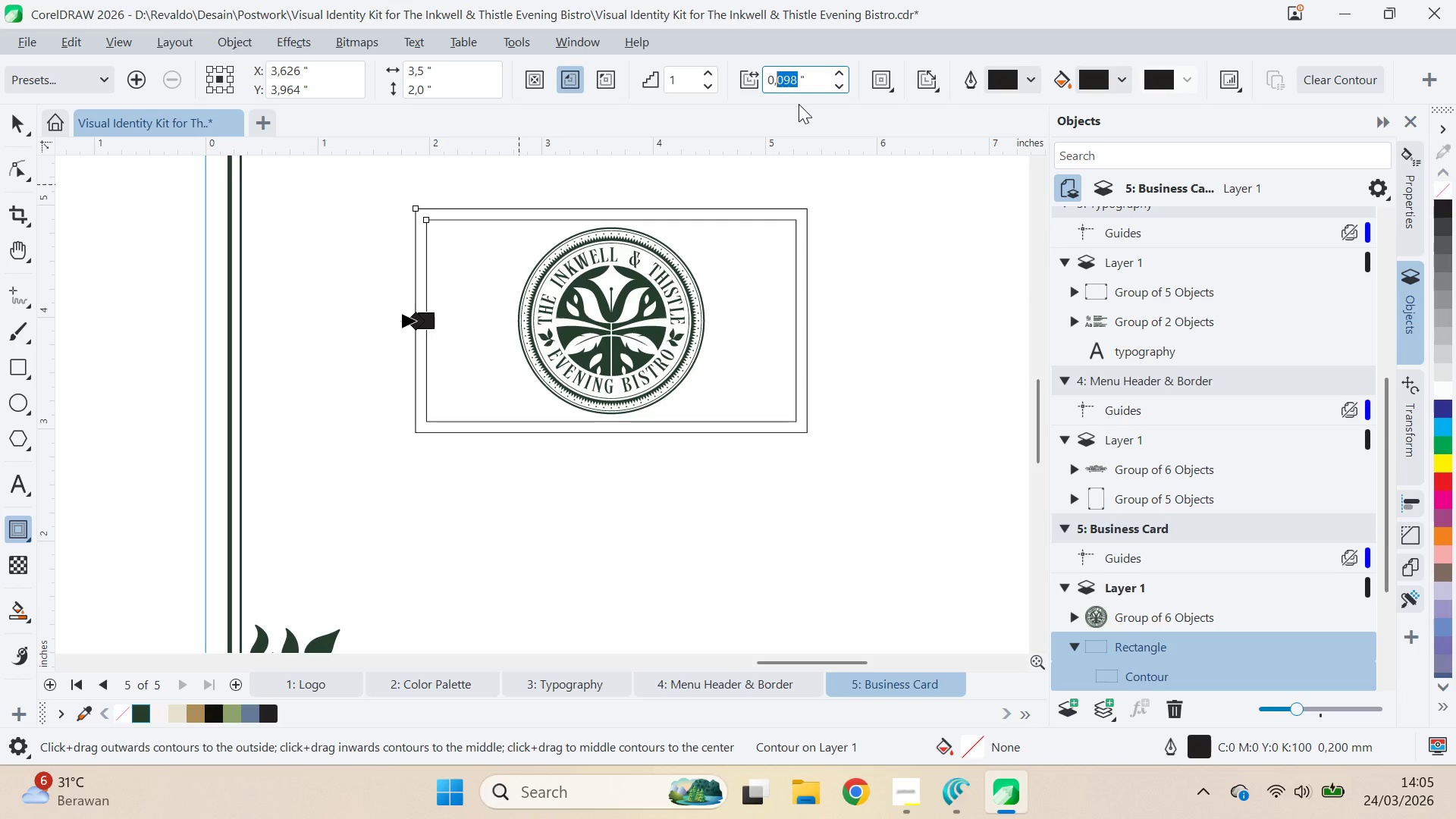 
type(125)
 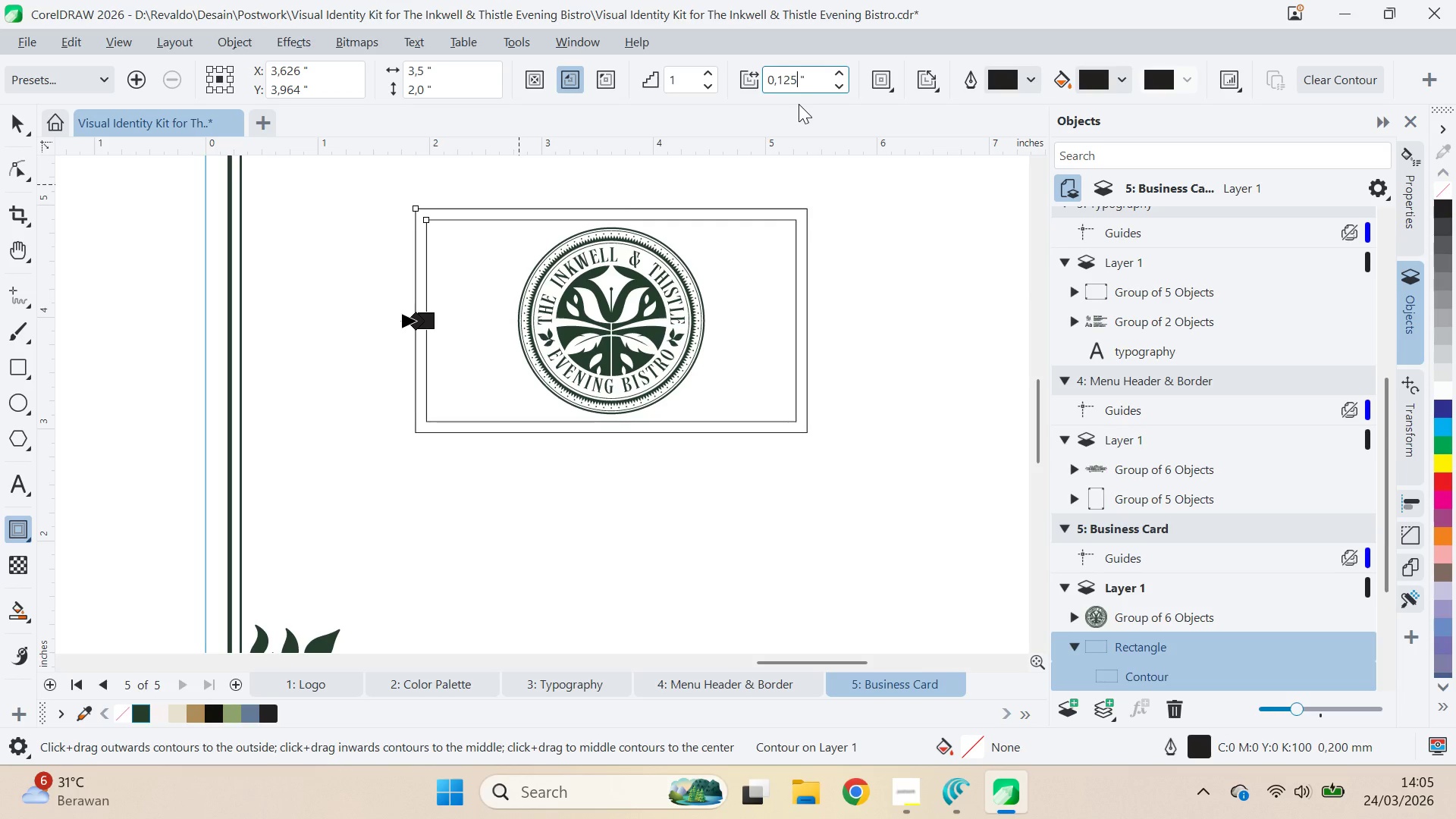 
key(Enter)
 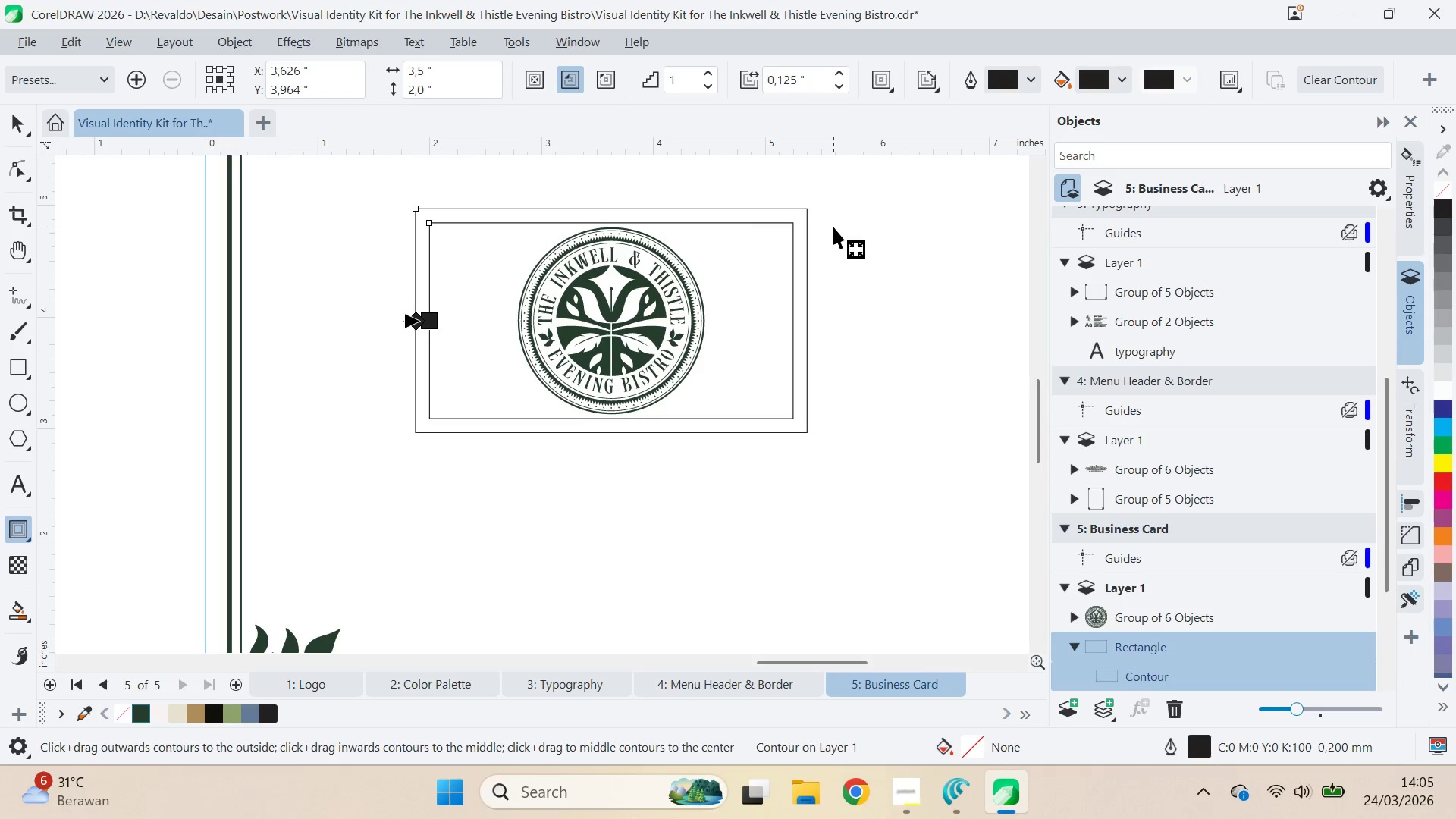 
key(Control+K)
 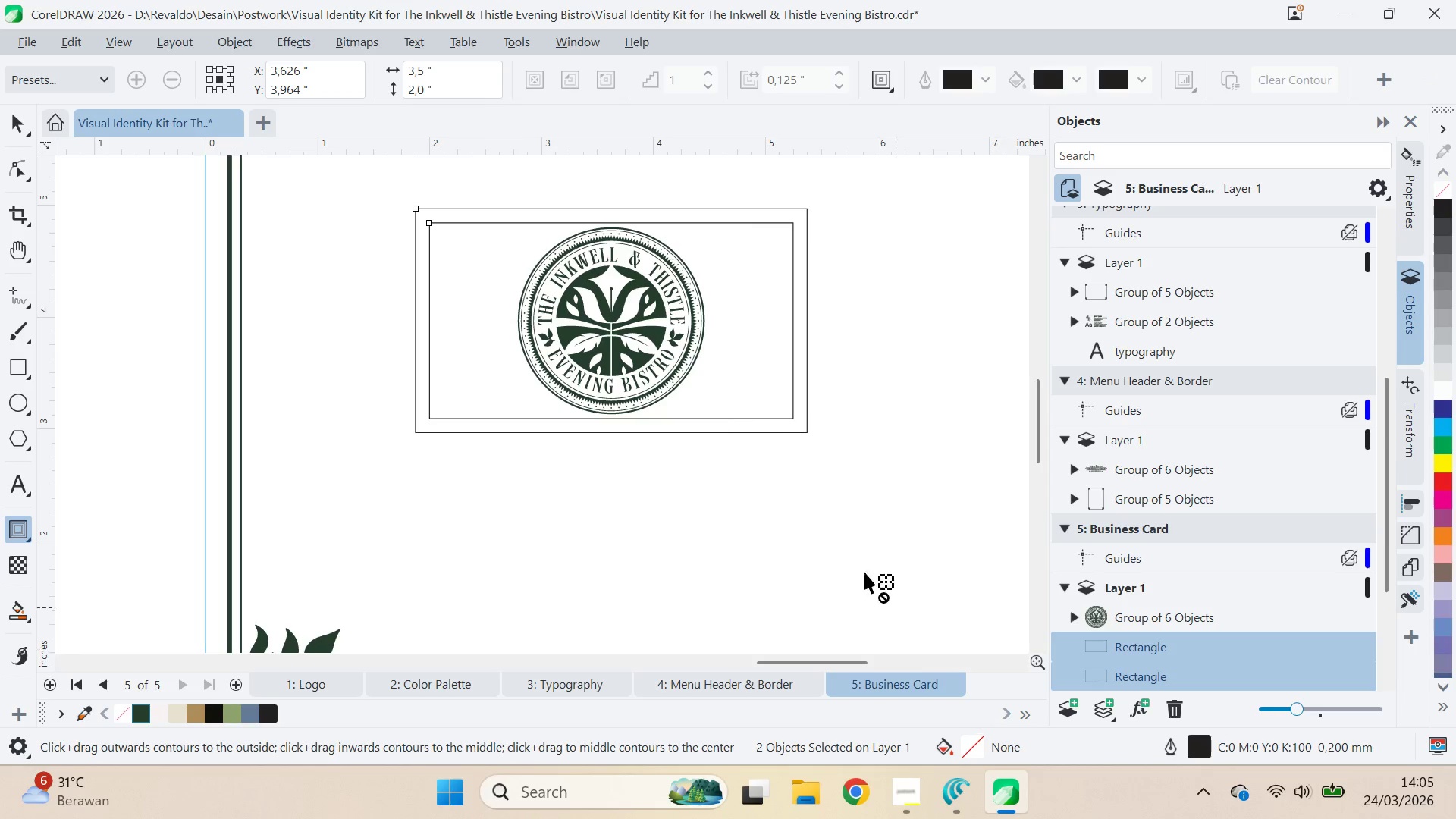 
key(V)
 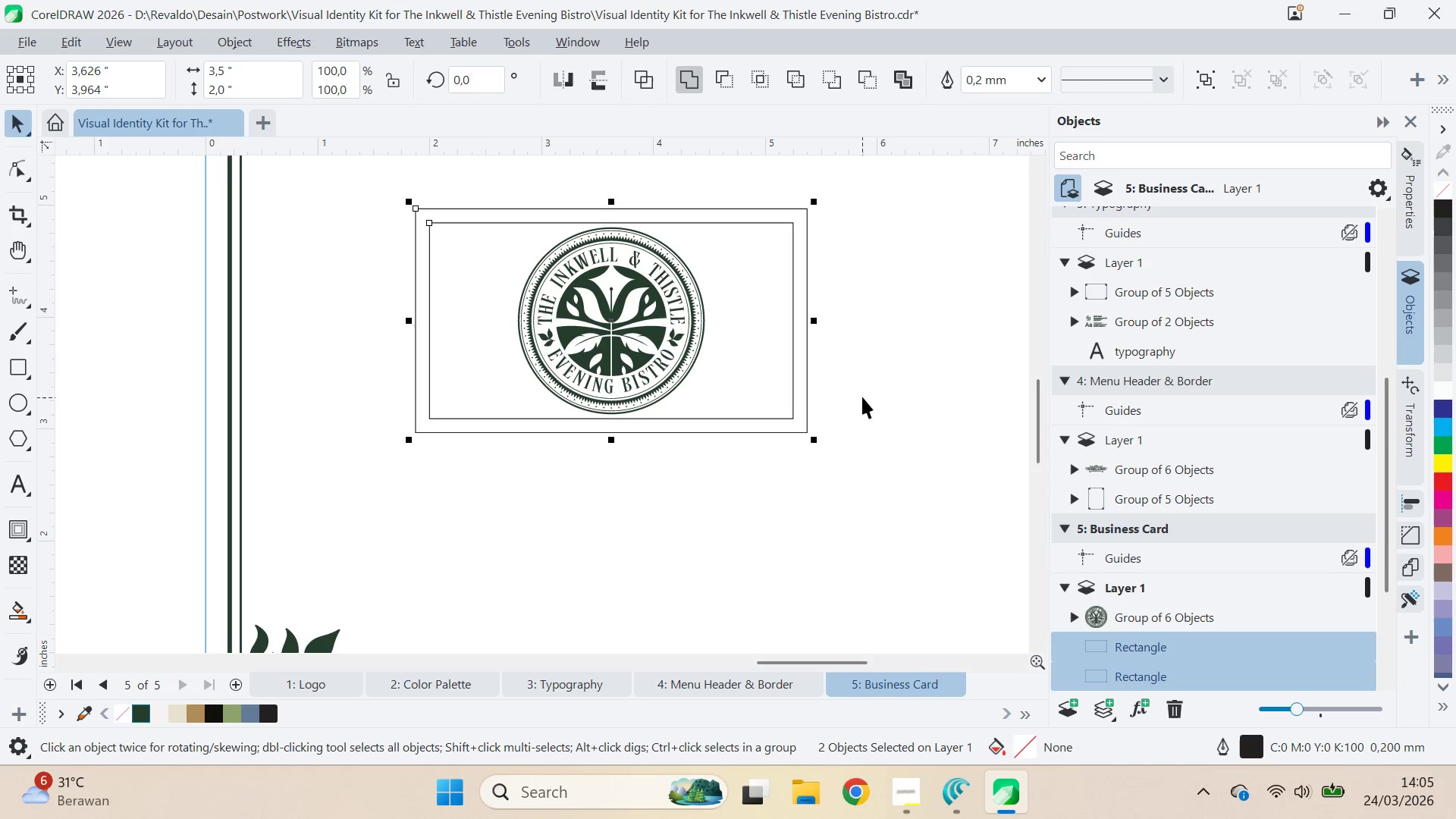 
left_click_drag(start_coordinate=[862, 397], to_coordinate=[848, 391])
 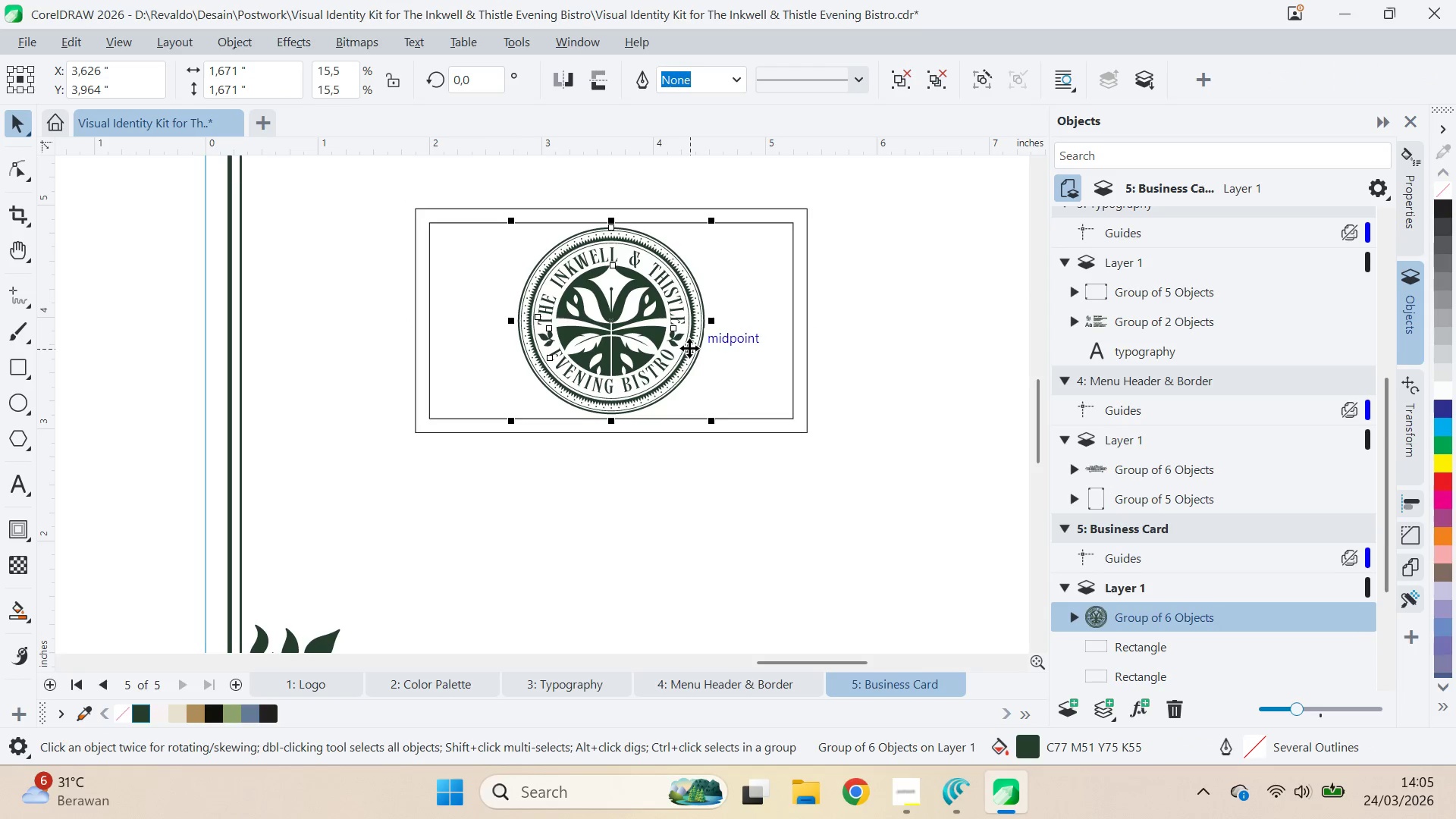 
hold_key(key=ShiftLeft, duration=1.53)
 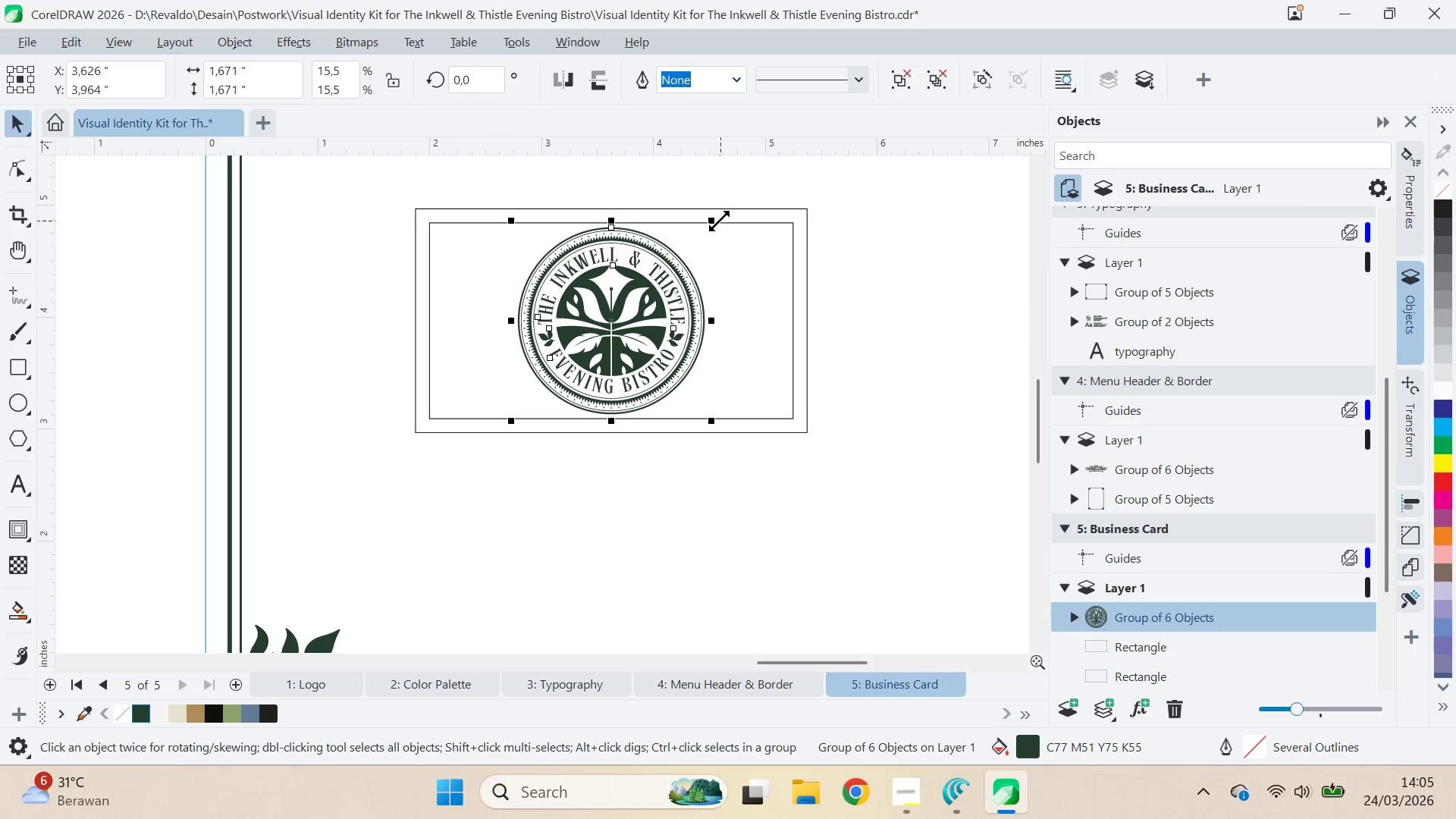 
hold_key(key=ShiftLeft, duration=0.41)
 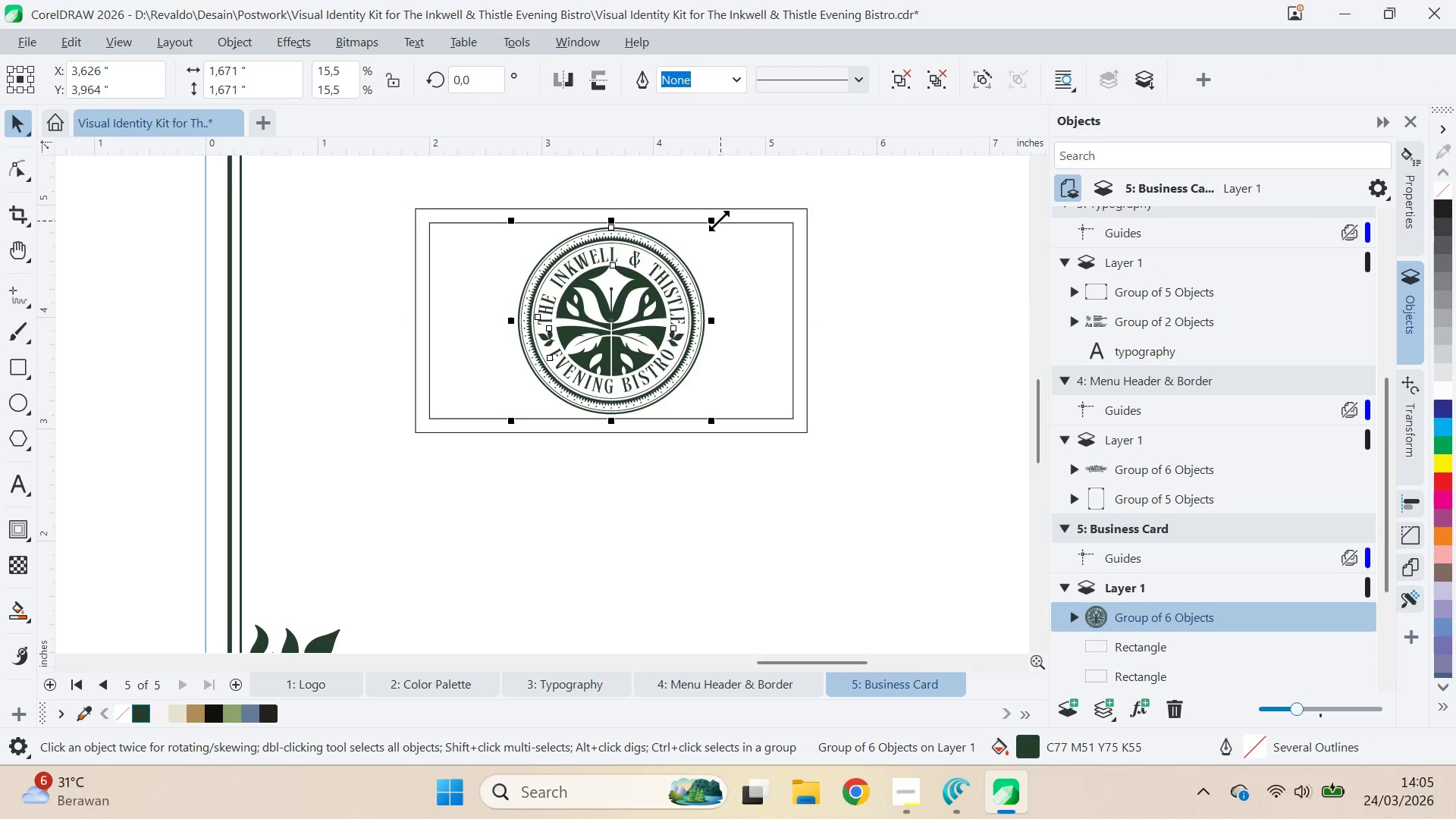 
hold_key(key=ShiftLeft, duration=0.94)
left_click_drag(start_coordinate=[717, 221], to_coordinate=[732, 216])
 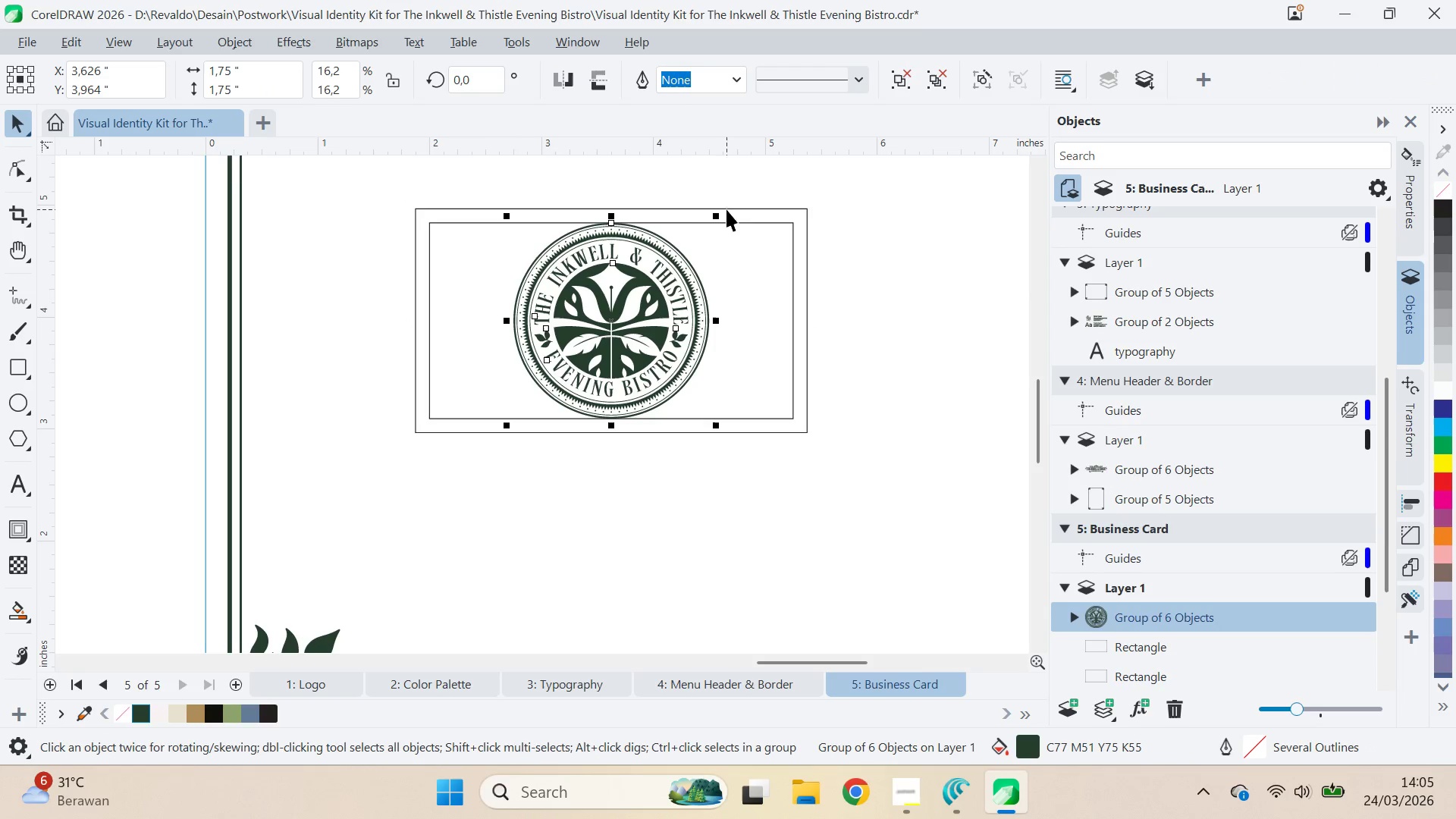 
hold_key(key=ShiftLeft, duration=1.52)
left_click_drag(start_coordinate=[722, 209], to_coordinate=[752, 216])
 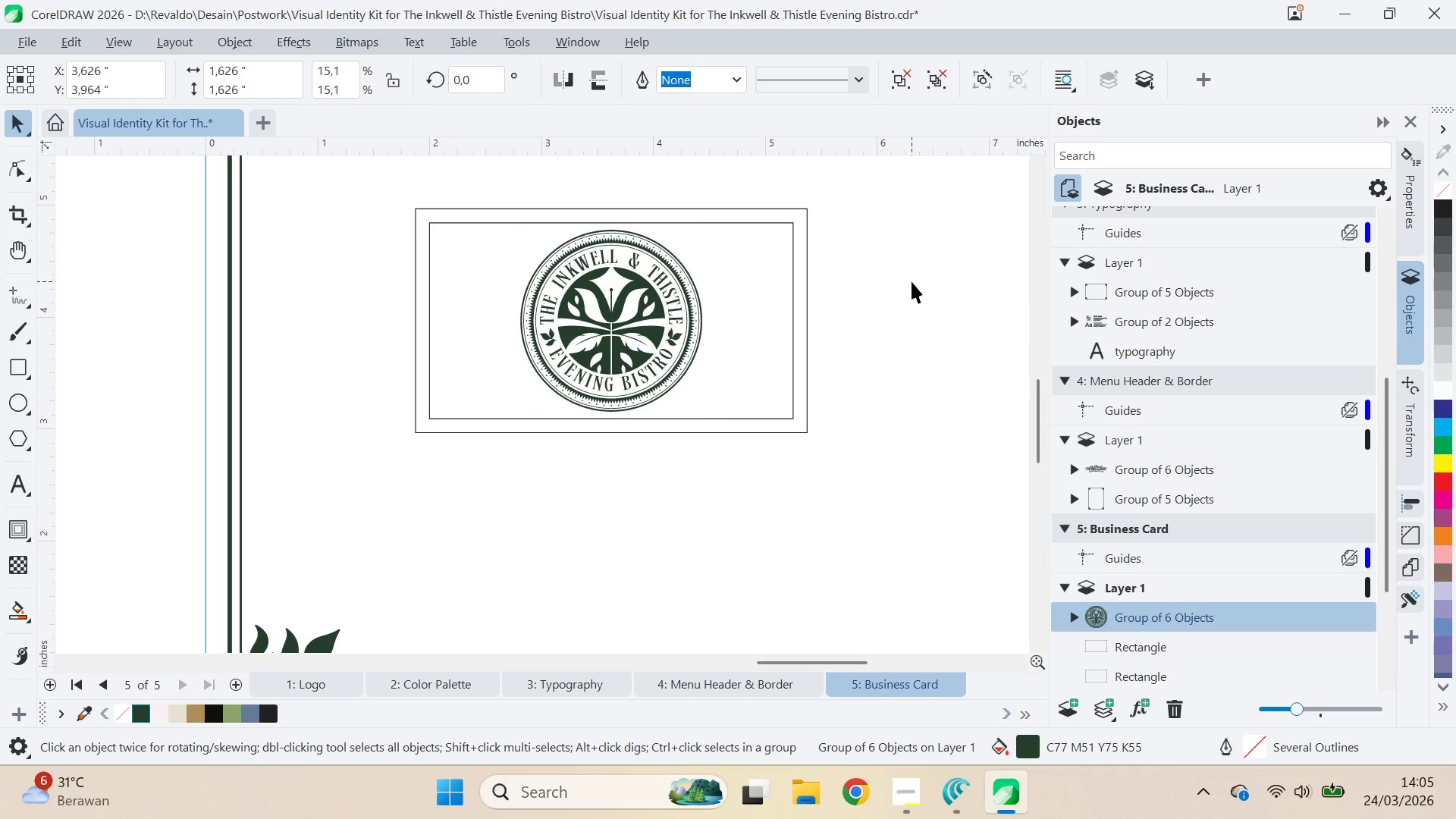 
hold_key(key=ShiftLeft, duration=0.45)
 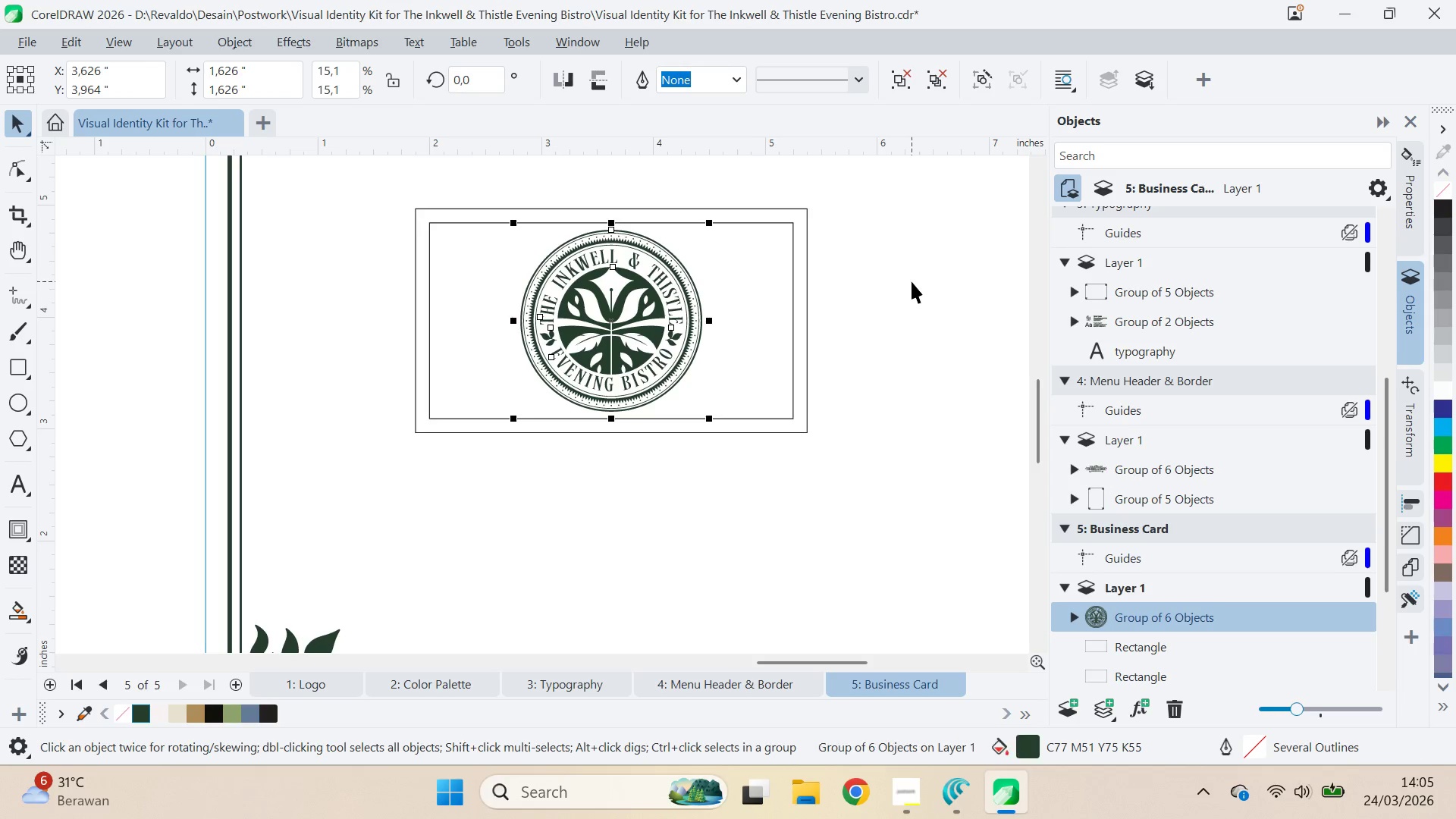 
left_click([912, 281])
 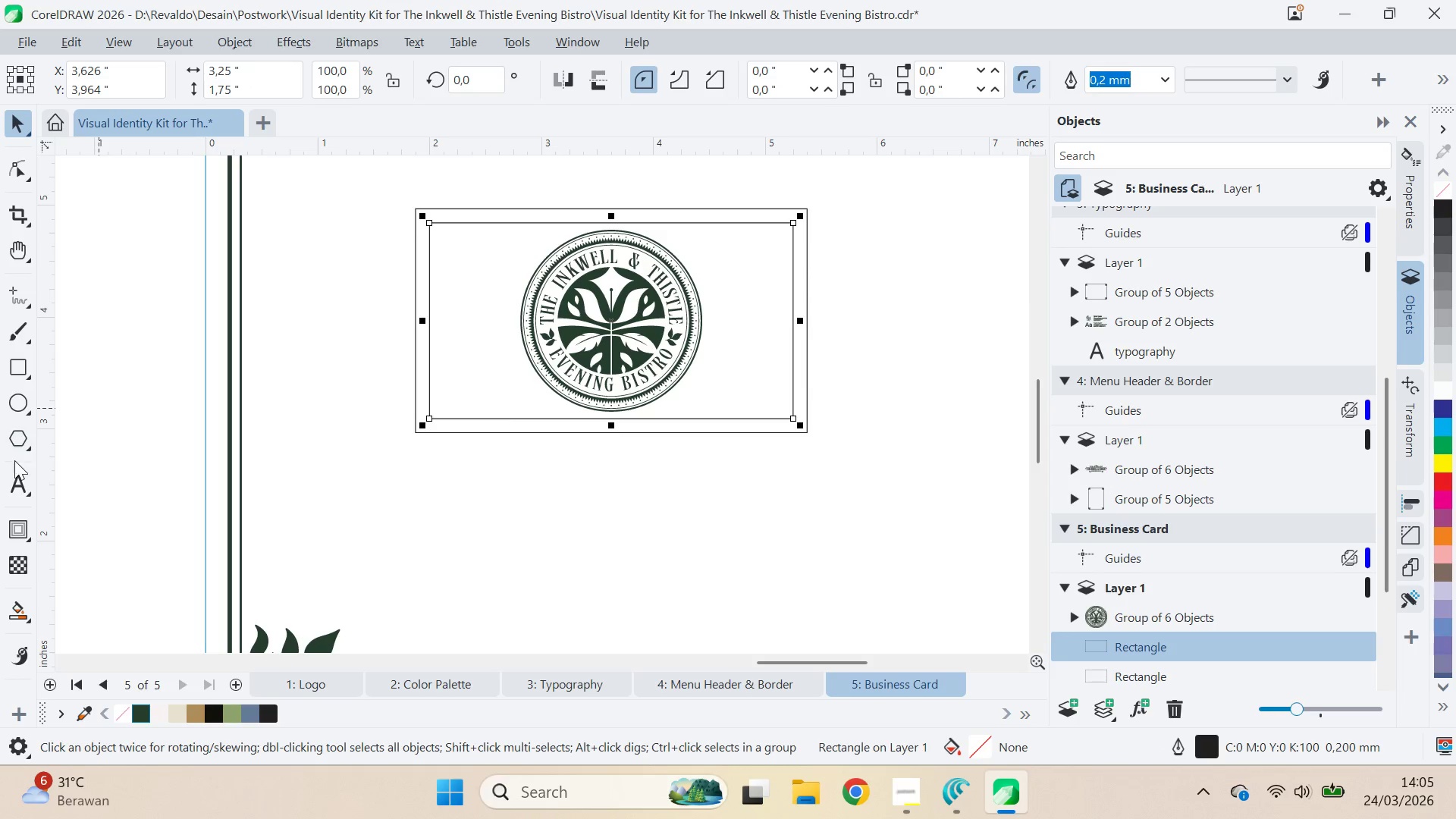 
left_click([9, 535])
 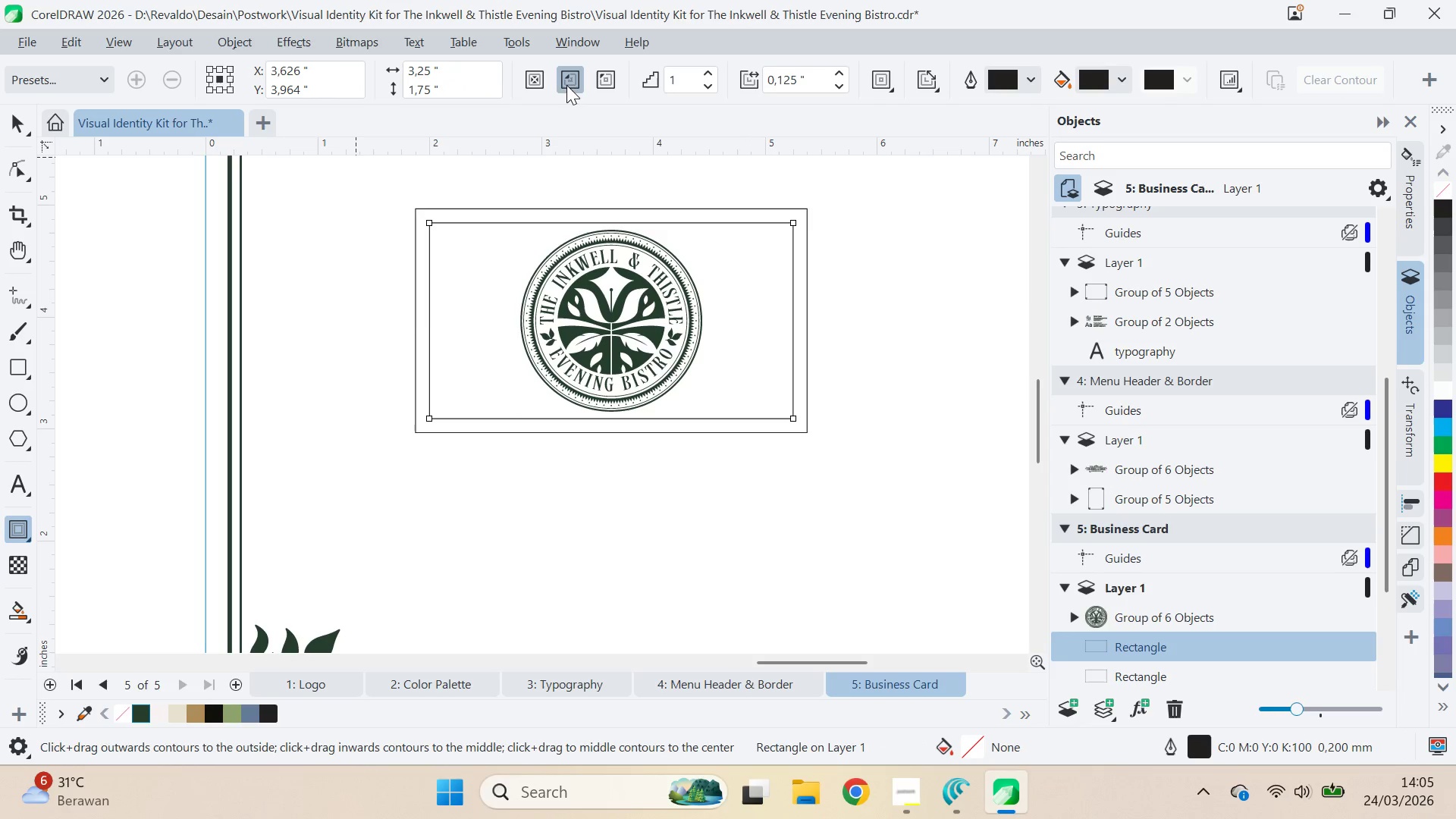 
type(vav)
 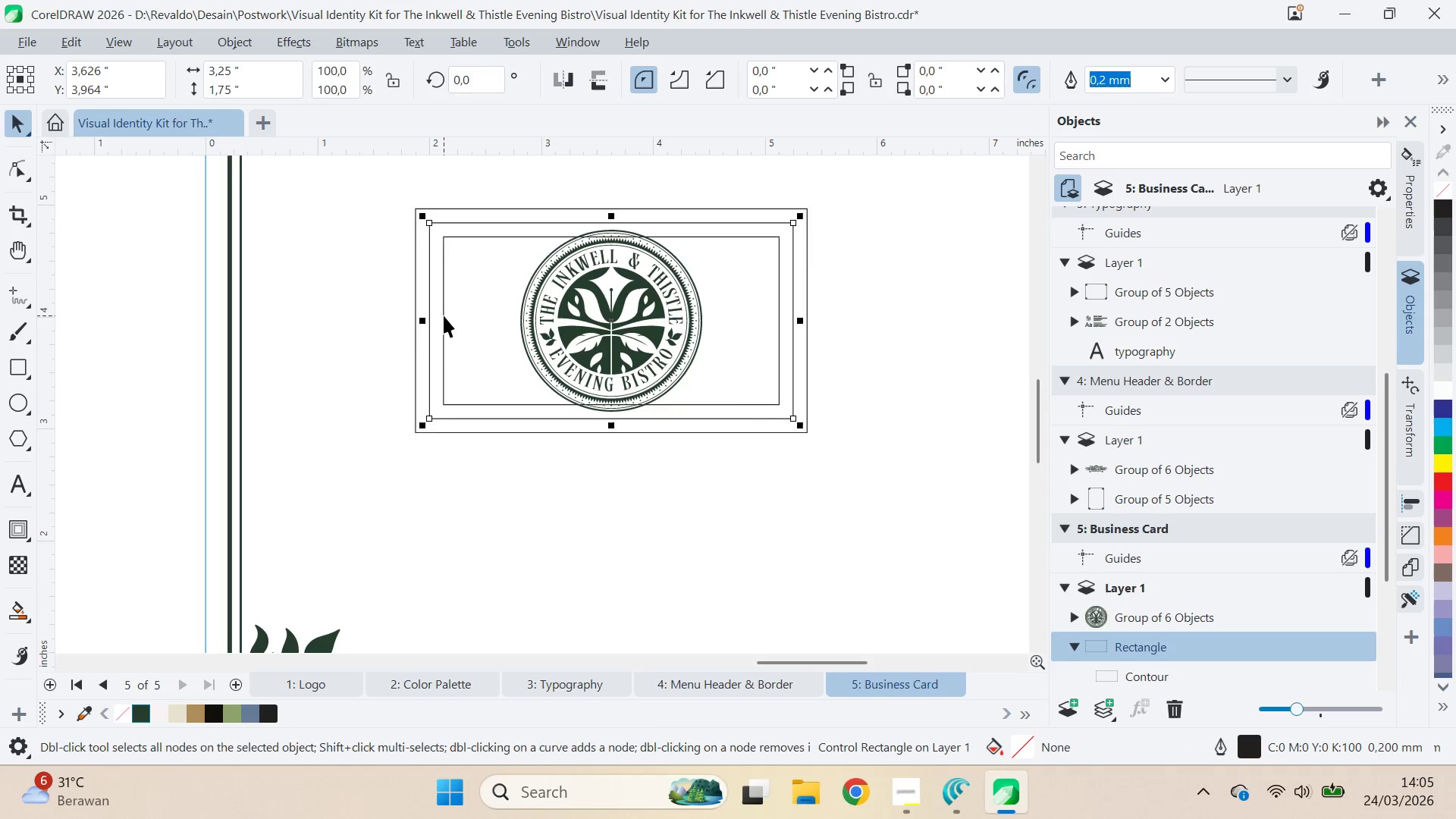 
left_click([444, 315])
 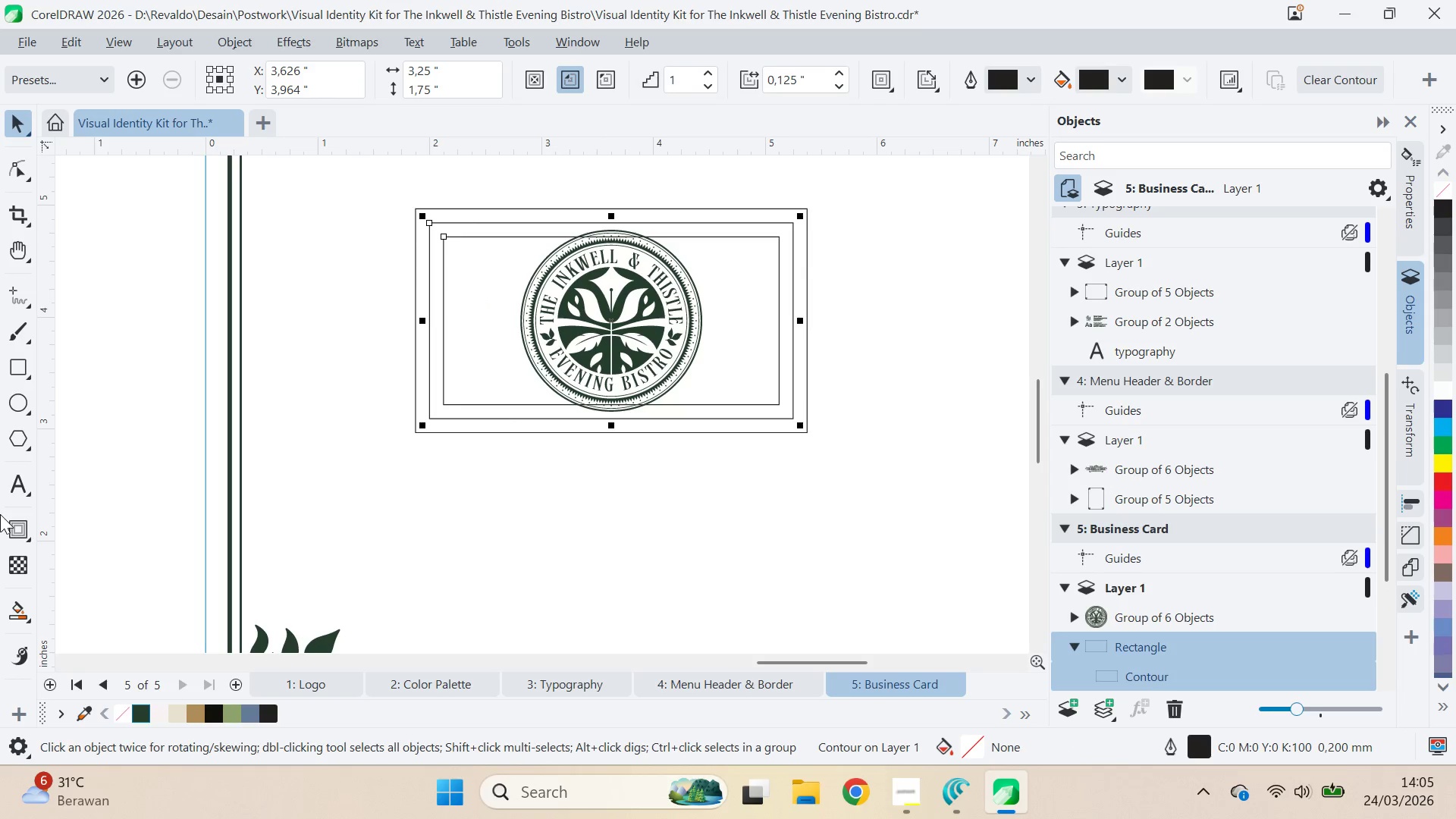 
left_click([14, 529])
 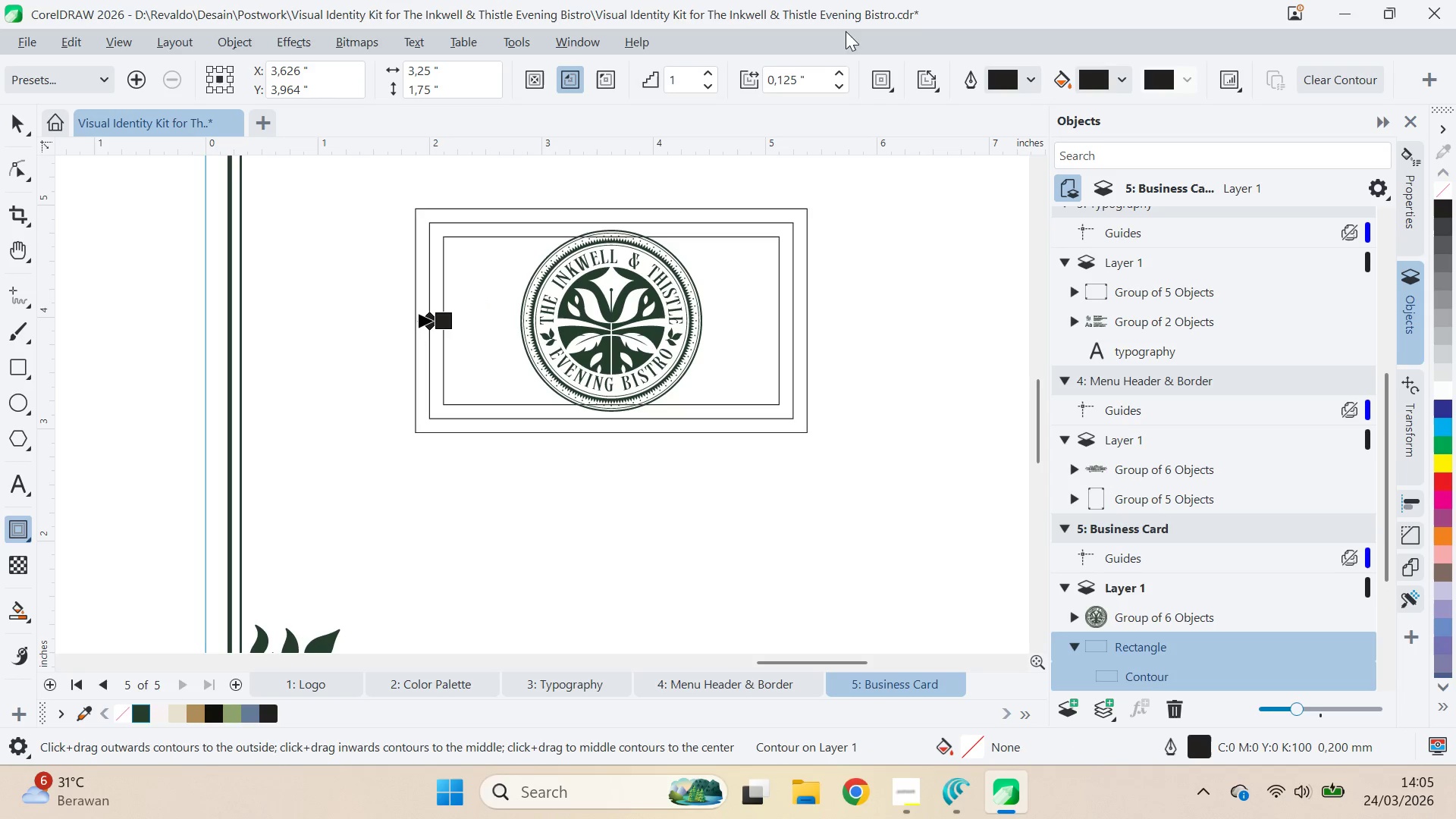 
left_click([839, 86])
 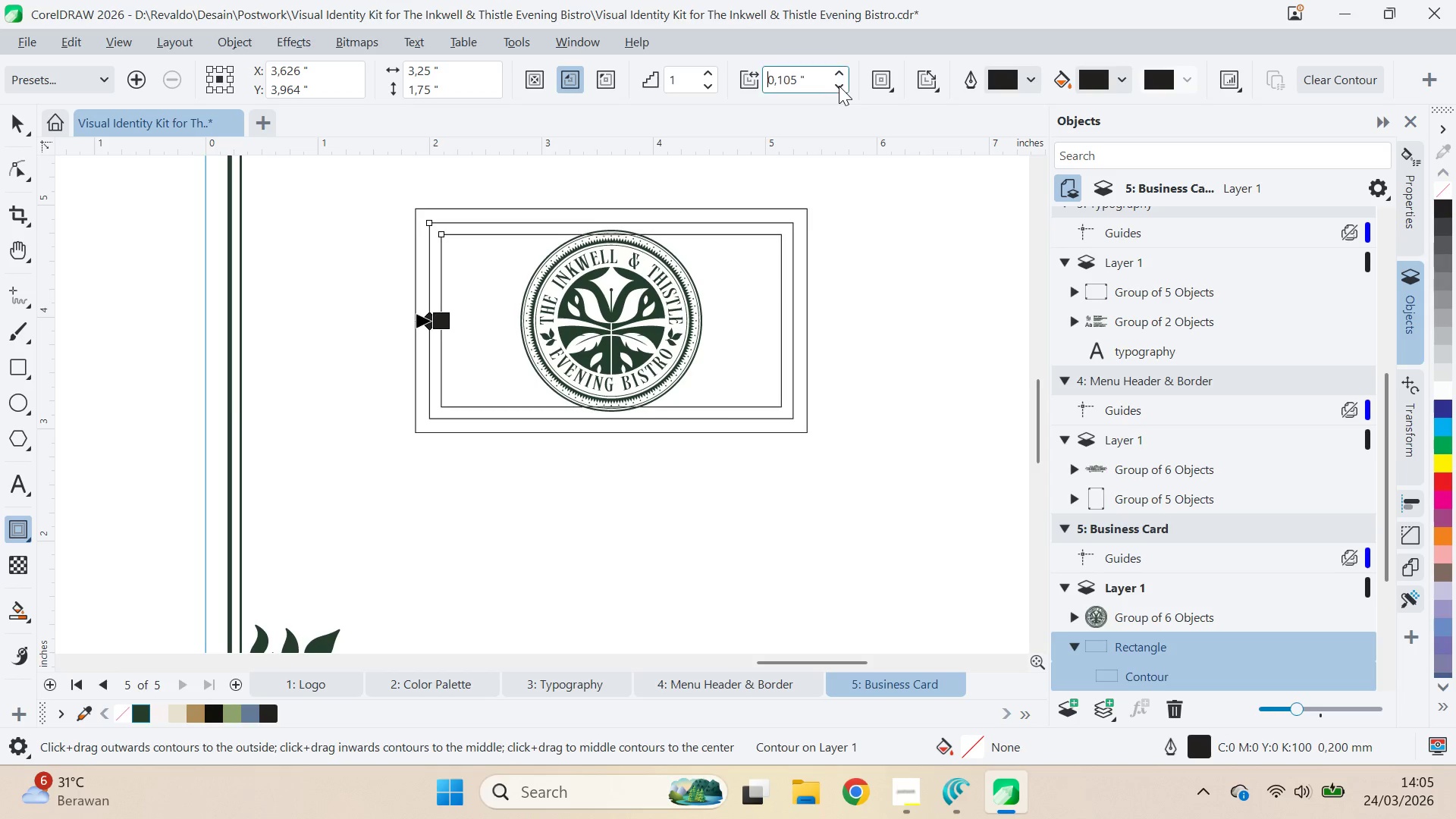 
double_click([839, 86])
 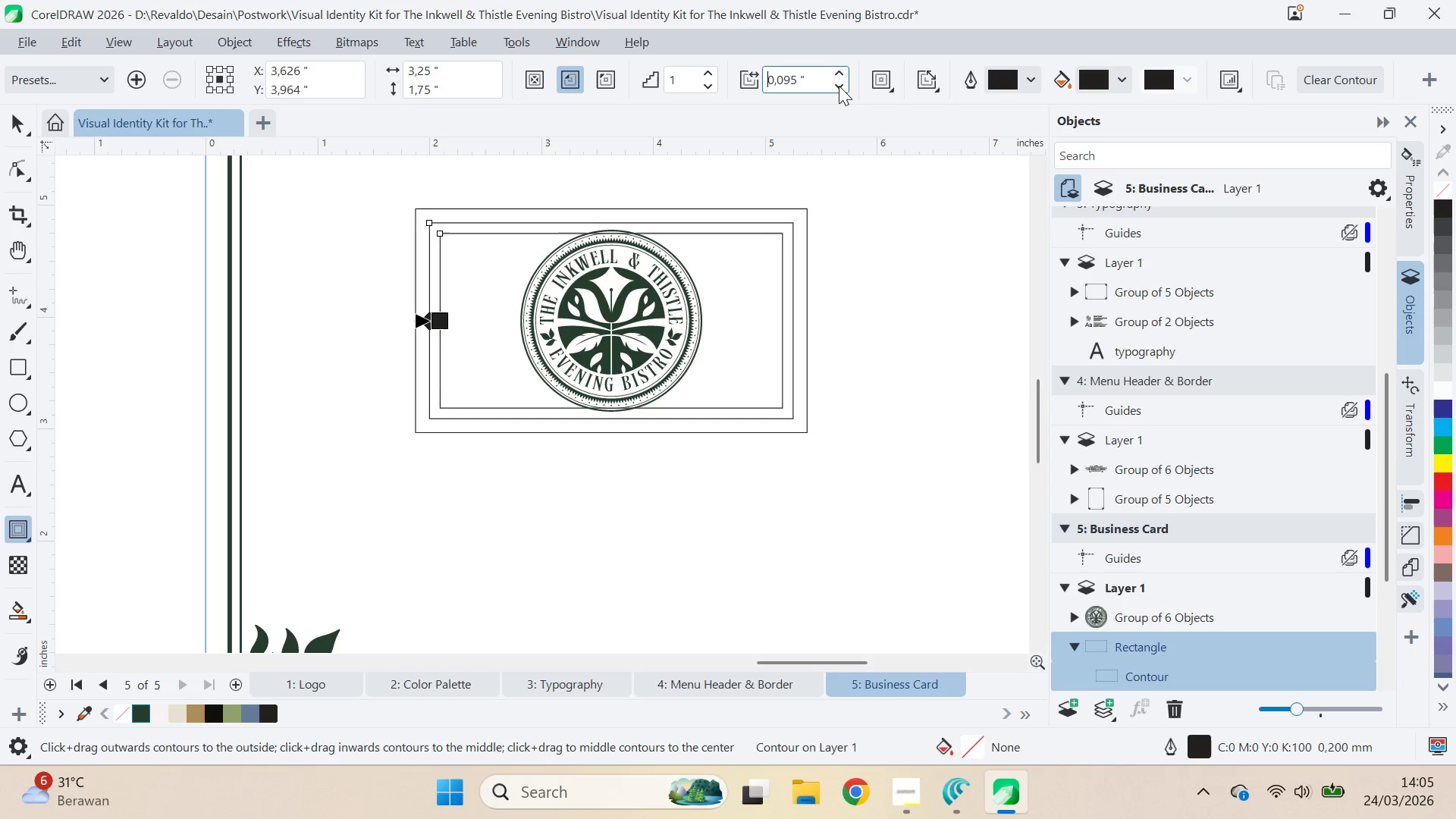 
triple_click([839, 86])
 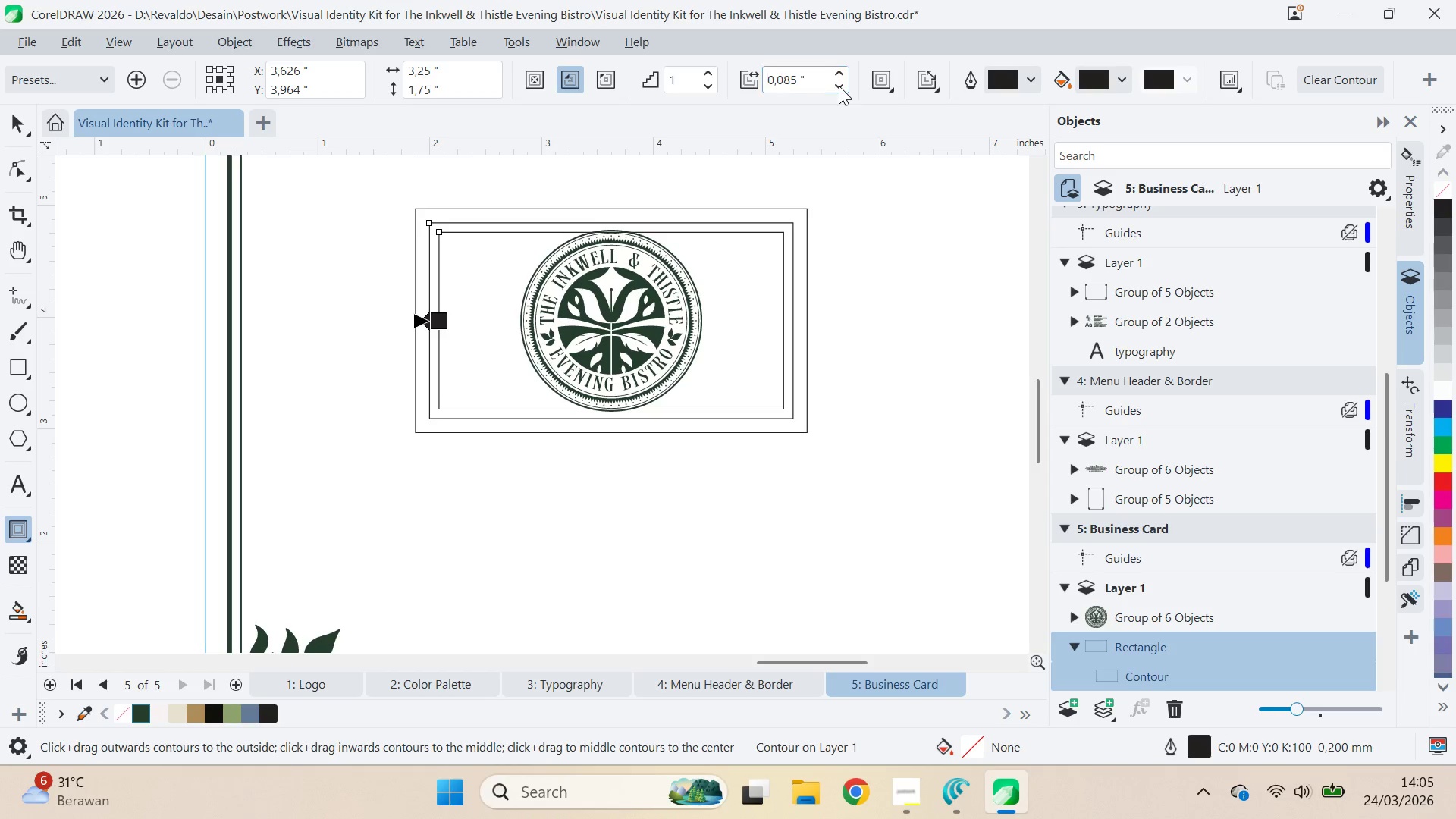 
triple_click([839, 86])
 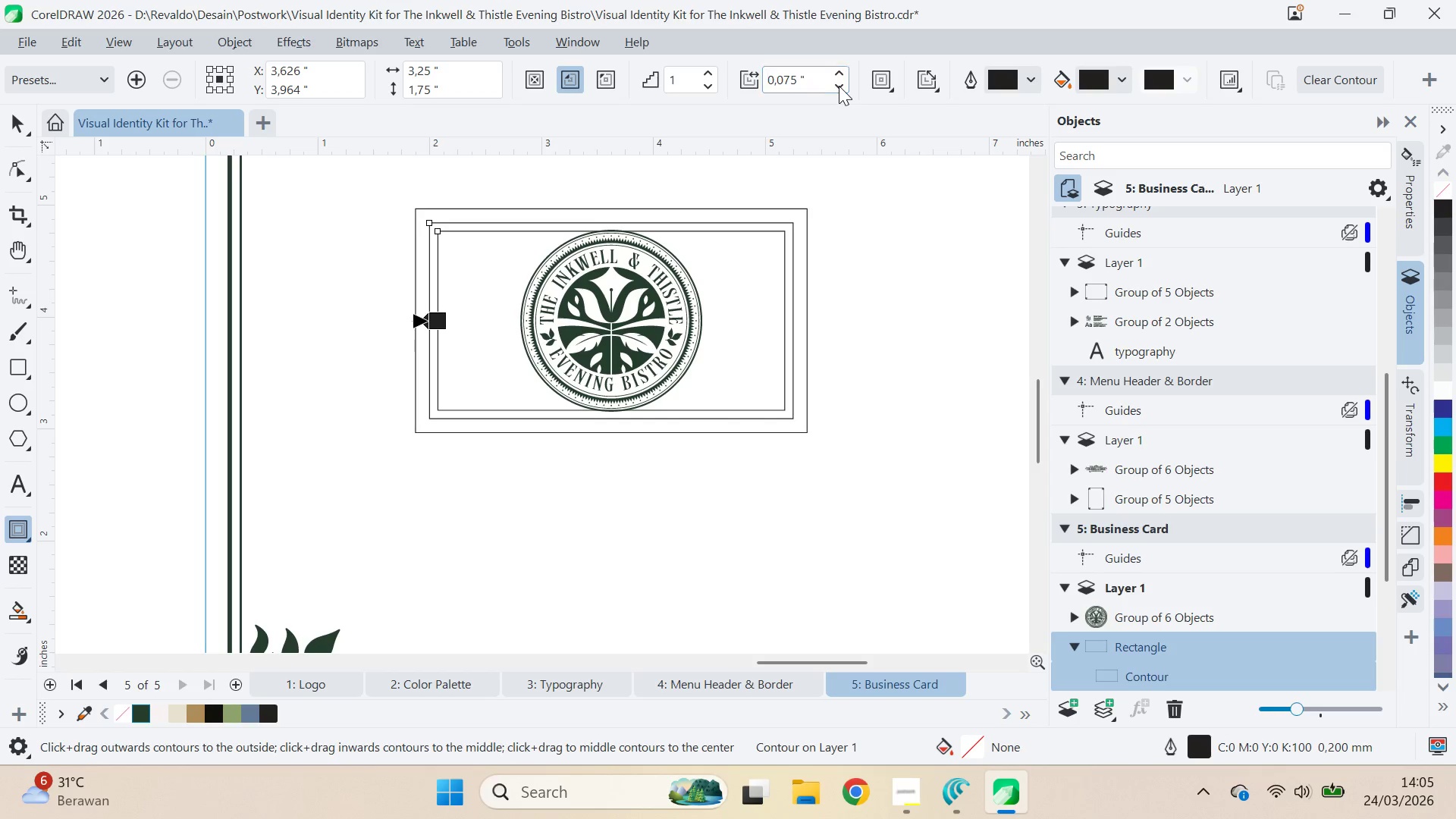 
triple_click([839, 86])
 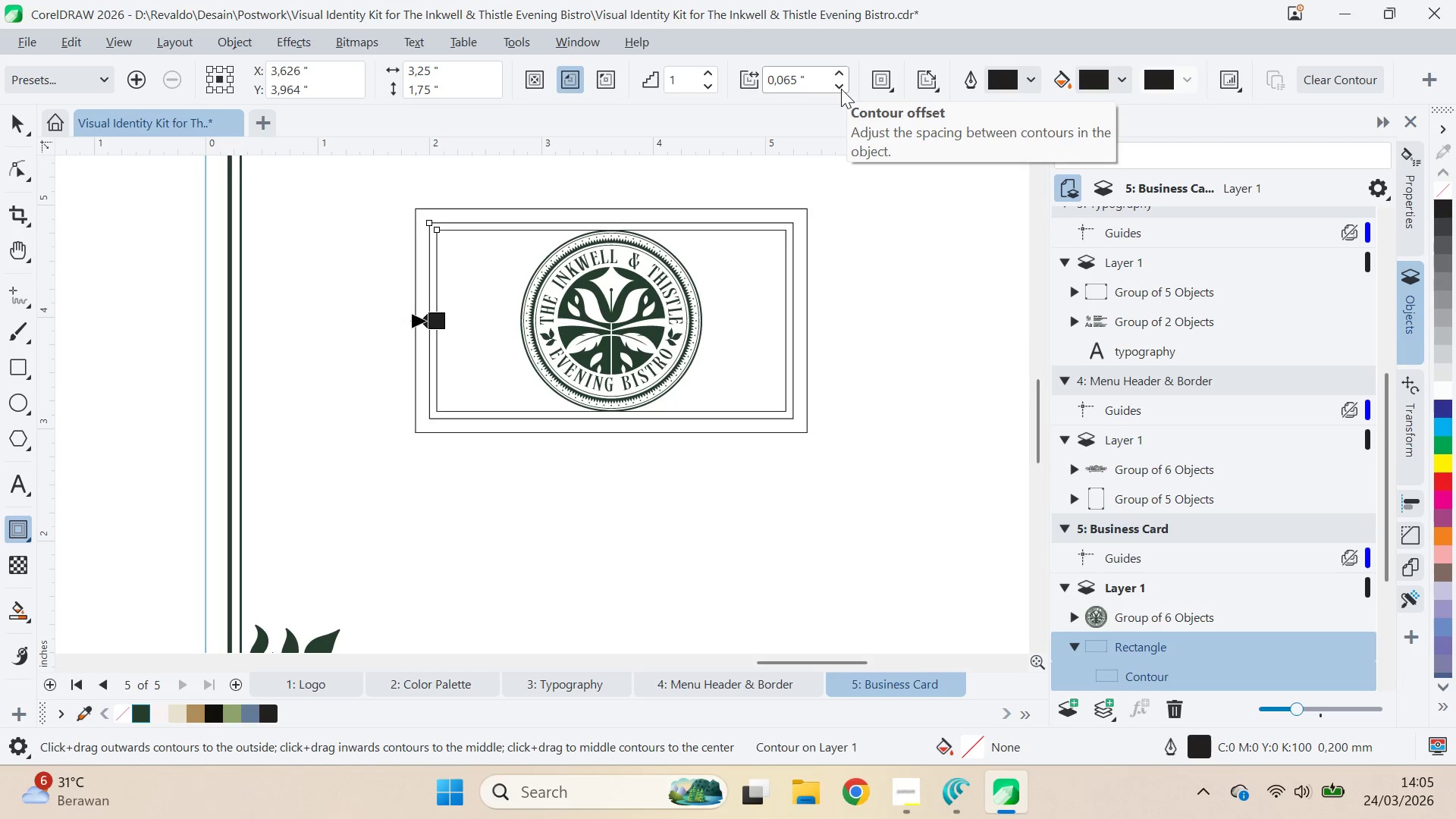 
wait(7.02)
 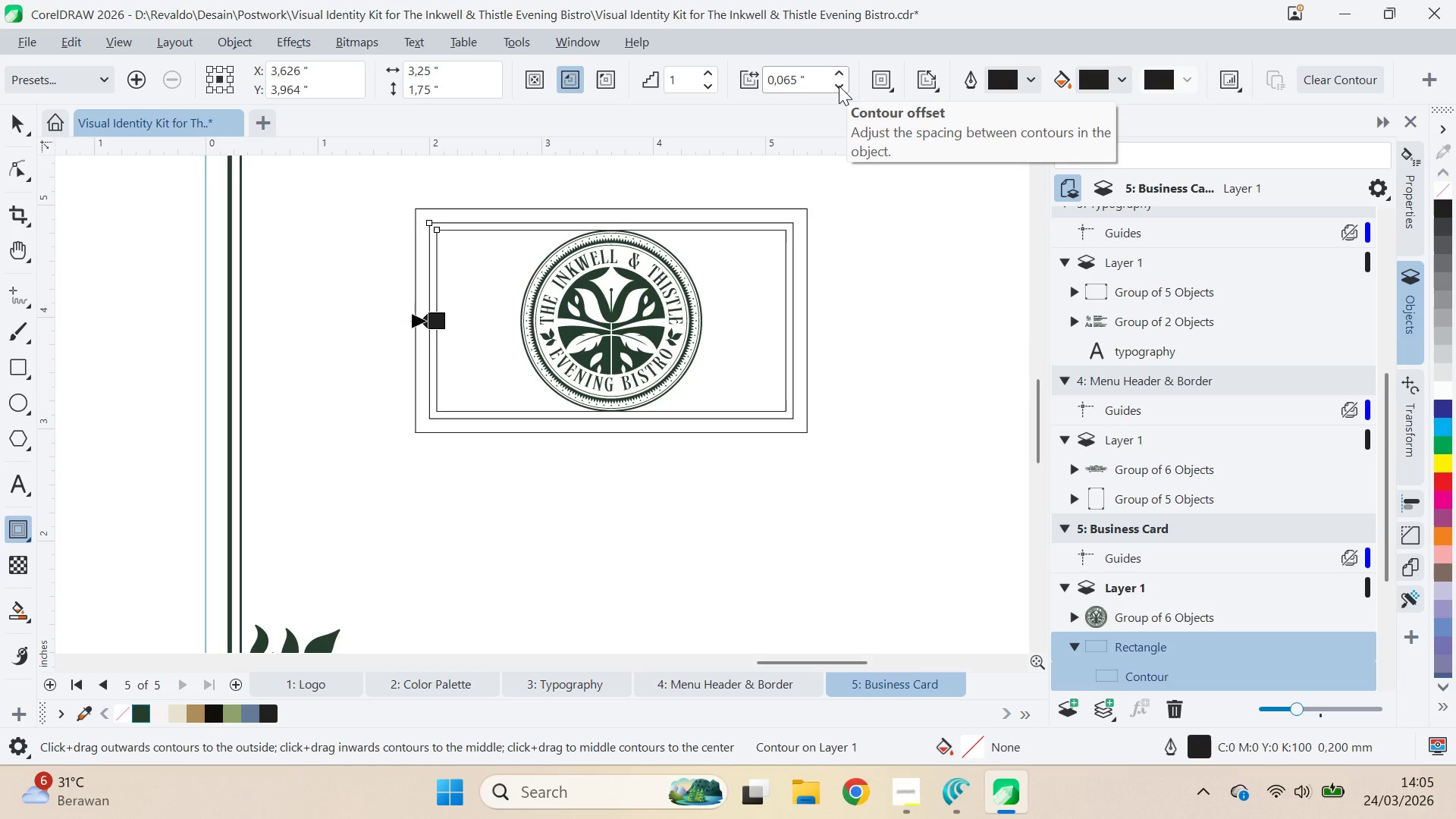 
key(Mute)
 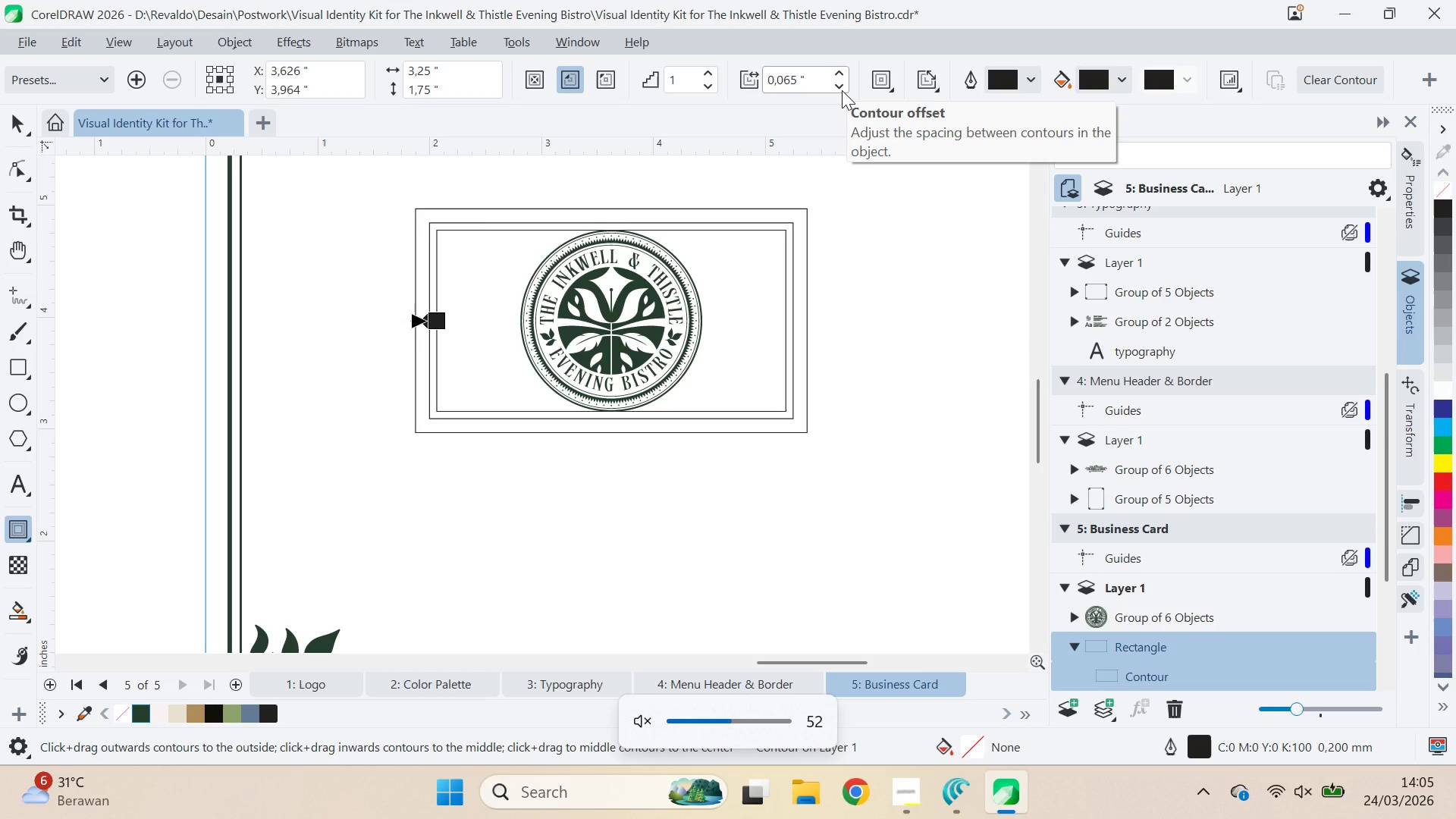 
key(Mute)
 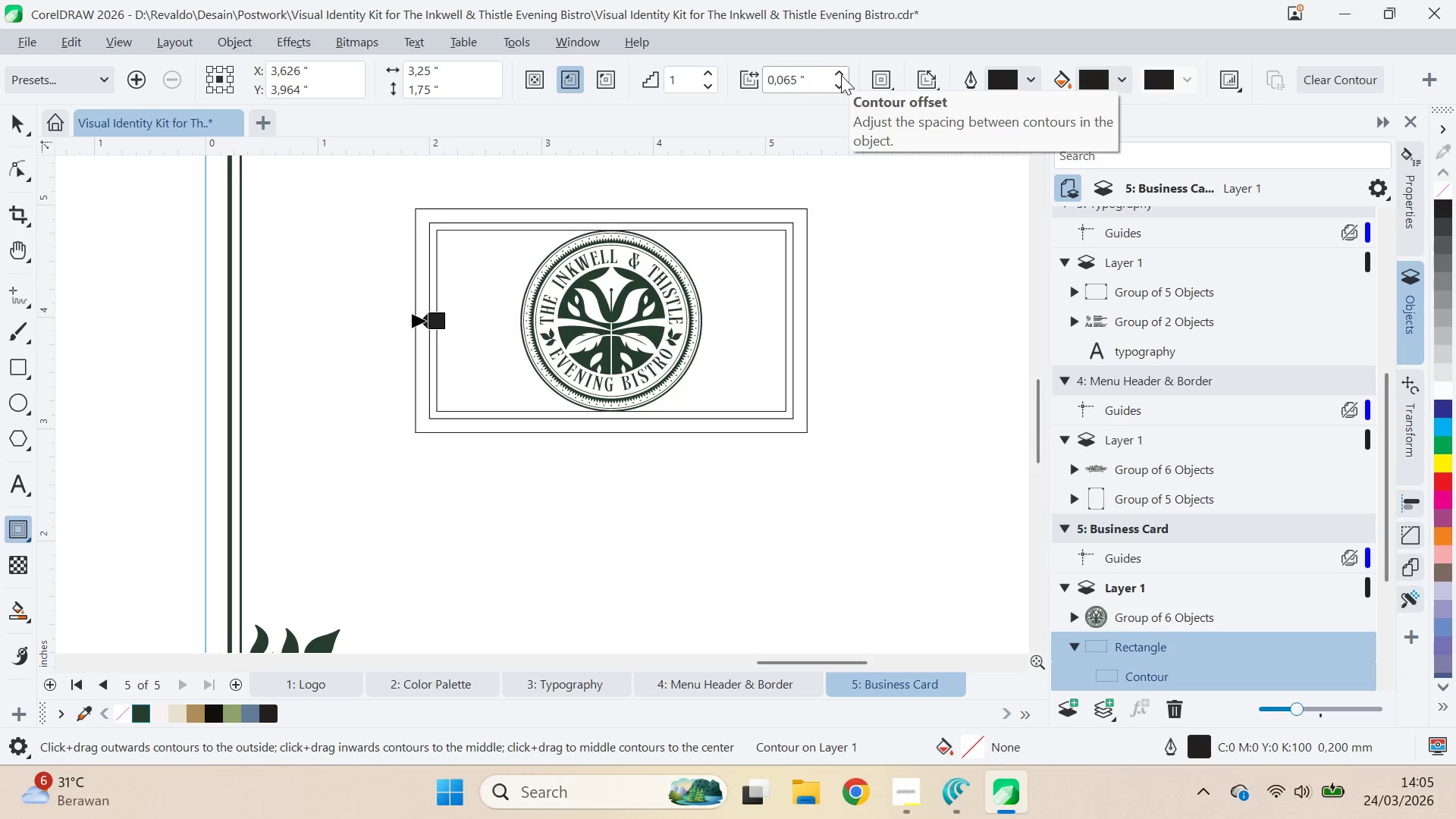 
wait(6.11)
 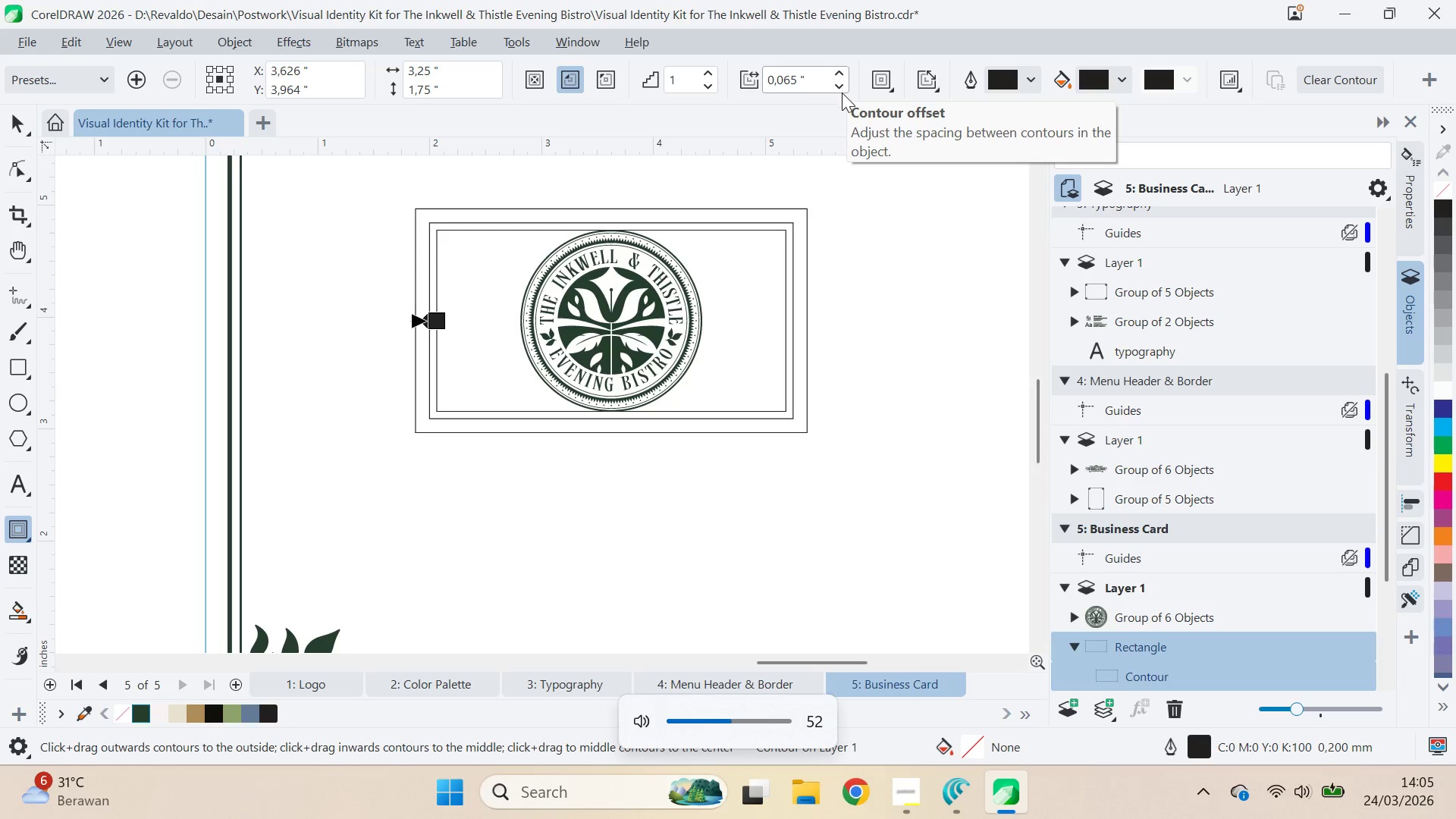 
left_click([29, 123])
 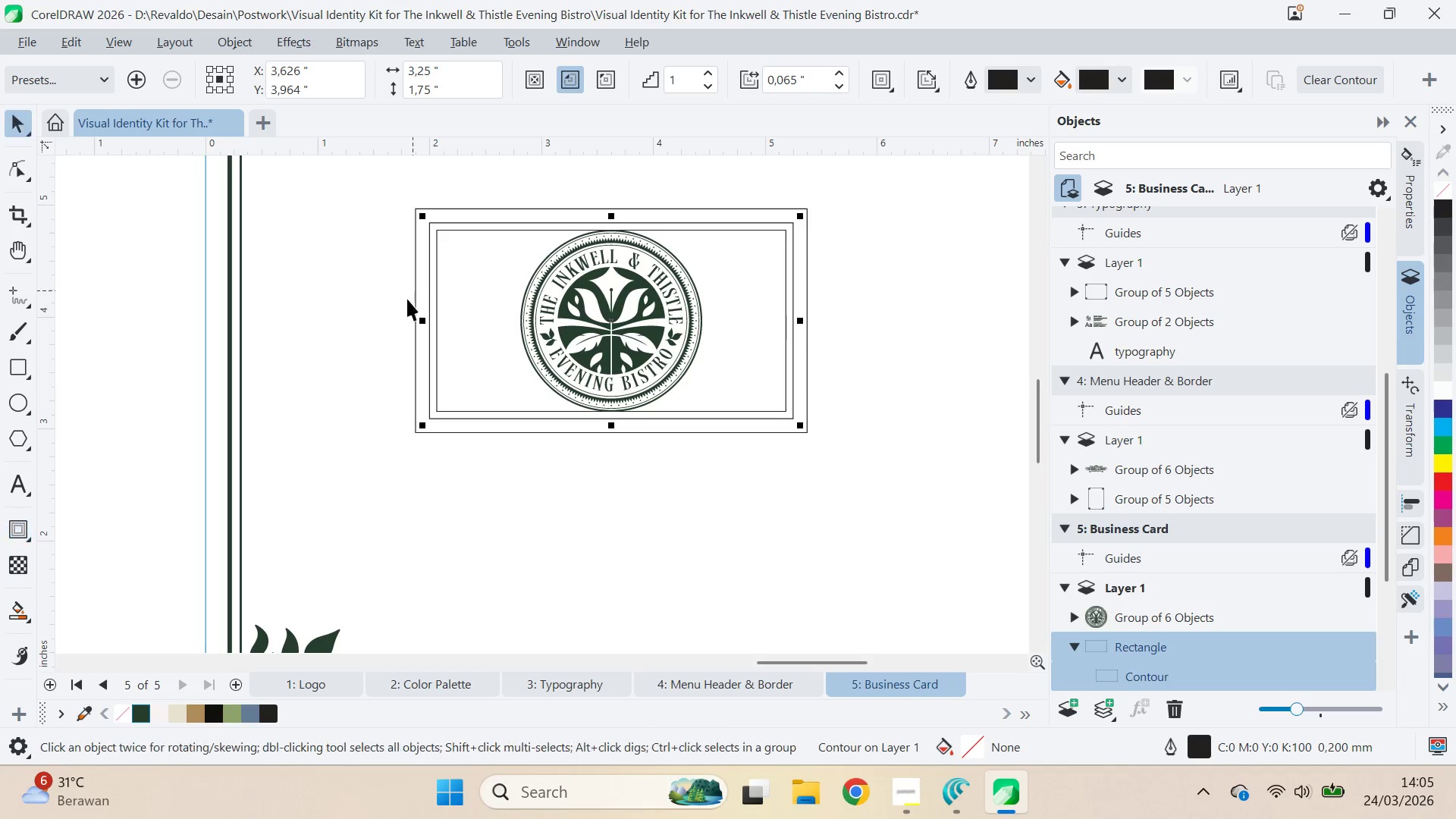 
key(Control+Z)
 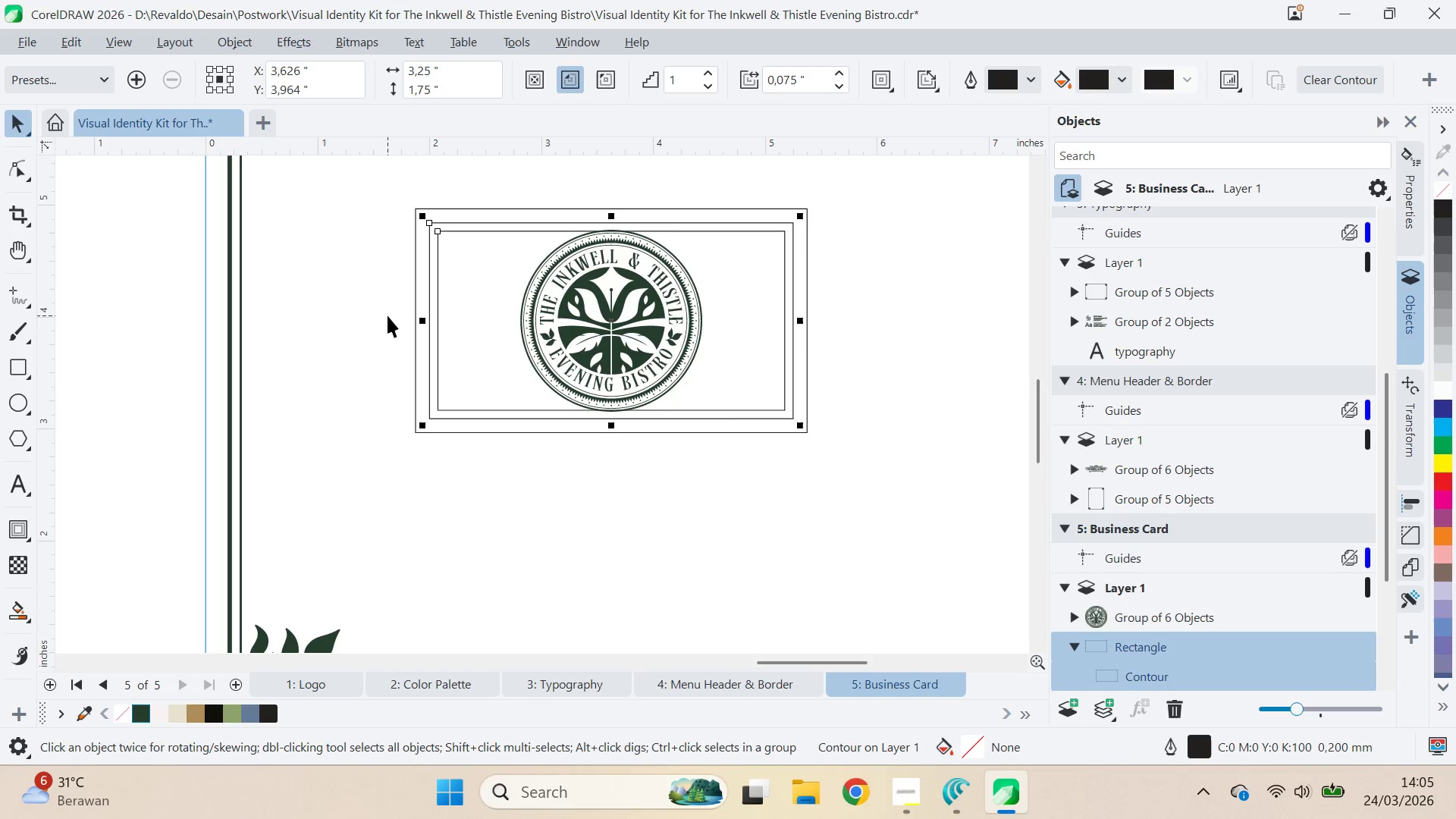 
key(Delete)
 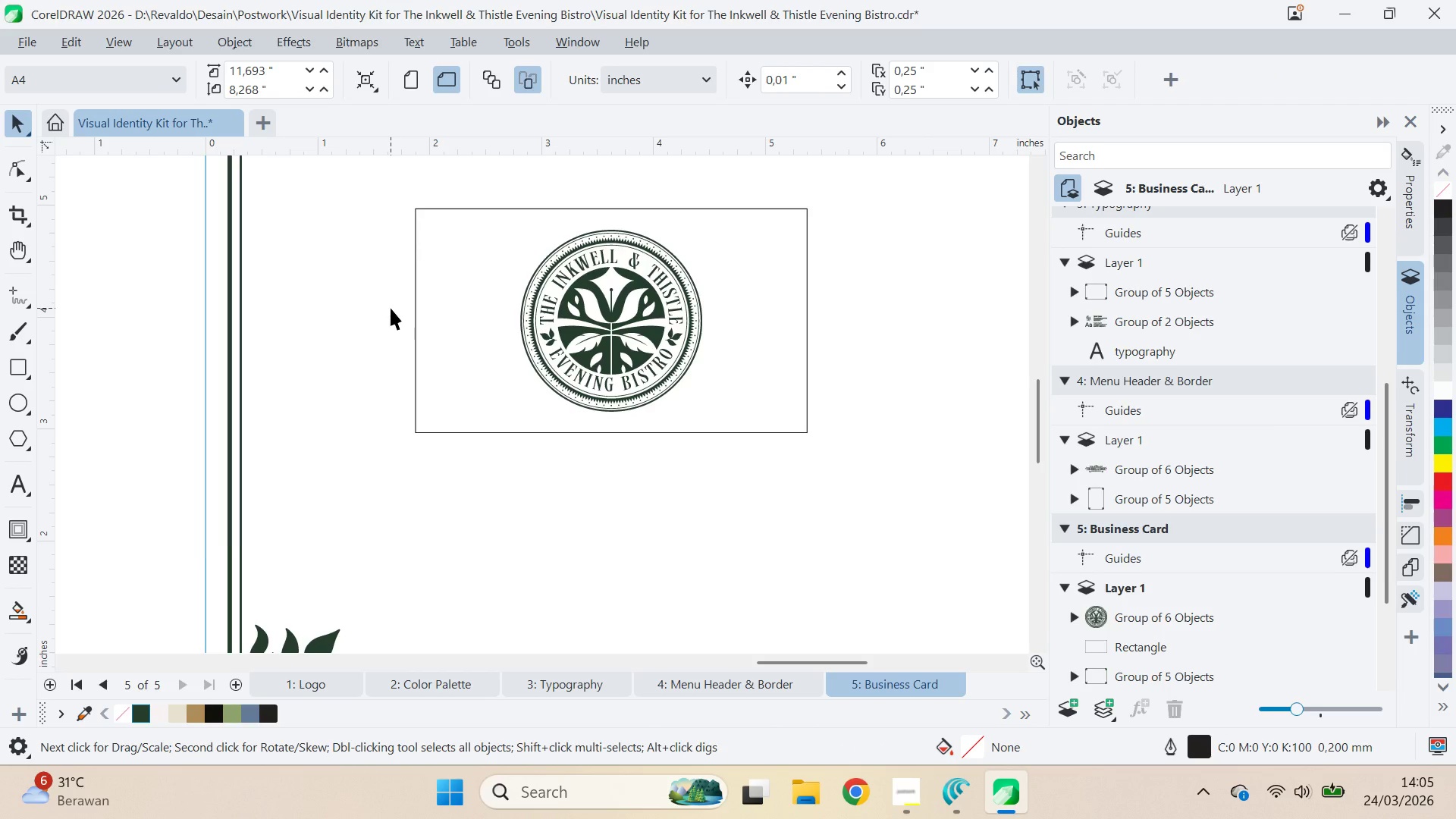 
key(Alt+AltLeft)
 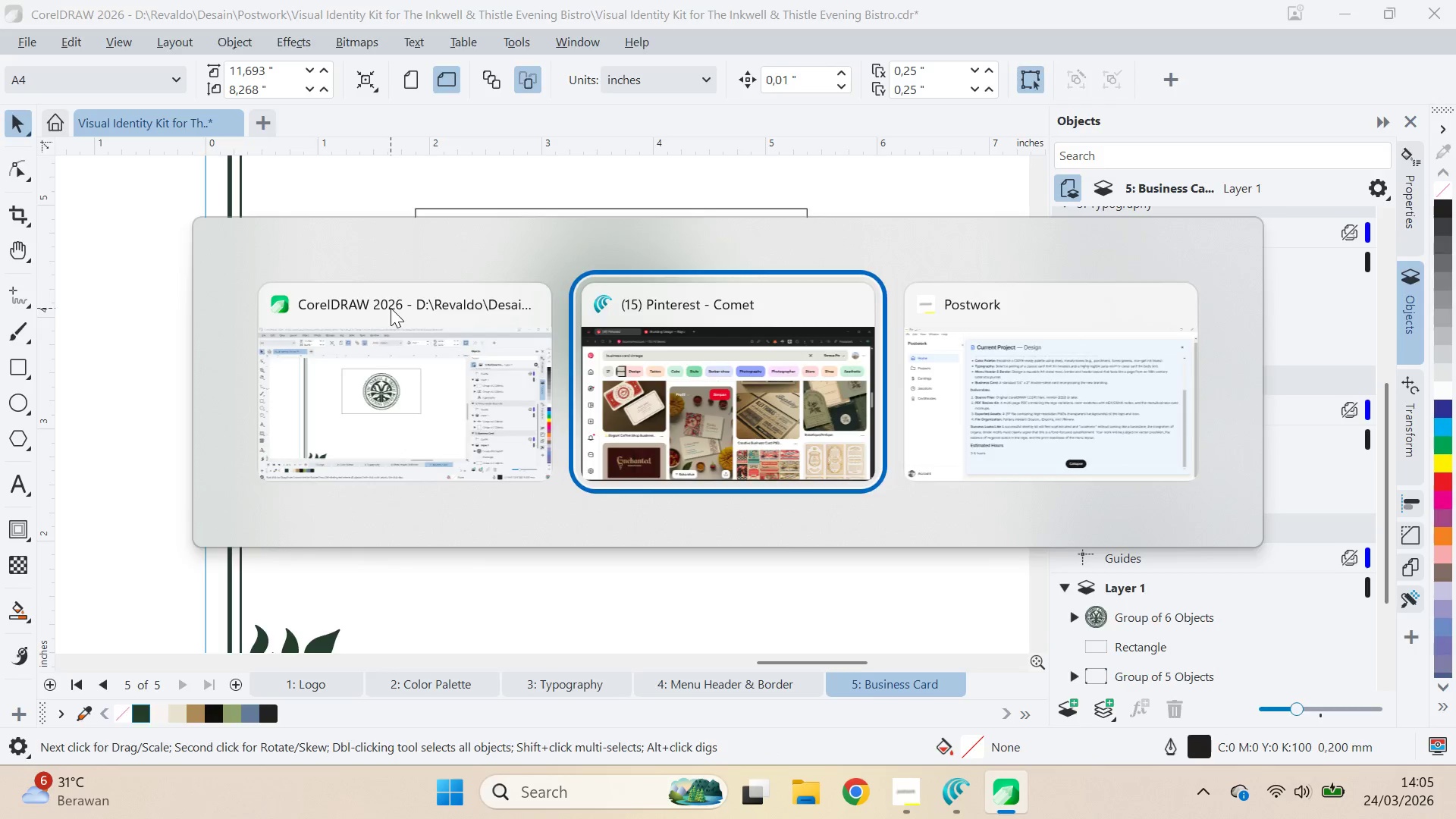 
key(Alt+Tab)
 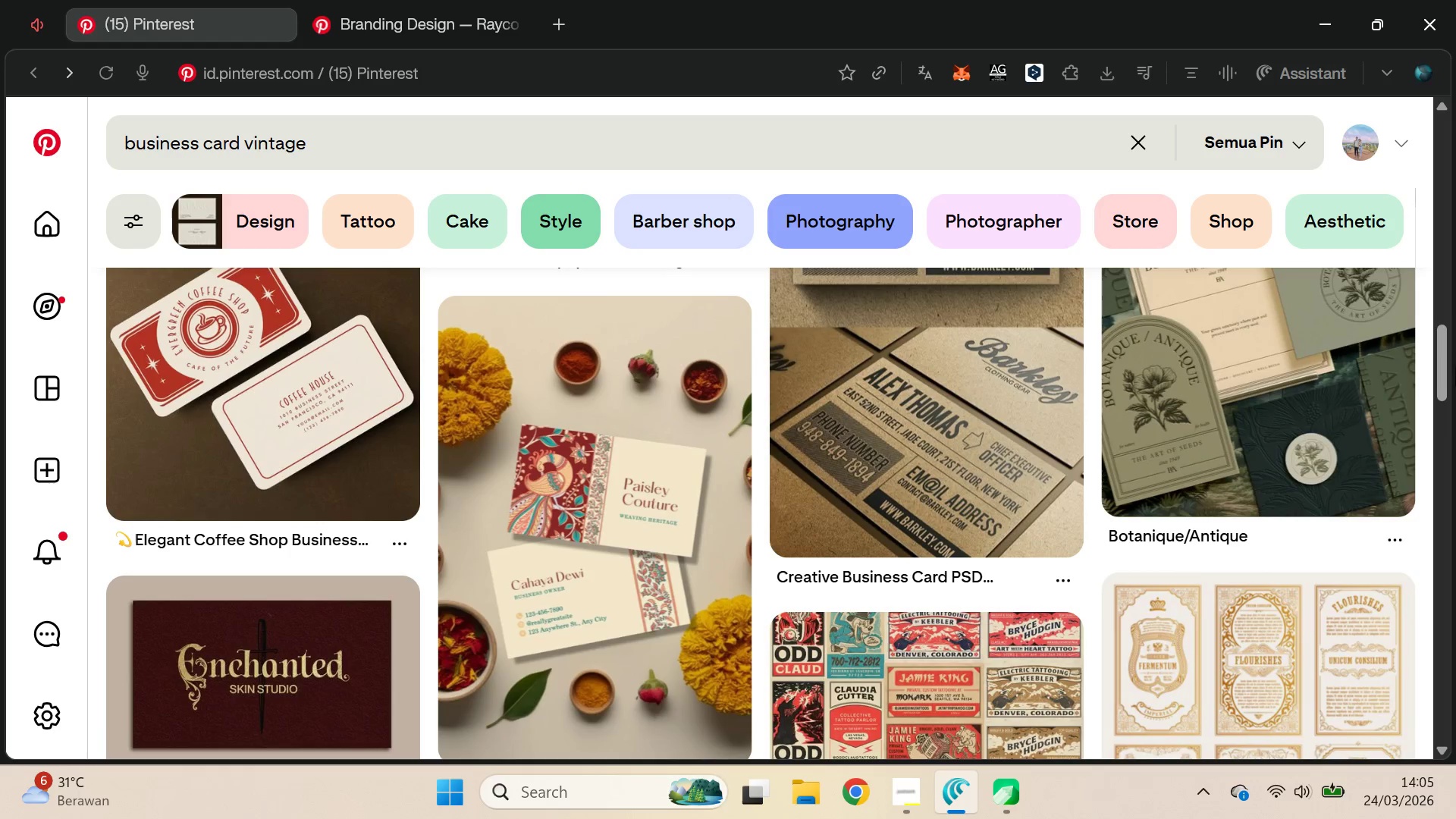 
left_click_drag(start_coordinate=[1447, 359], to_coordinate=[1446, 431])
 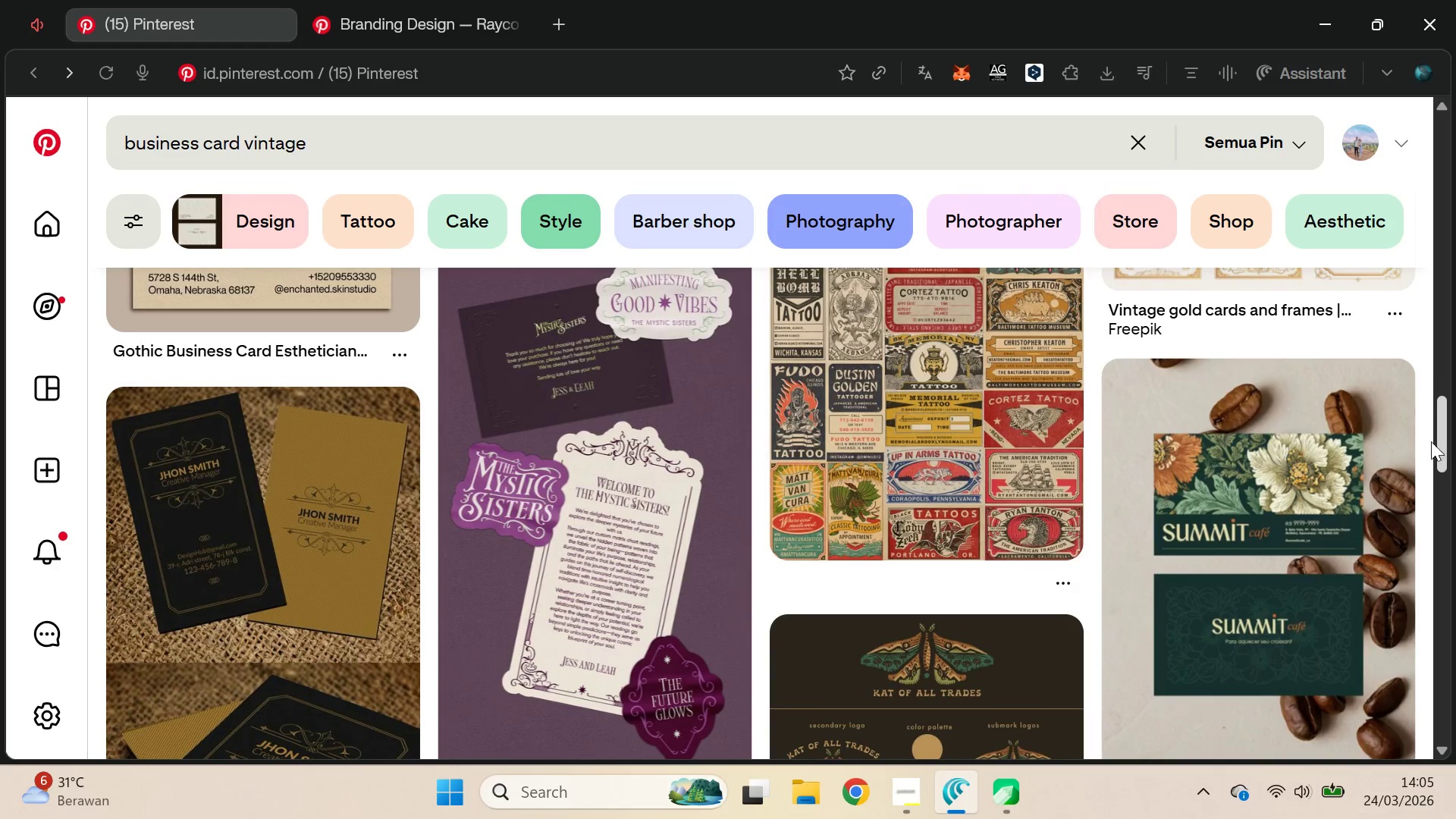 
key(Alt+AltLeft)
 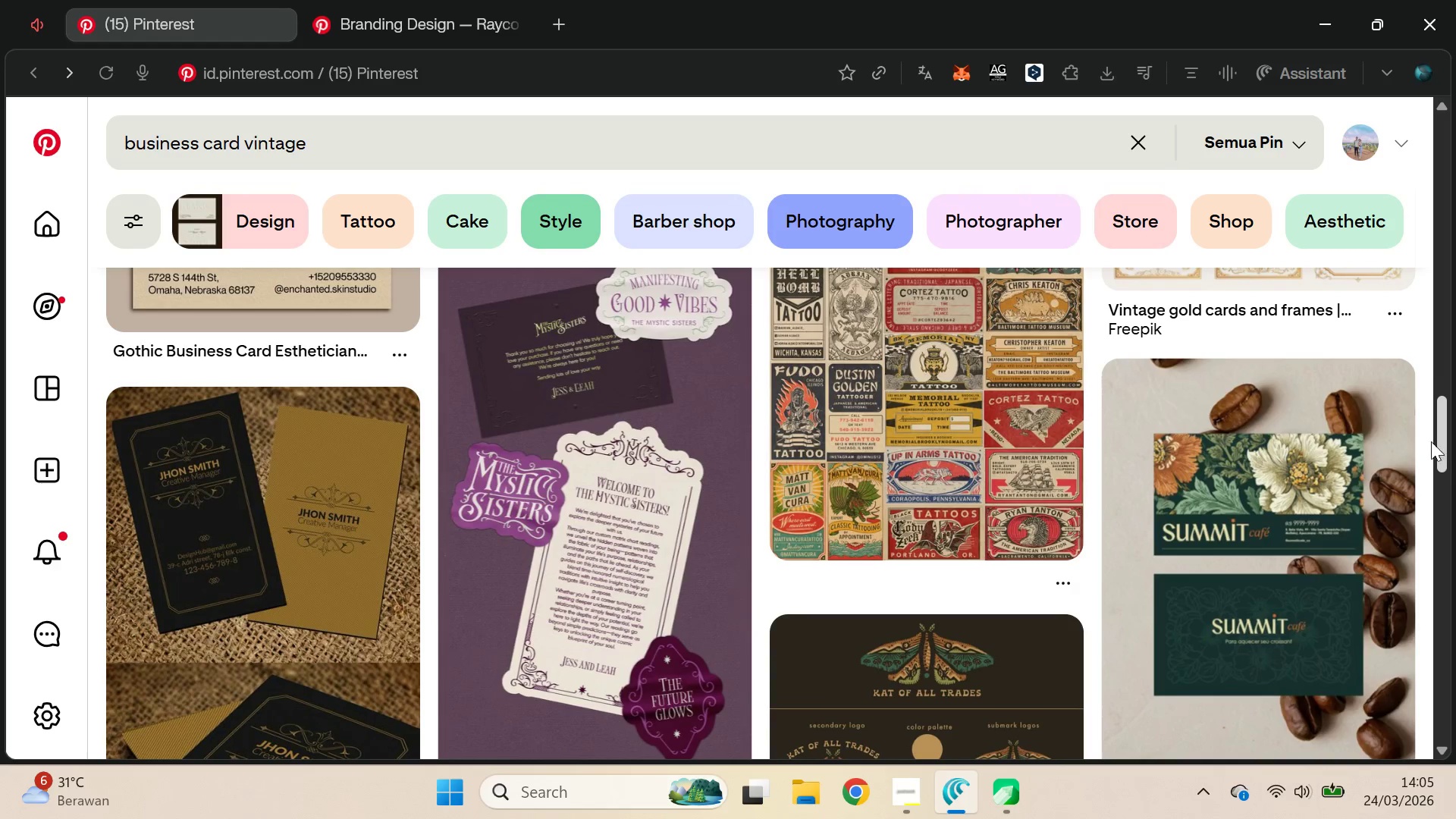 
key(Alt+Tab)
 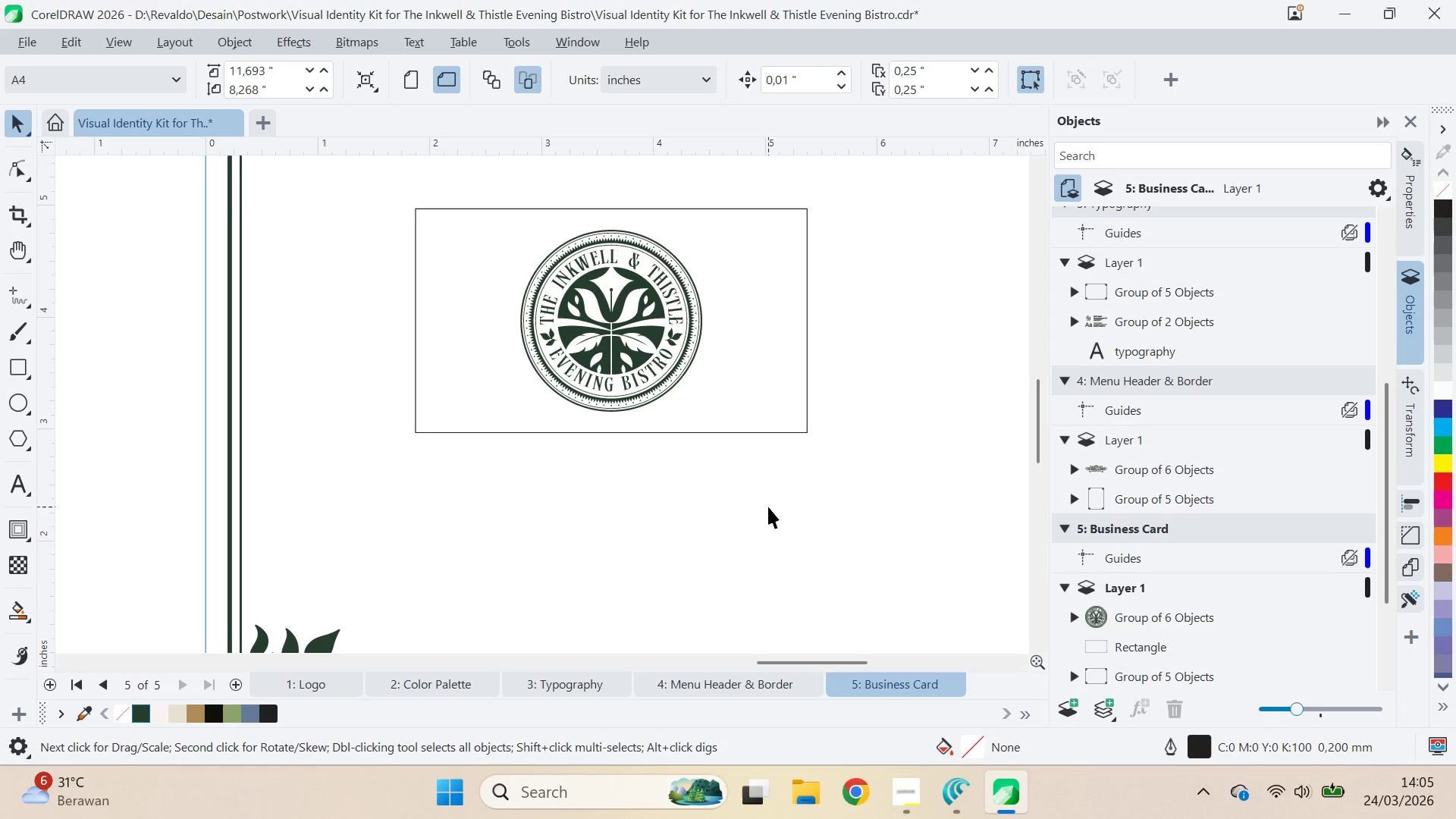 
scroll: coordinate [792, 471], scroll_direction: down, amount: 20.0
 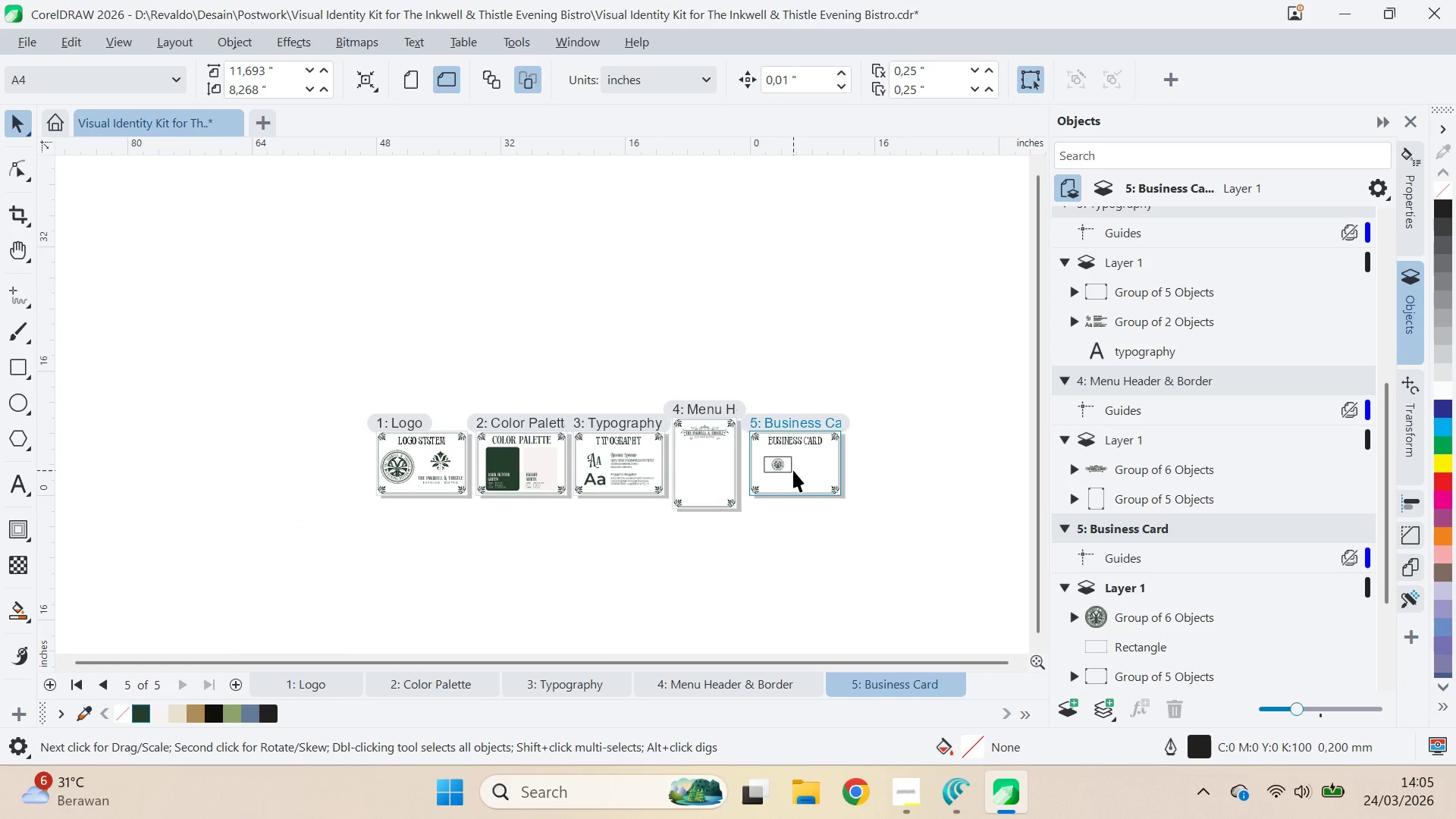 
scroll: coordinate [793, 470], scroll_direction: up, amount: 2.0
 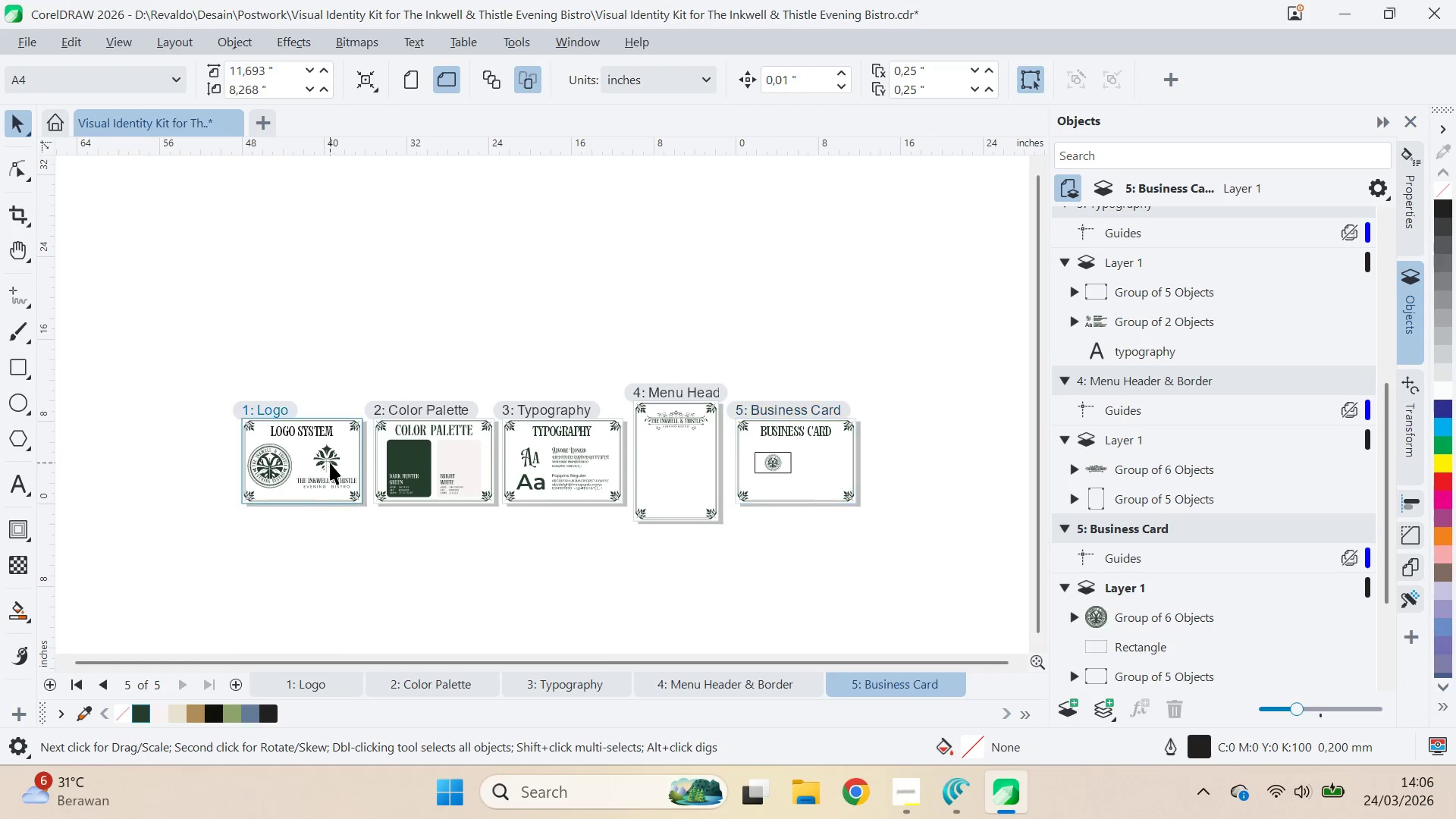 
key(Control+C)
 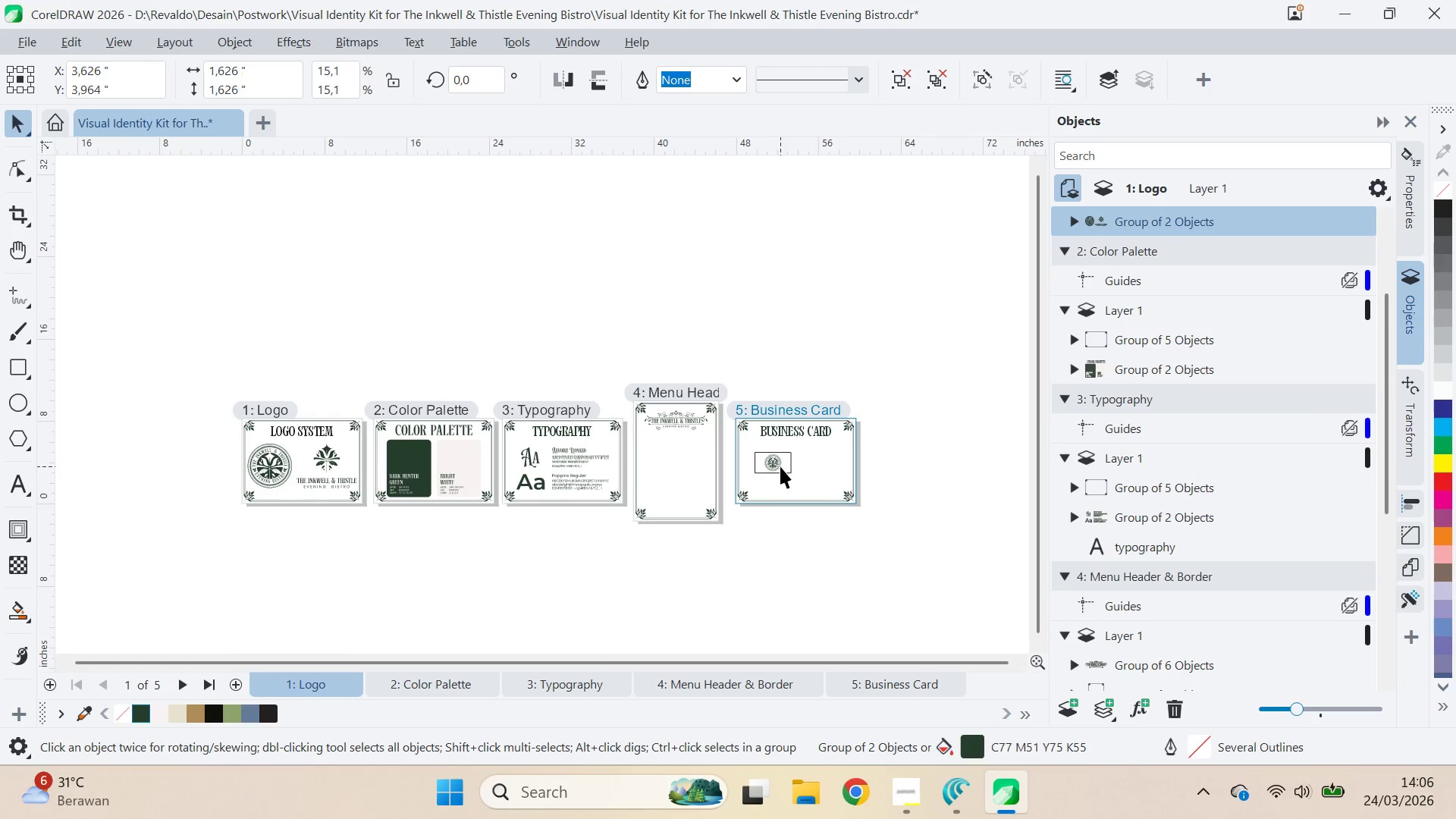 
key(Control+V)
 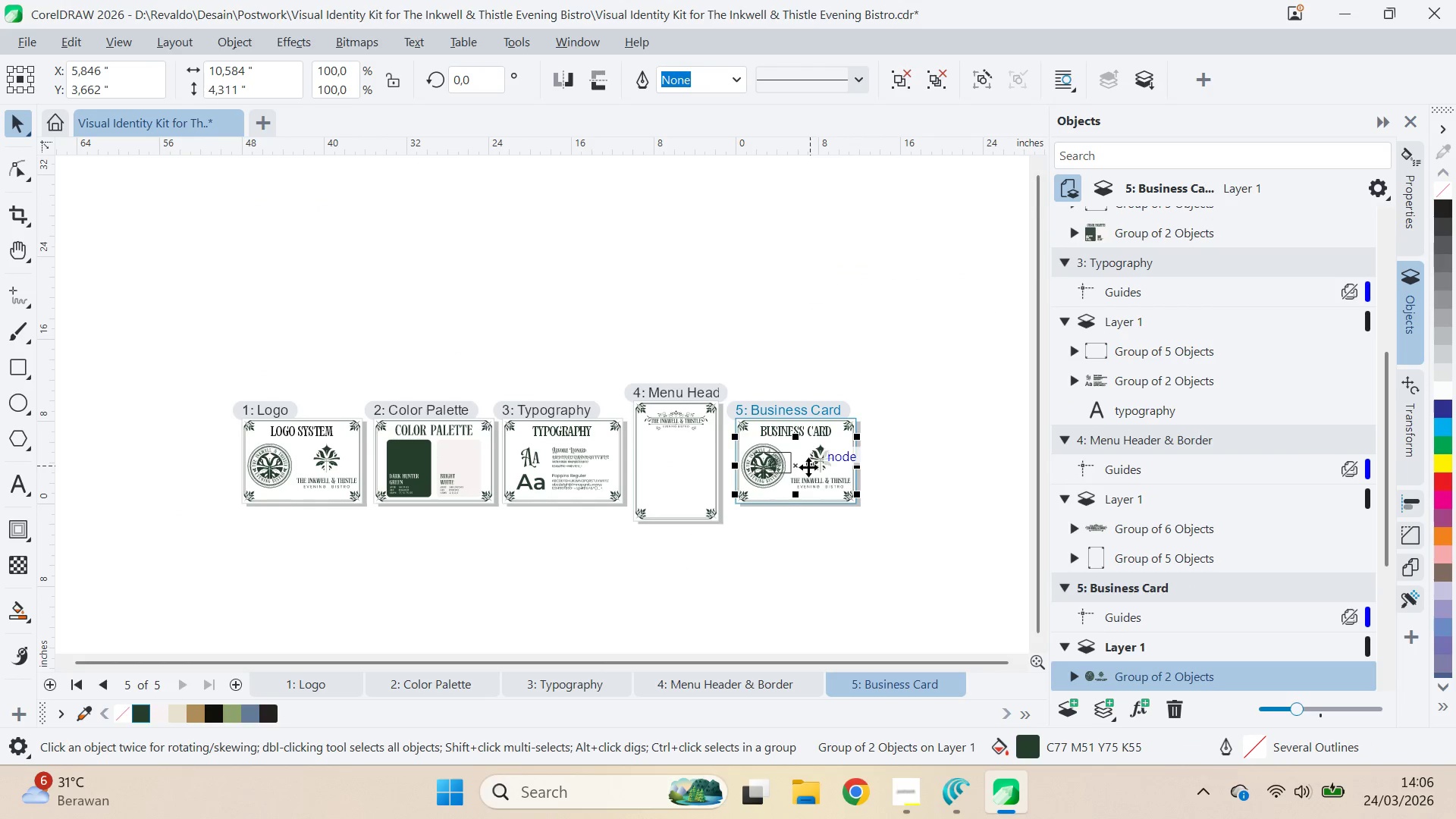 
scroll: coordinate [808, 466], scroll_direction: up, amount: 12.0
 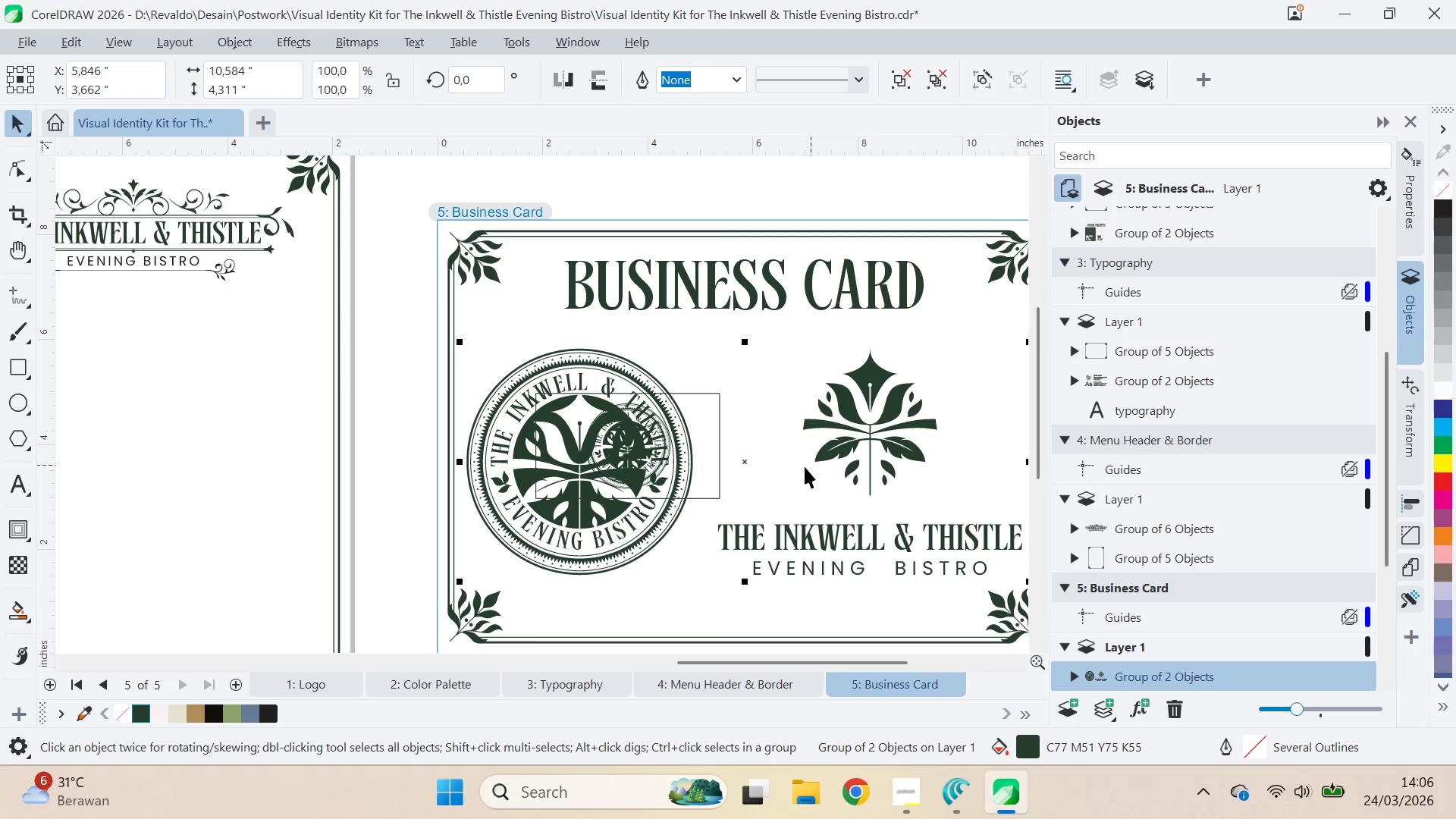 
key(Control+U)
 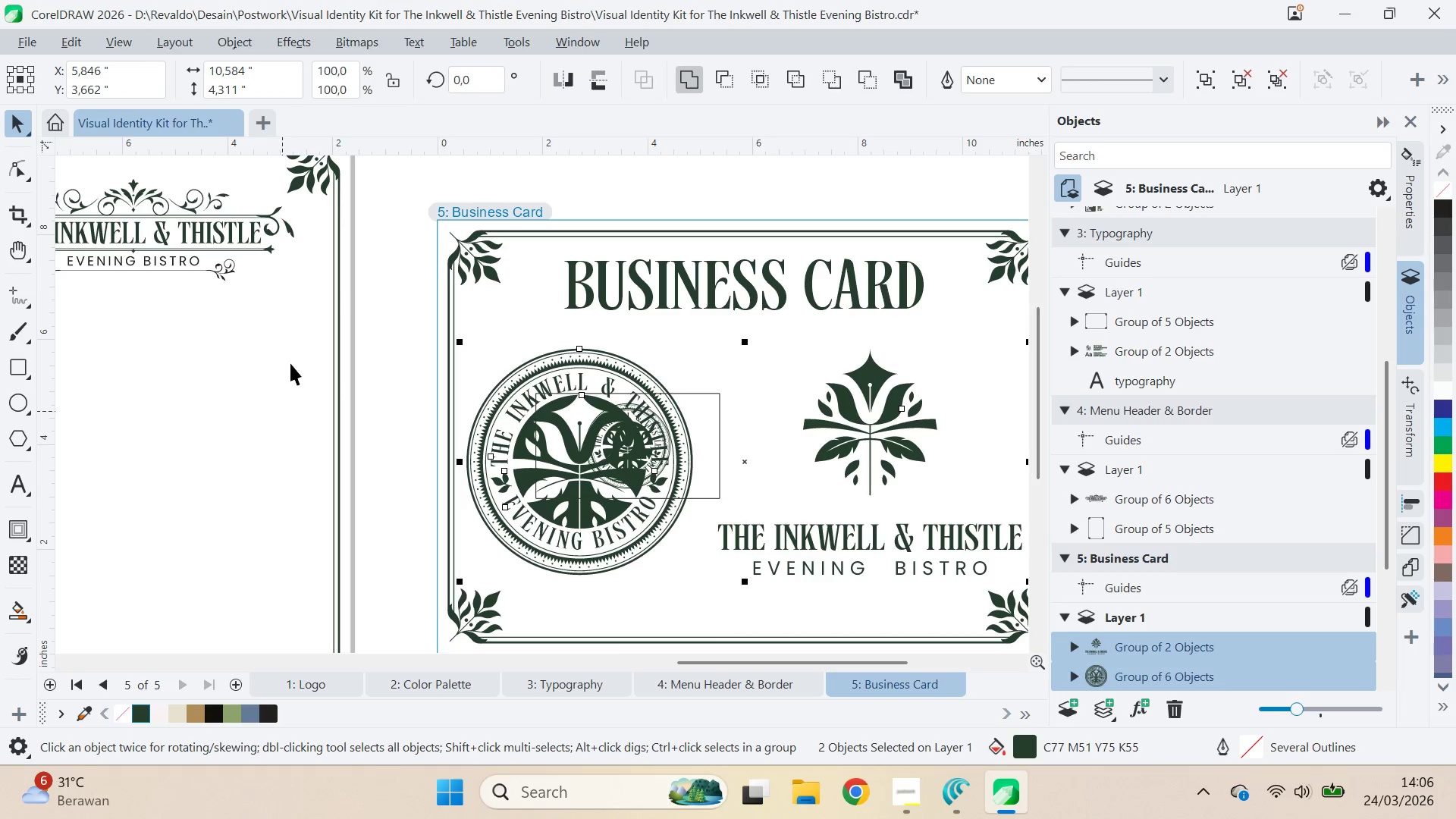 
left_click_drag(start_coordinate=[414, 373], to_coordinate=[420, 373])
 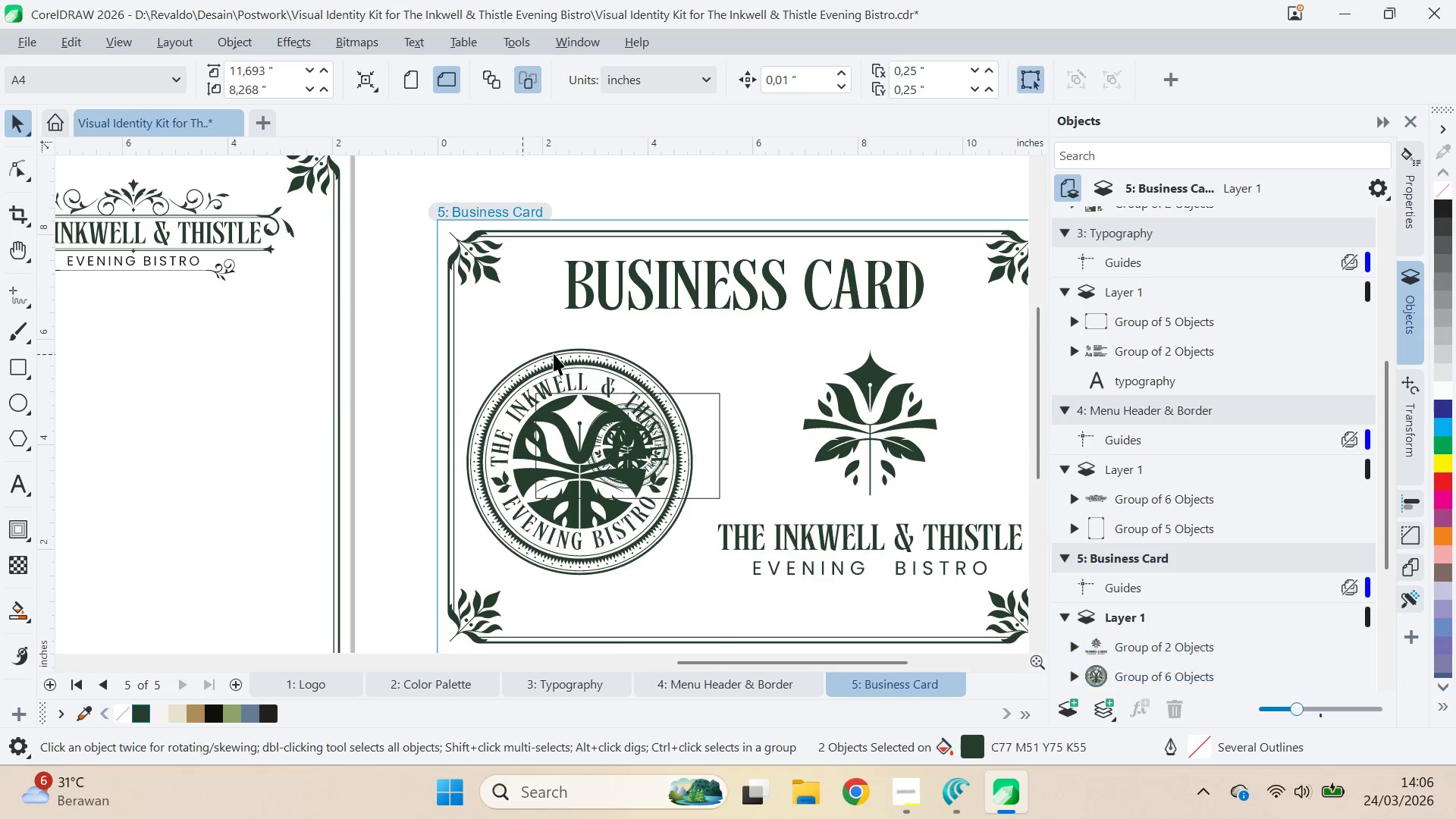 
double_click([557, 353])
 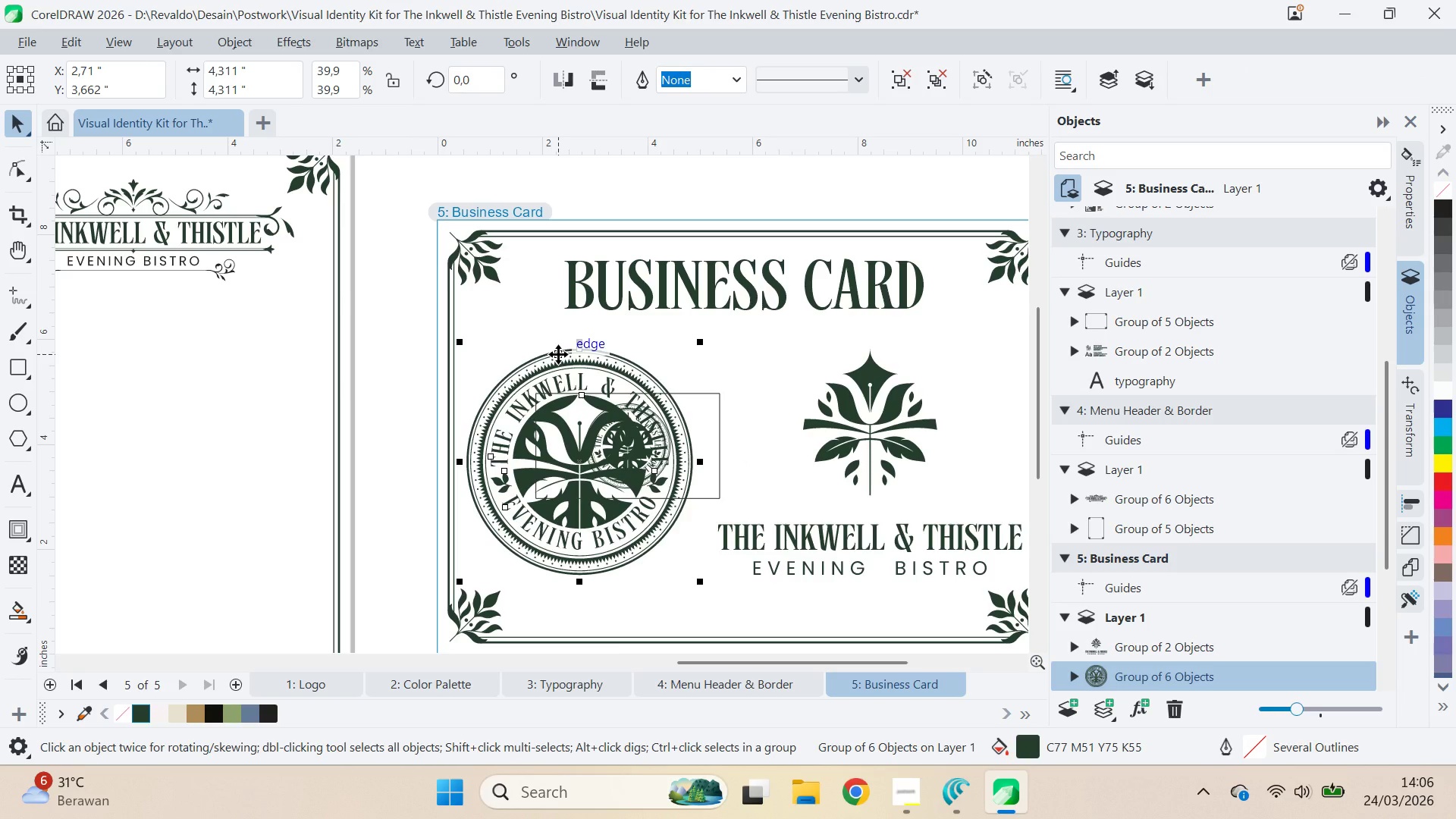 
key(Delete)
 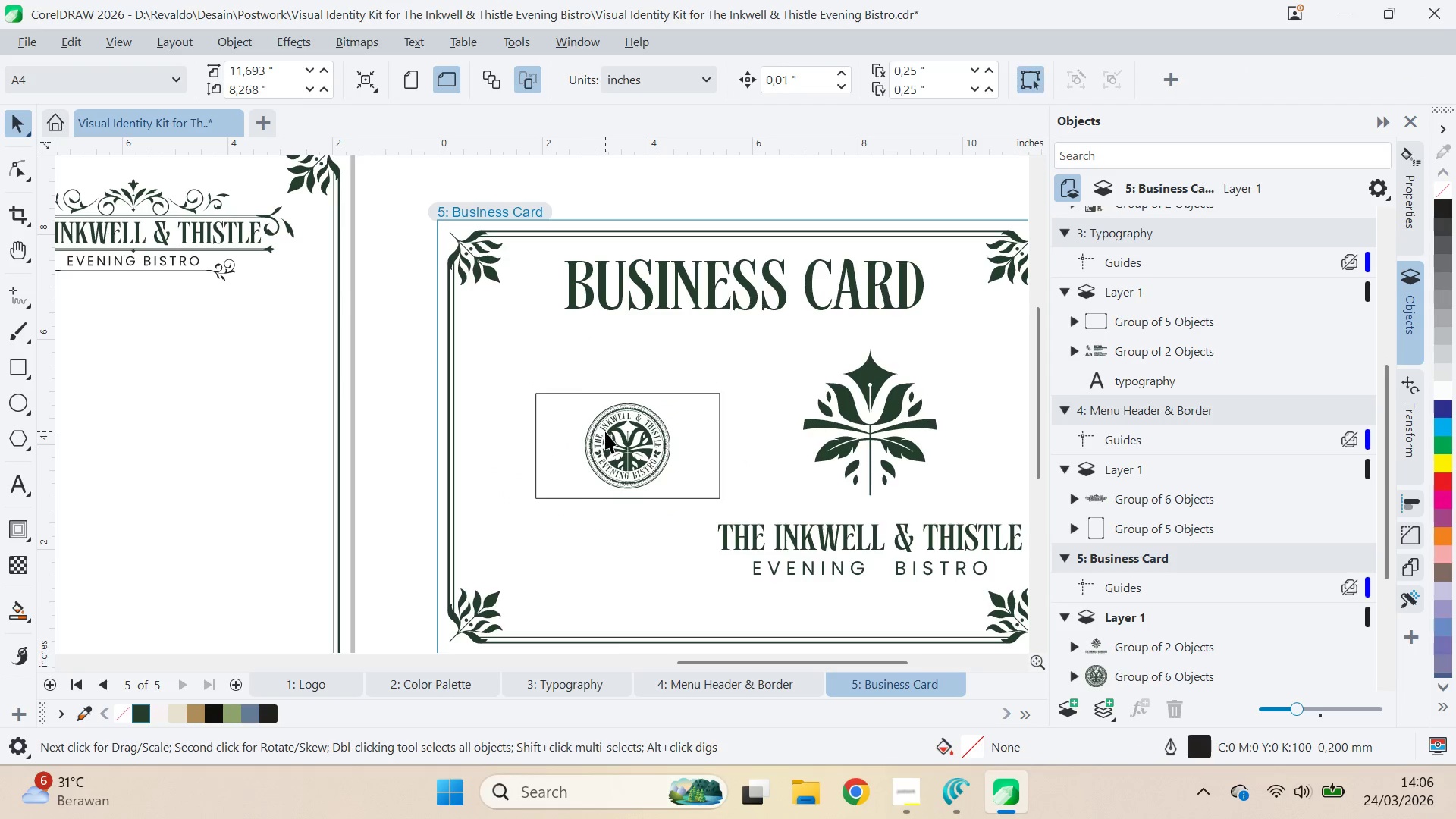 
key(Delete)
 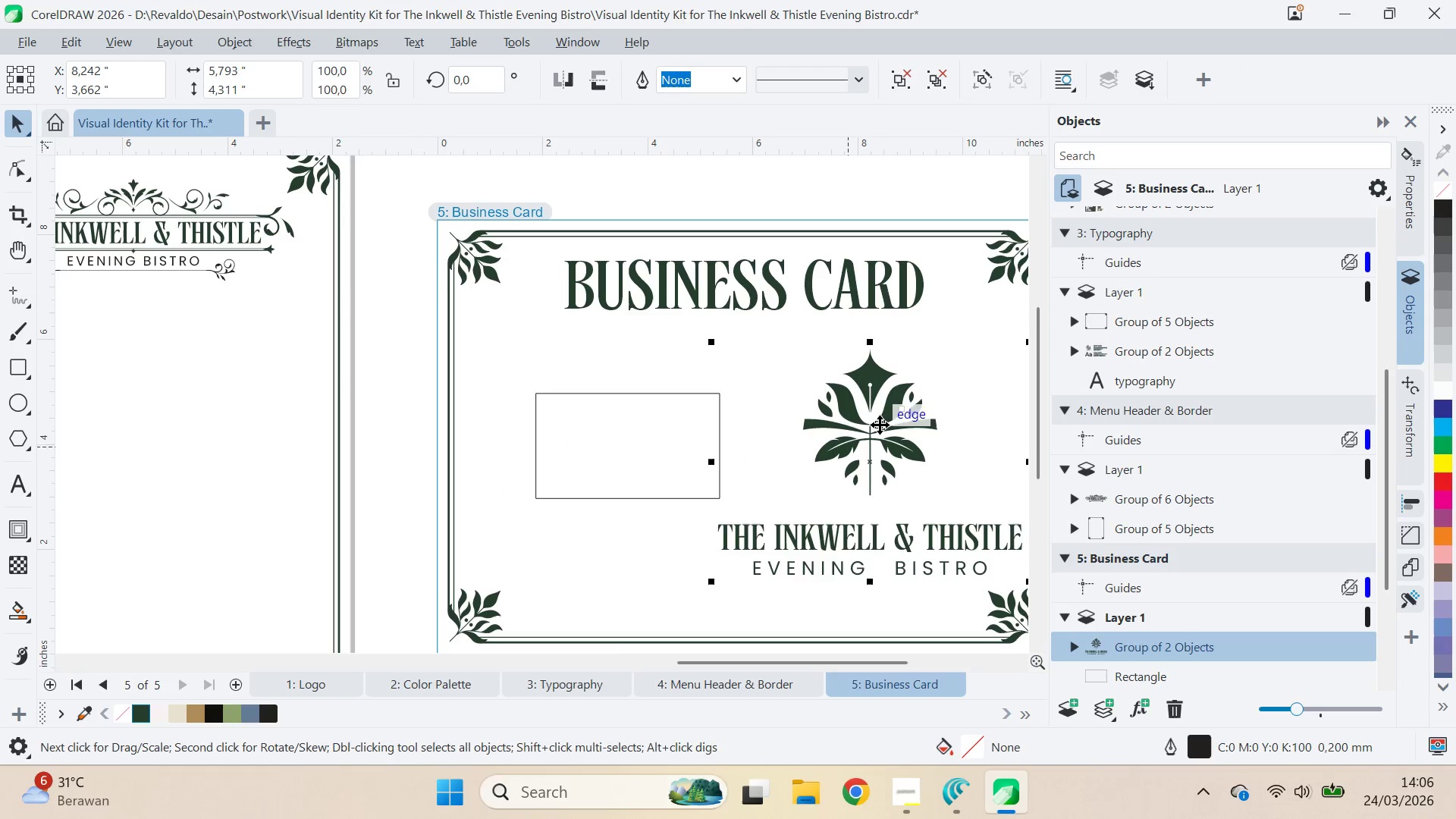 
left_click_drag(start_coordinate=[885, 413], to_coordinate=[656, 427])
 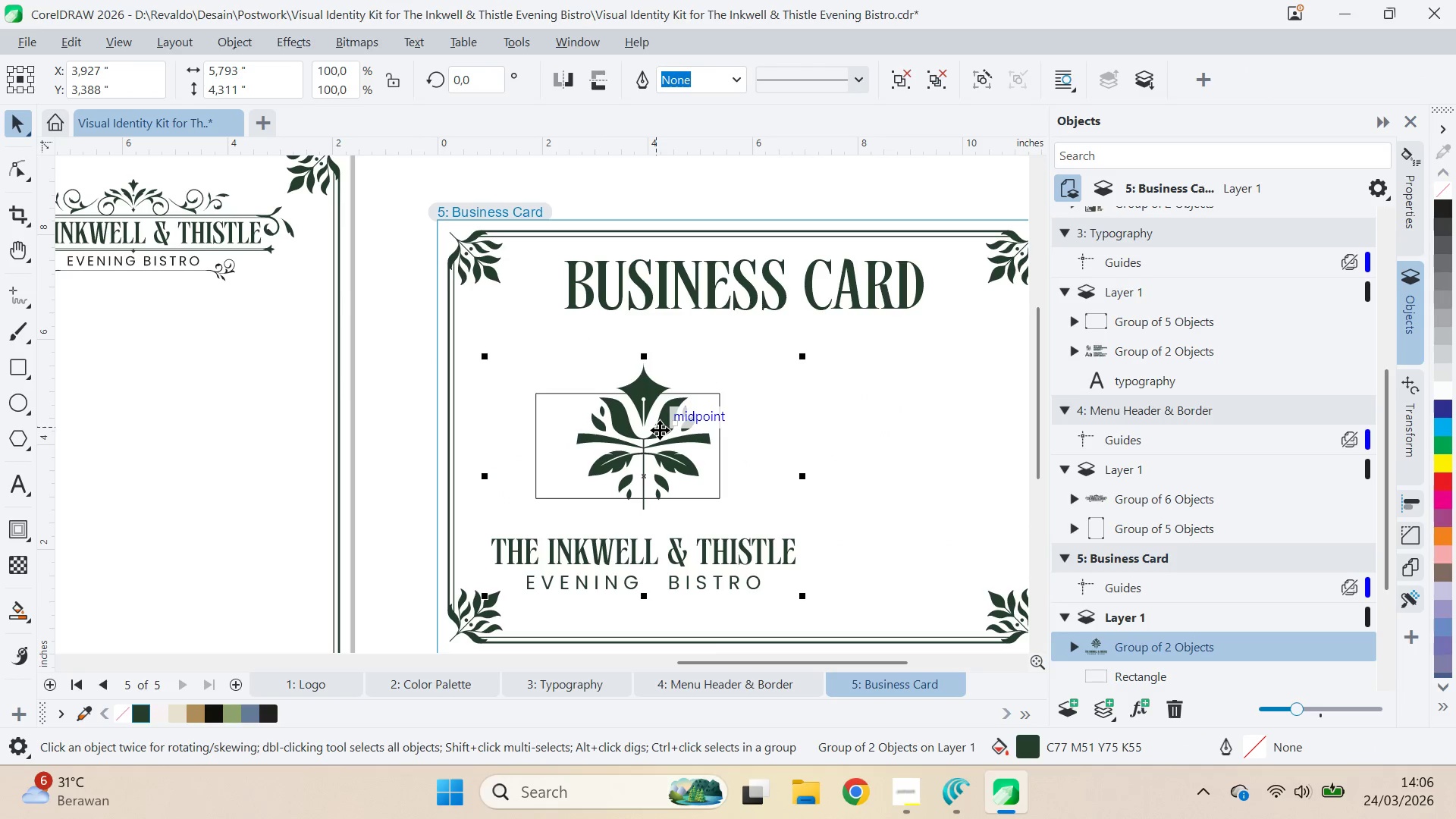 
key(Control+U)
 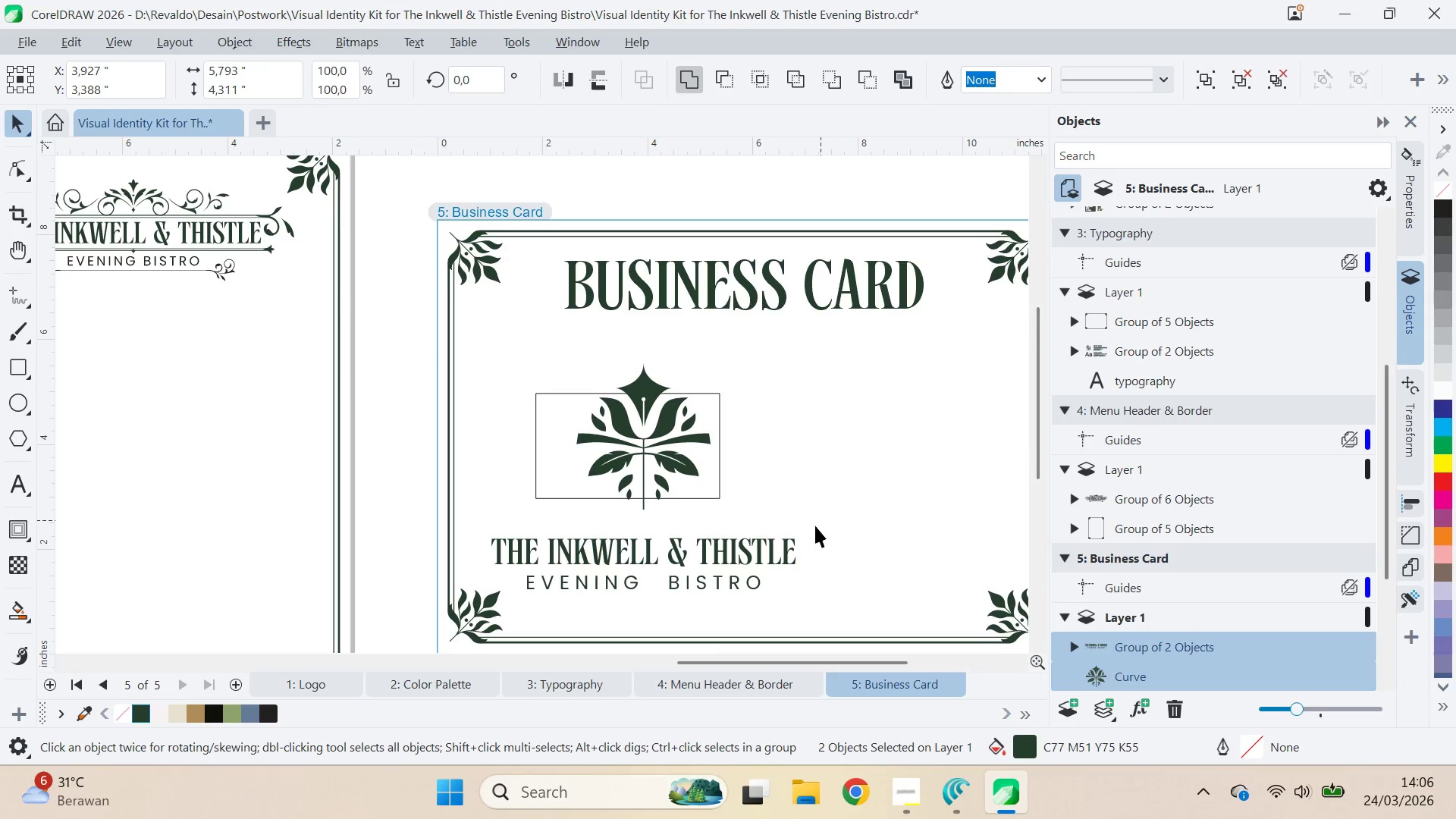 
left_click_drag(start_coordinate=[739, 559], to_coordinate=[962, 453])
 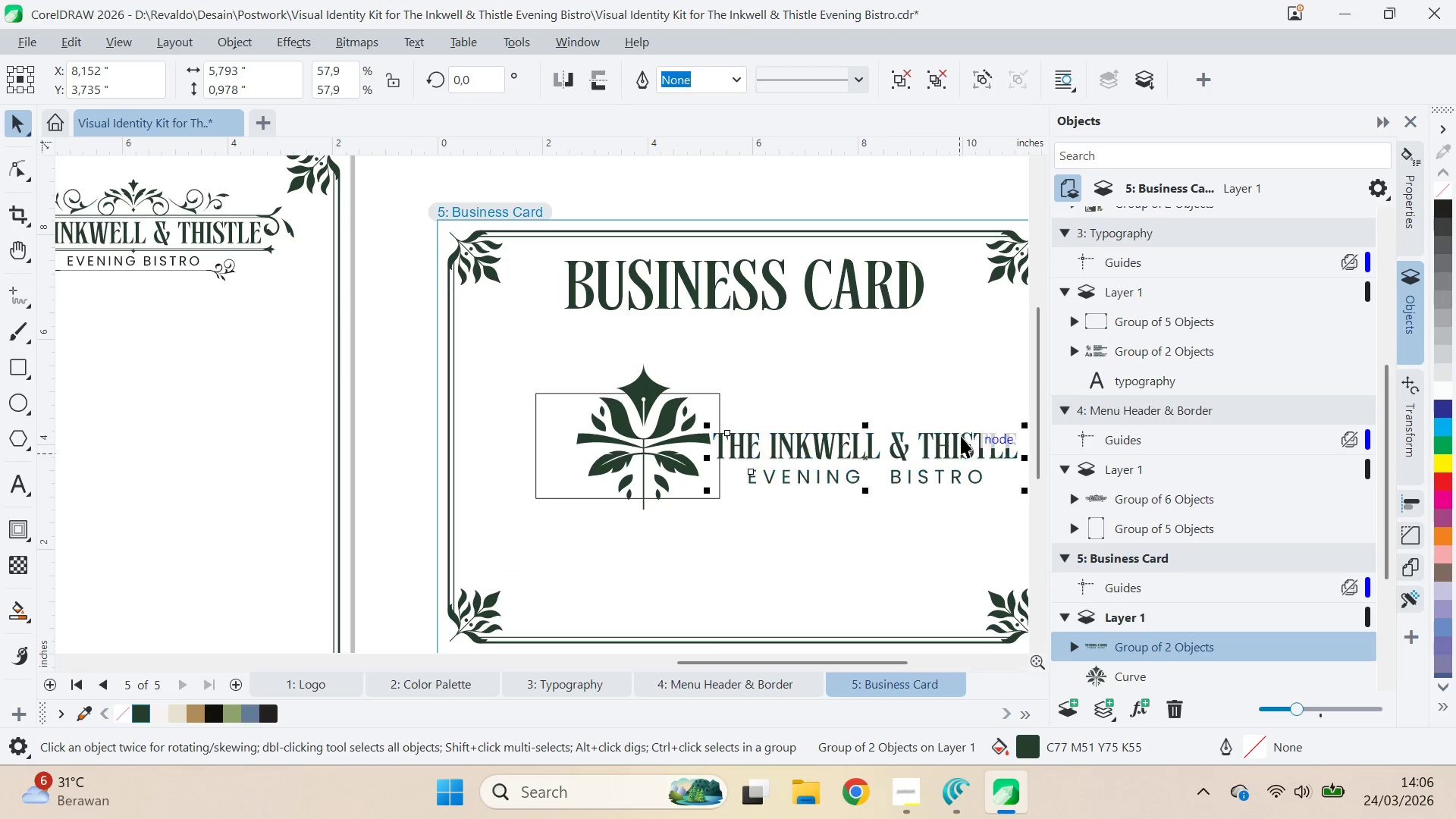 
type(qvqqv)
 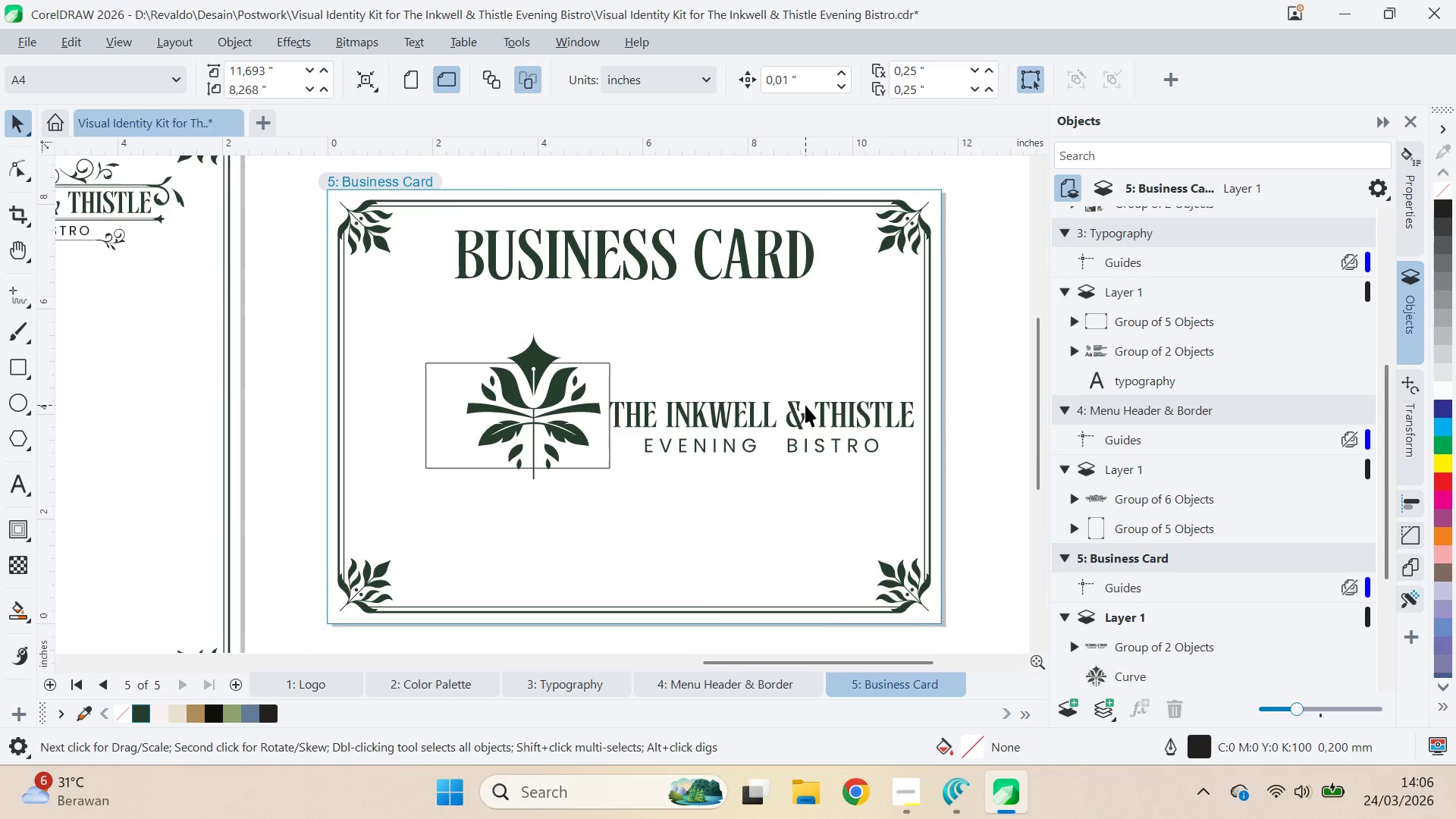 
left_click_drag(start_coordinate=[941, 394], to_coordinate=[761, 383])
 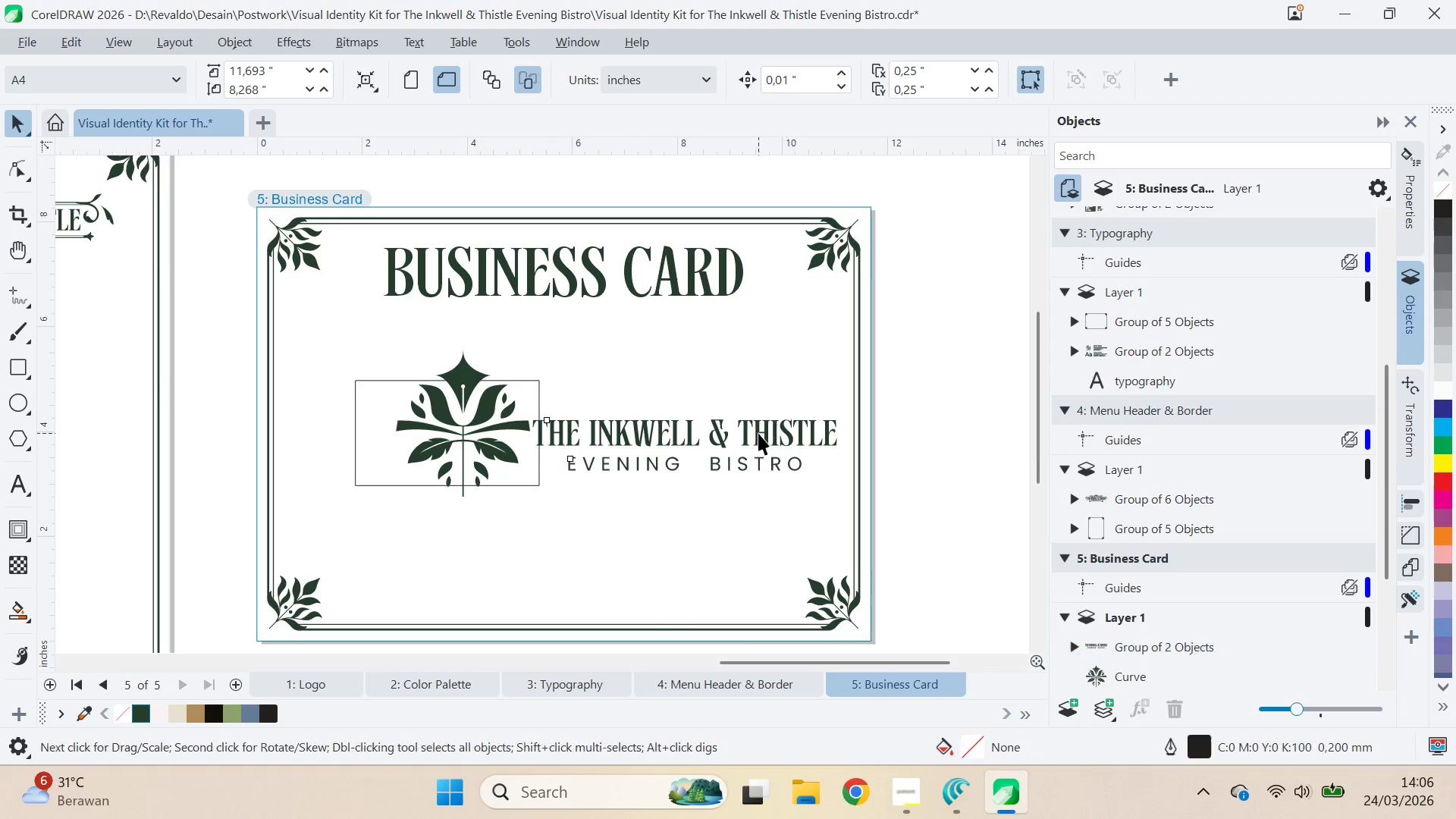 
left_click_drag(start_coordinate=[756, 435], to_coordinate=[762, 432])
 